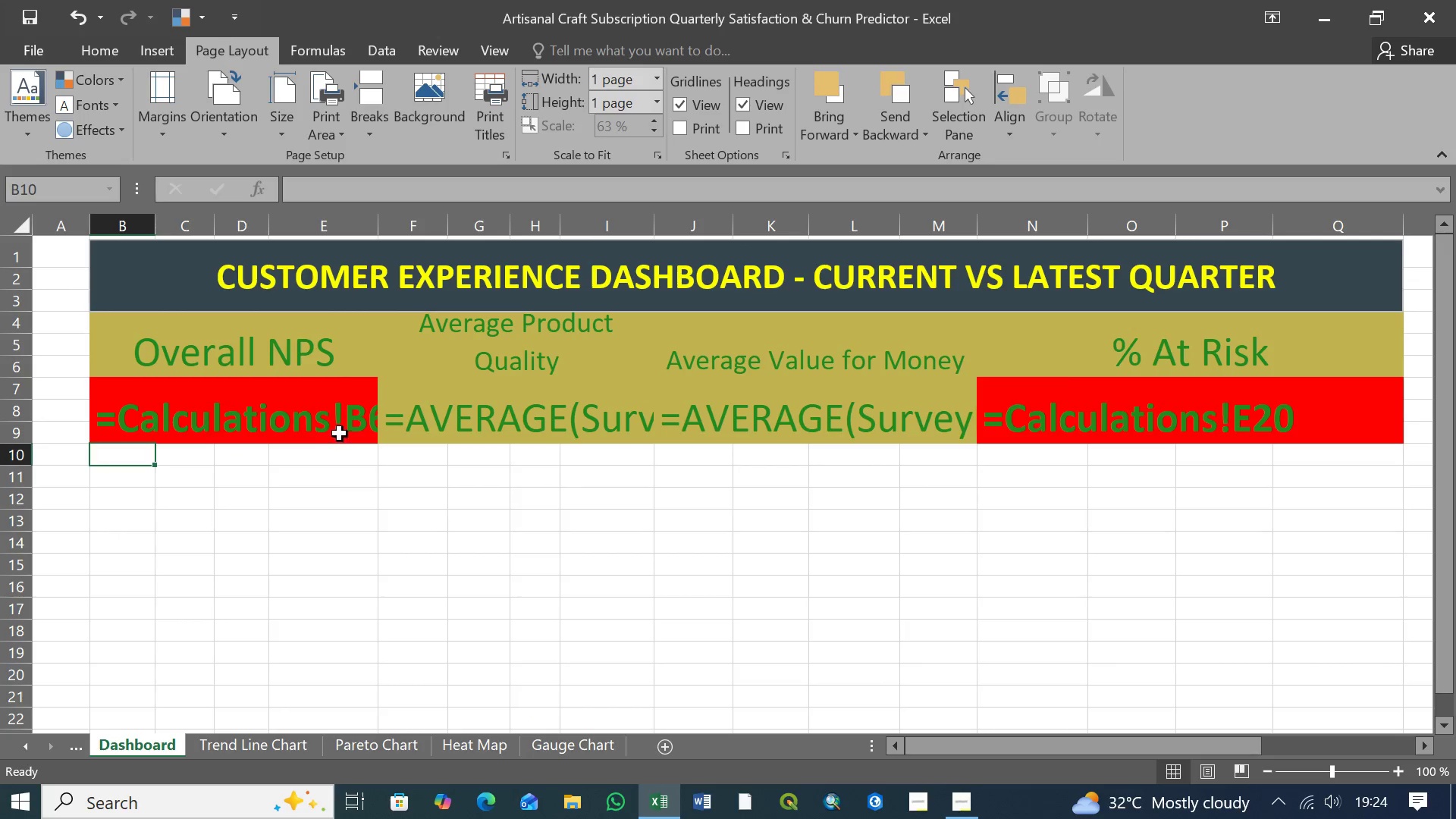 
left_click([344, 413])
 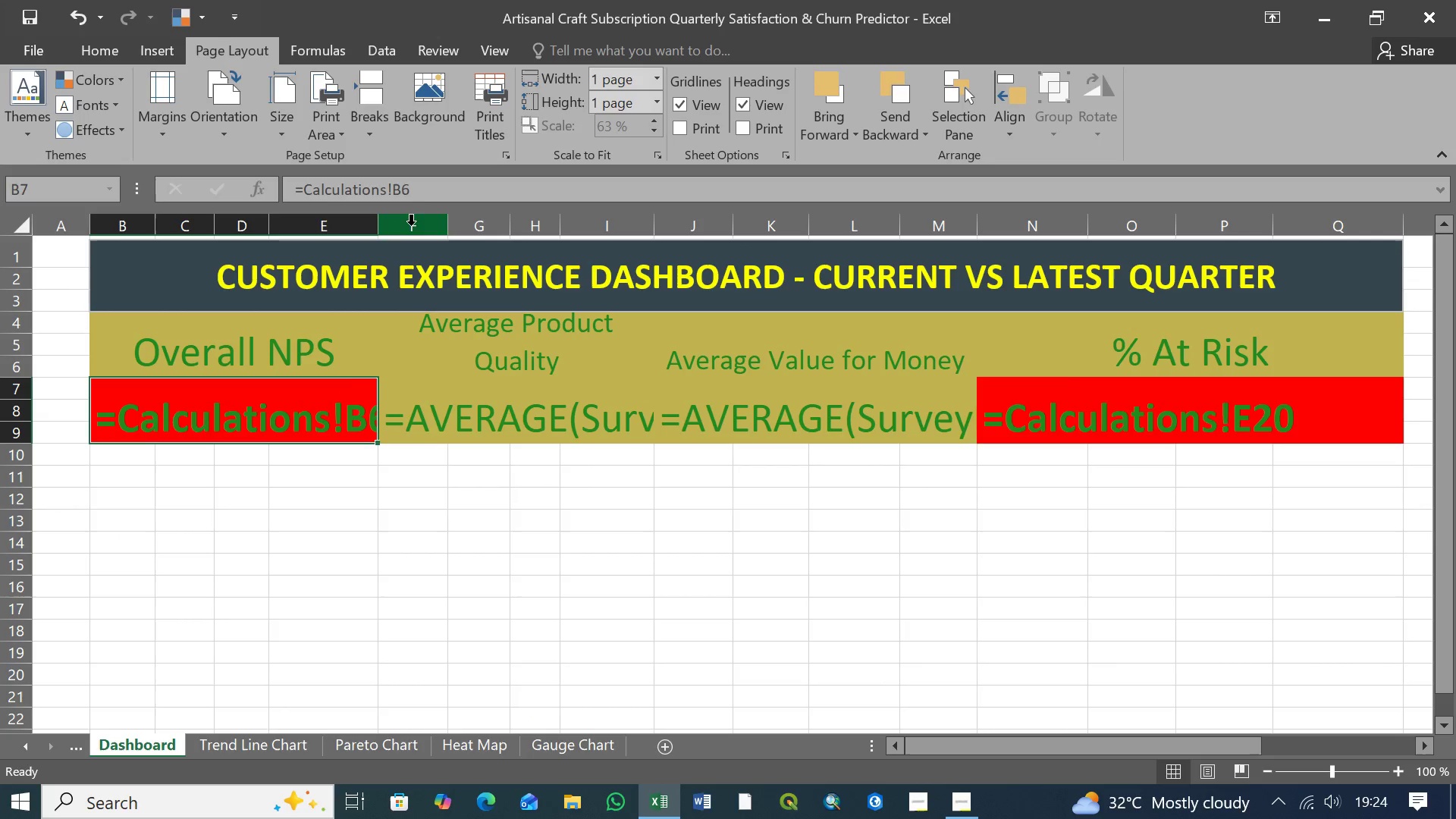 
left_click_drag(start_coordinate=[418, 191], to_coordinate=[237, 190])
 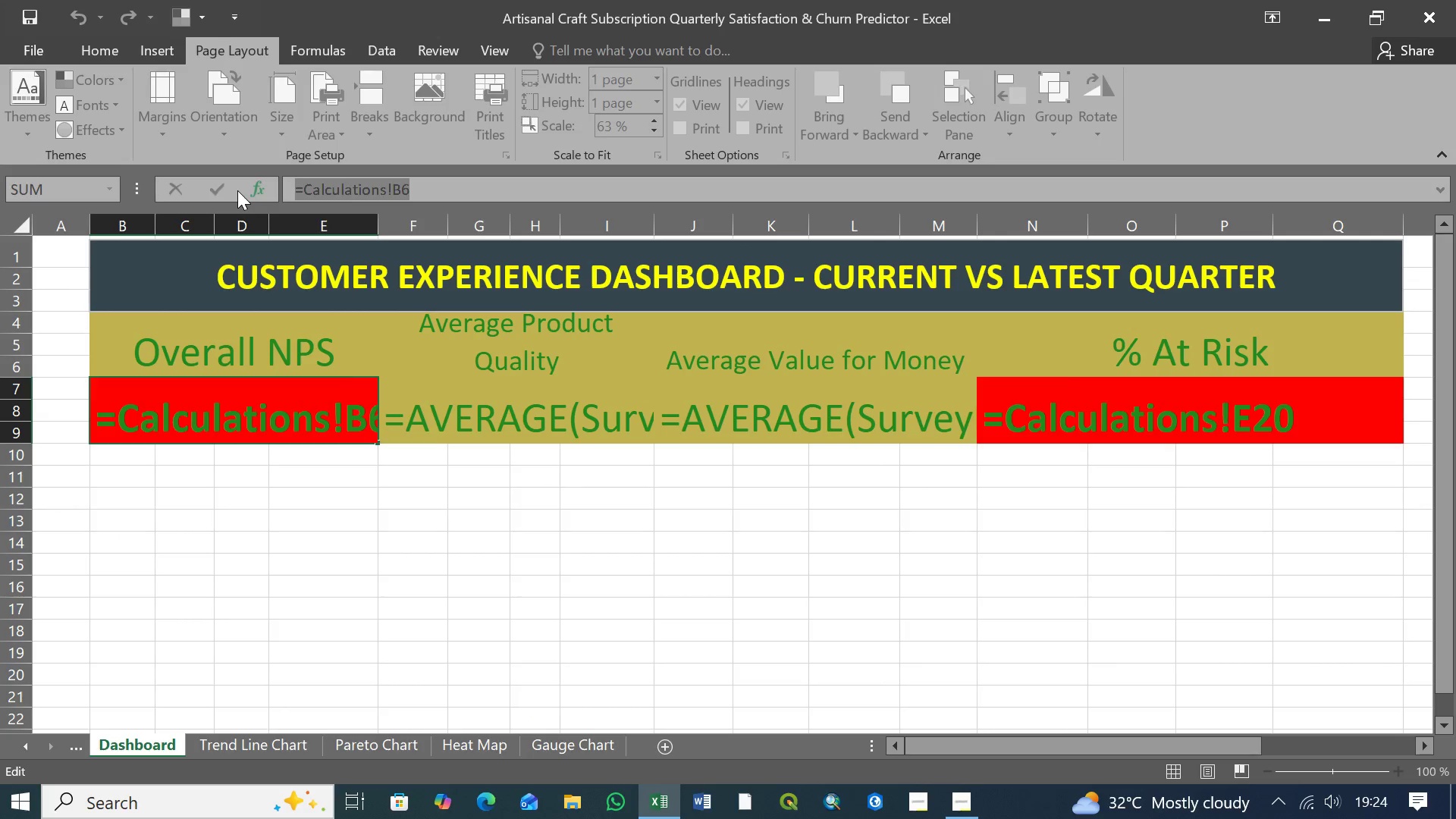 
key(Control+X)
 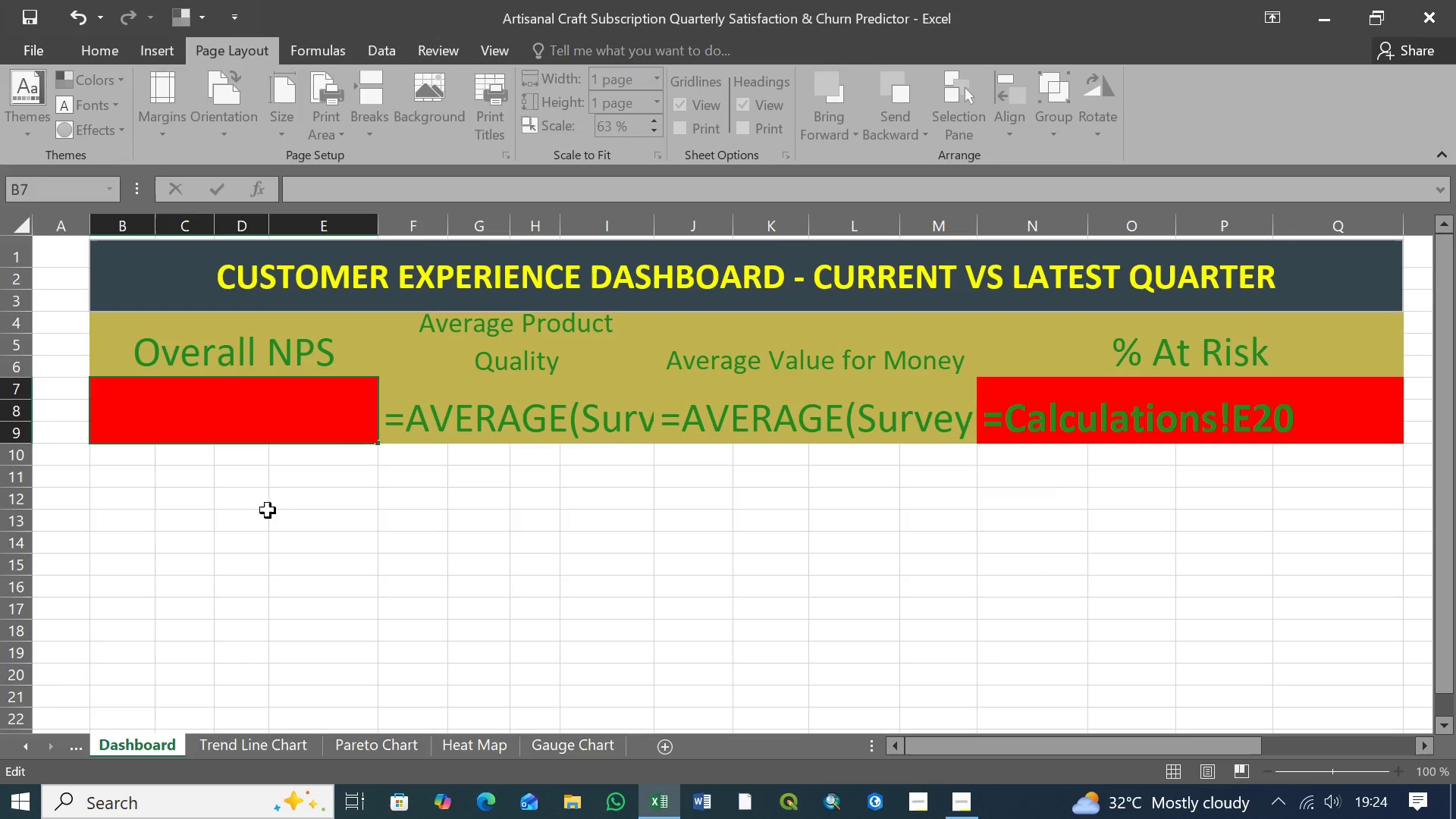 
left_click([272, 473])
 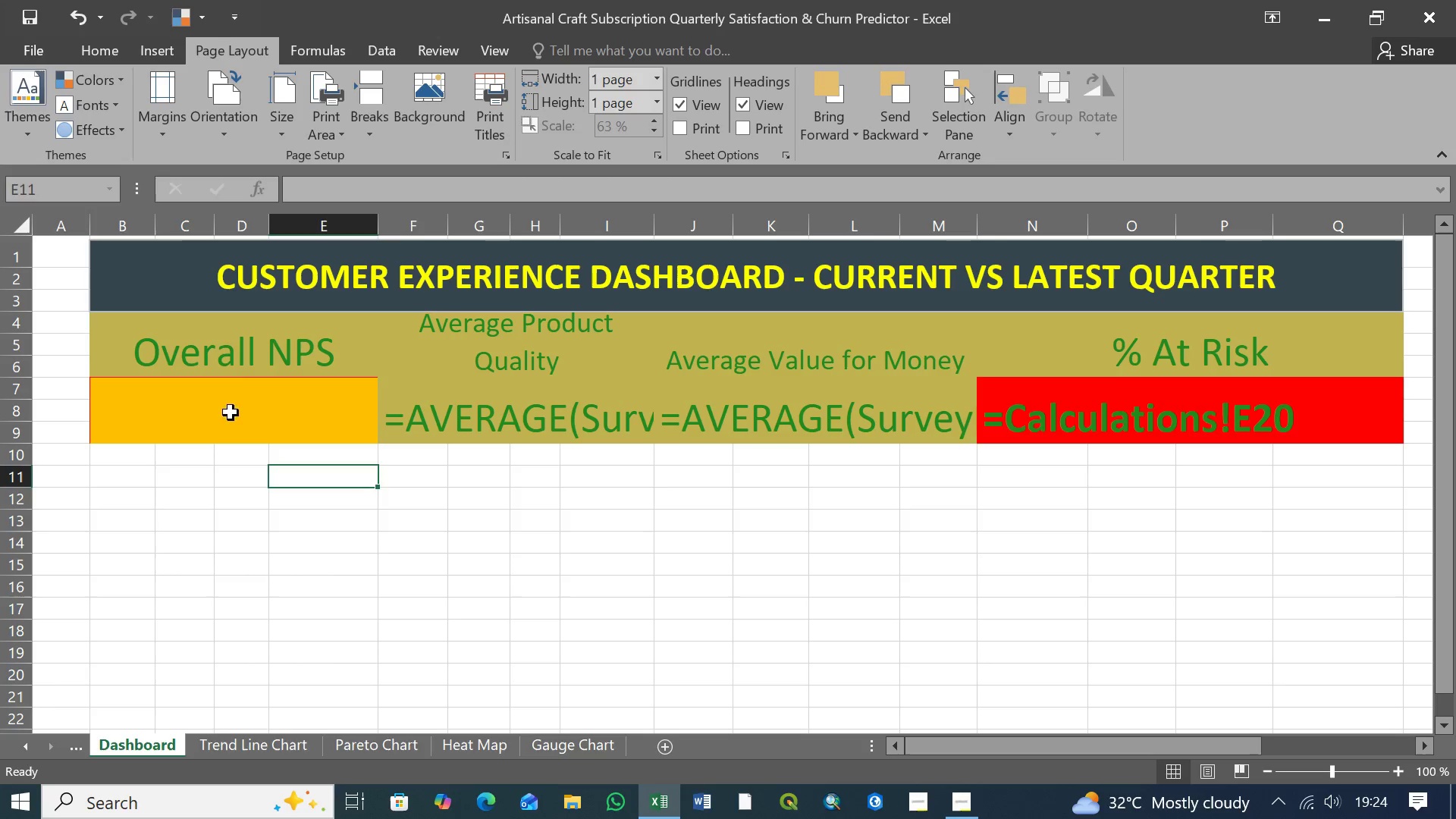 
left_click([227, 403])
 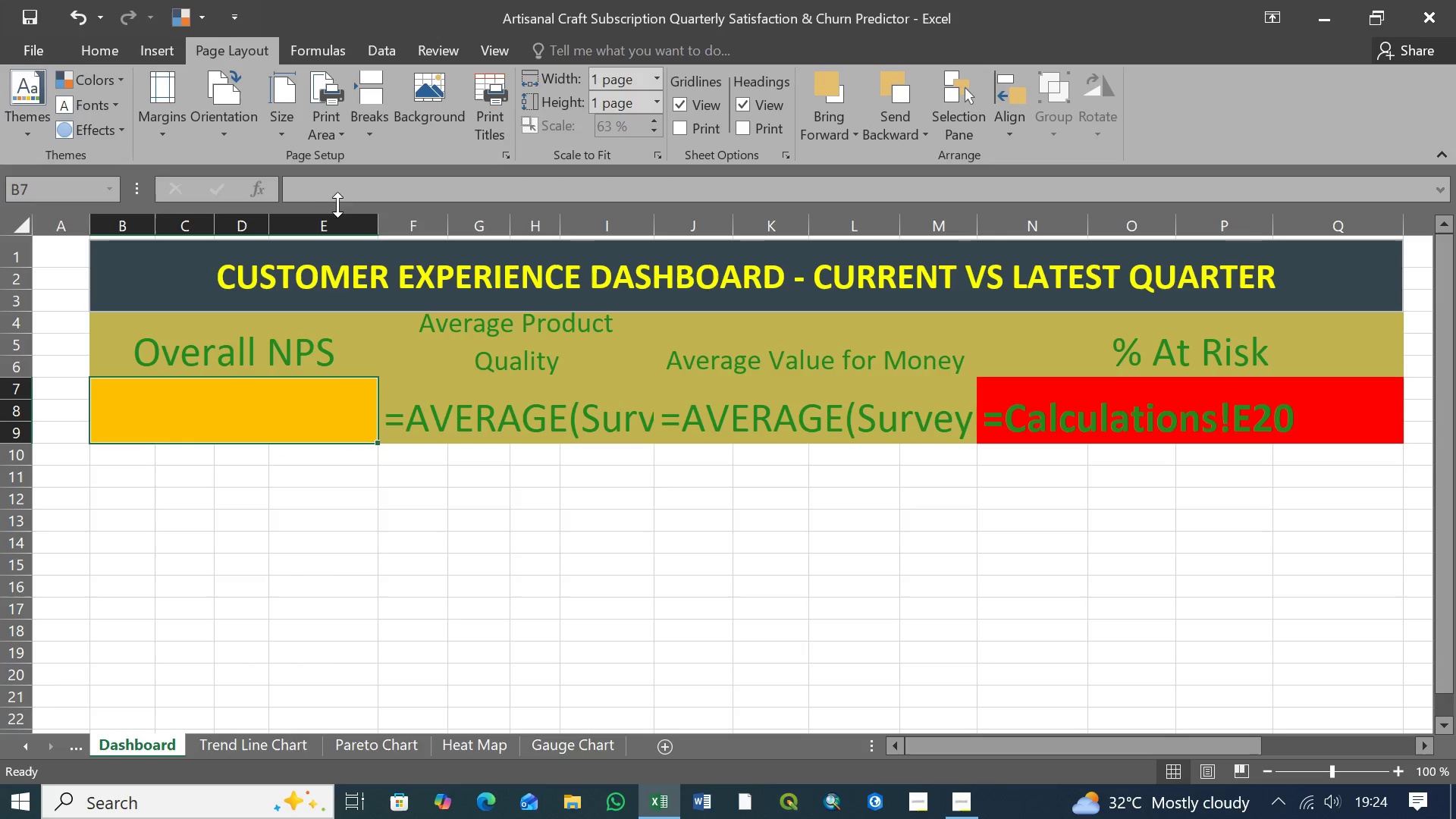 
left_click([305, 187])
 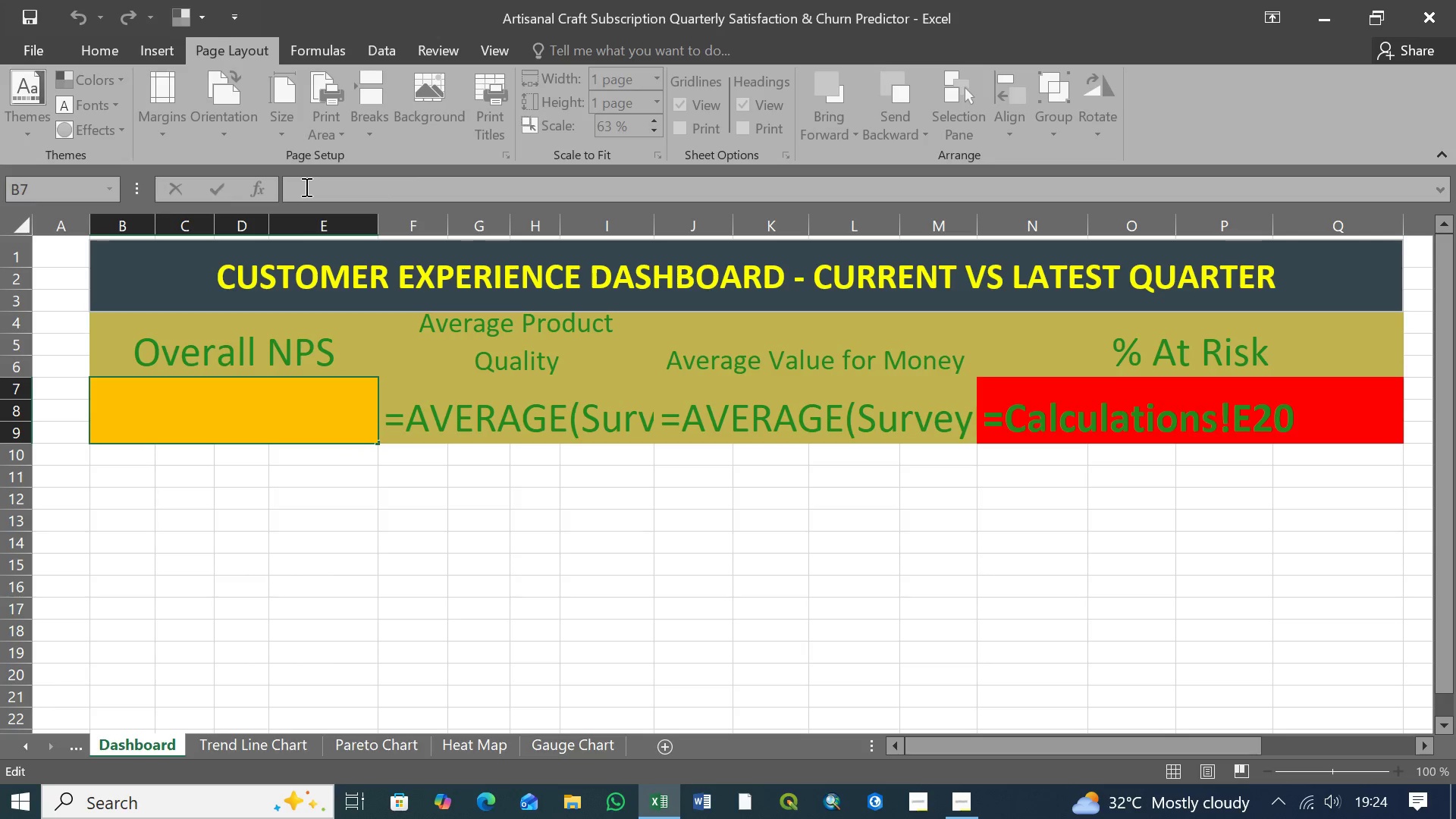 
key(Control+V)
 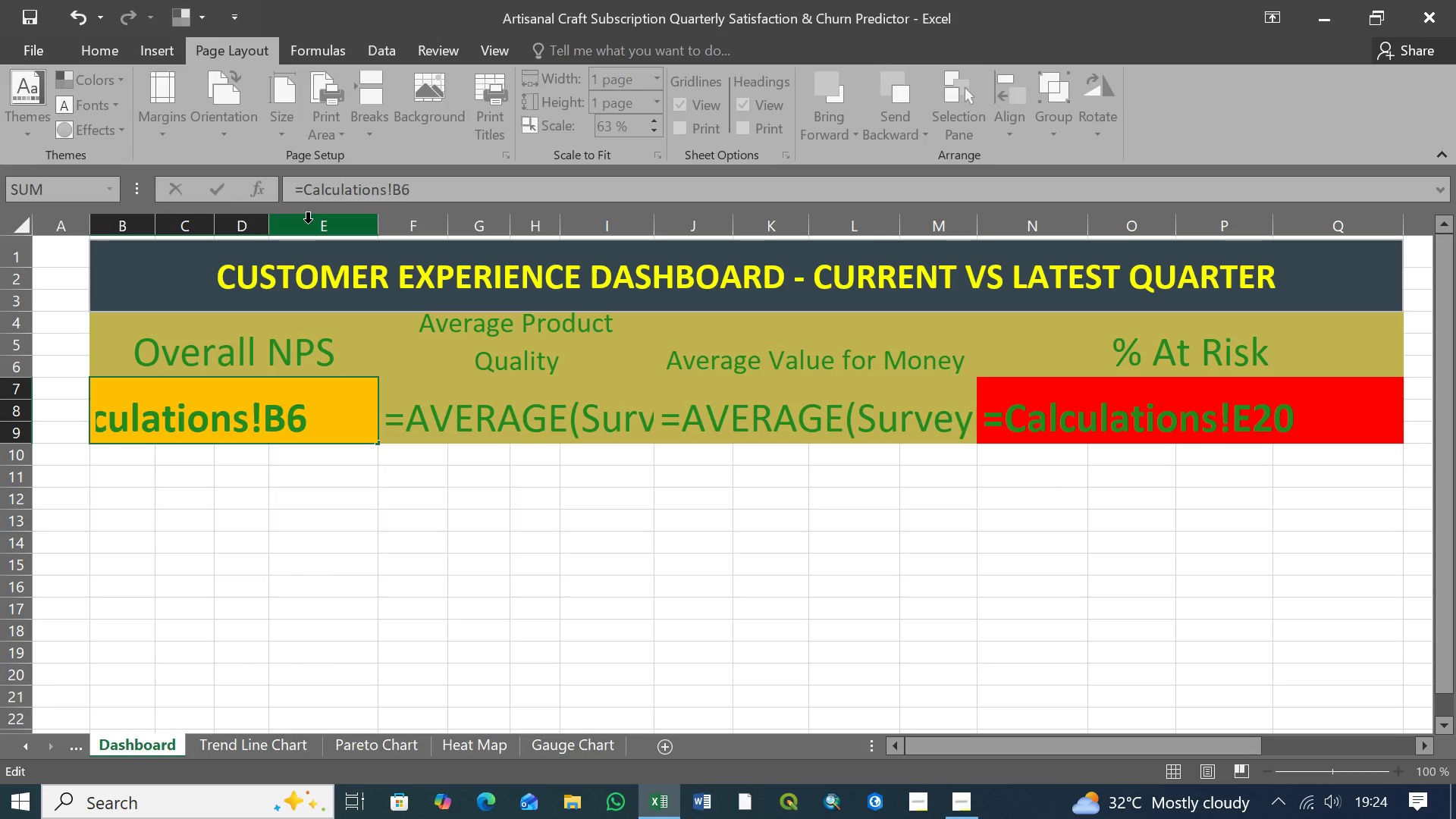 
key(Enter)
 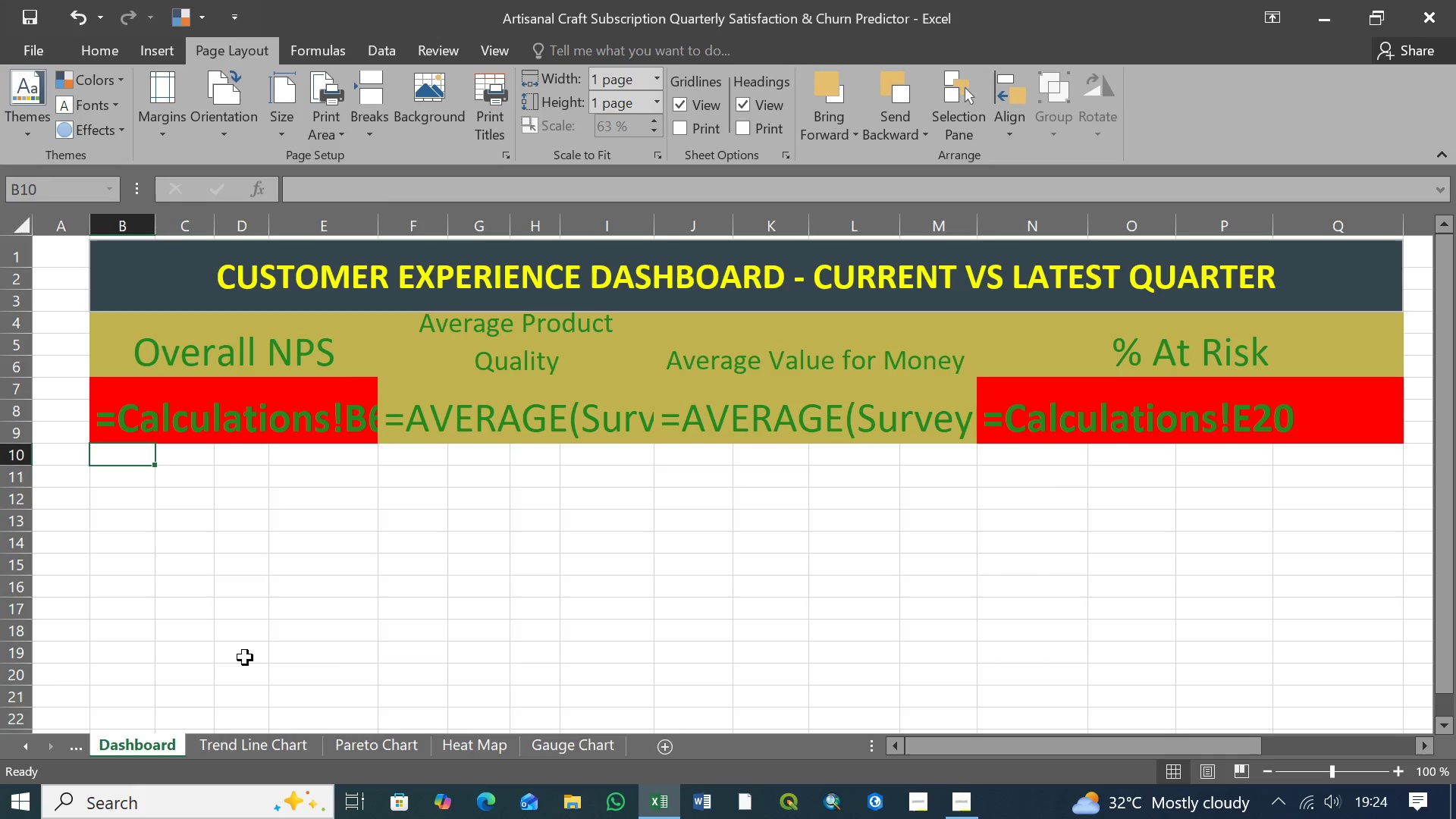 
wait(6.36)
 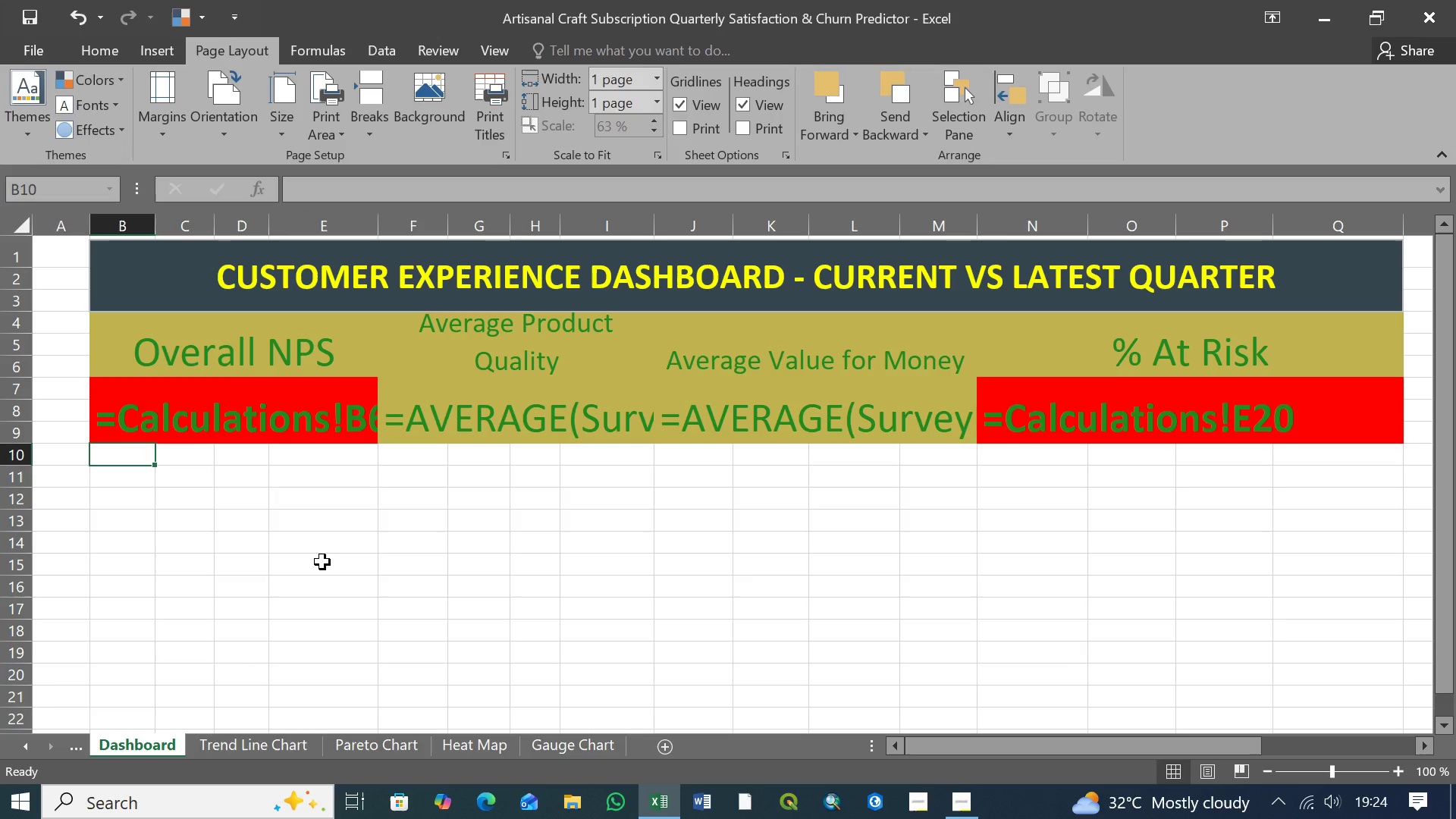 
double_click([22, 749])
 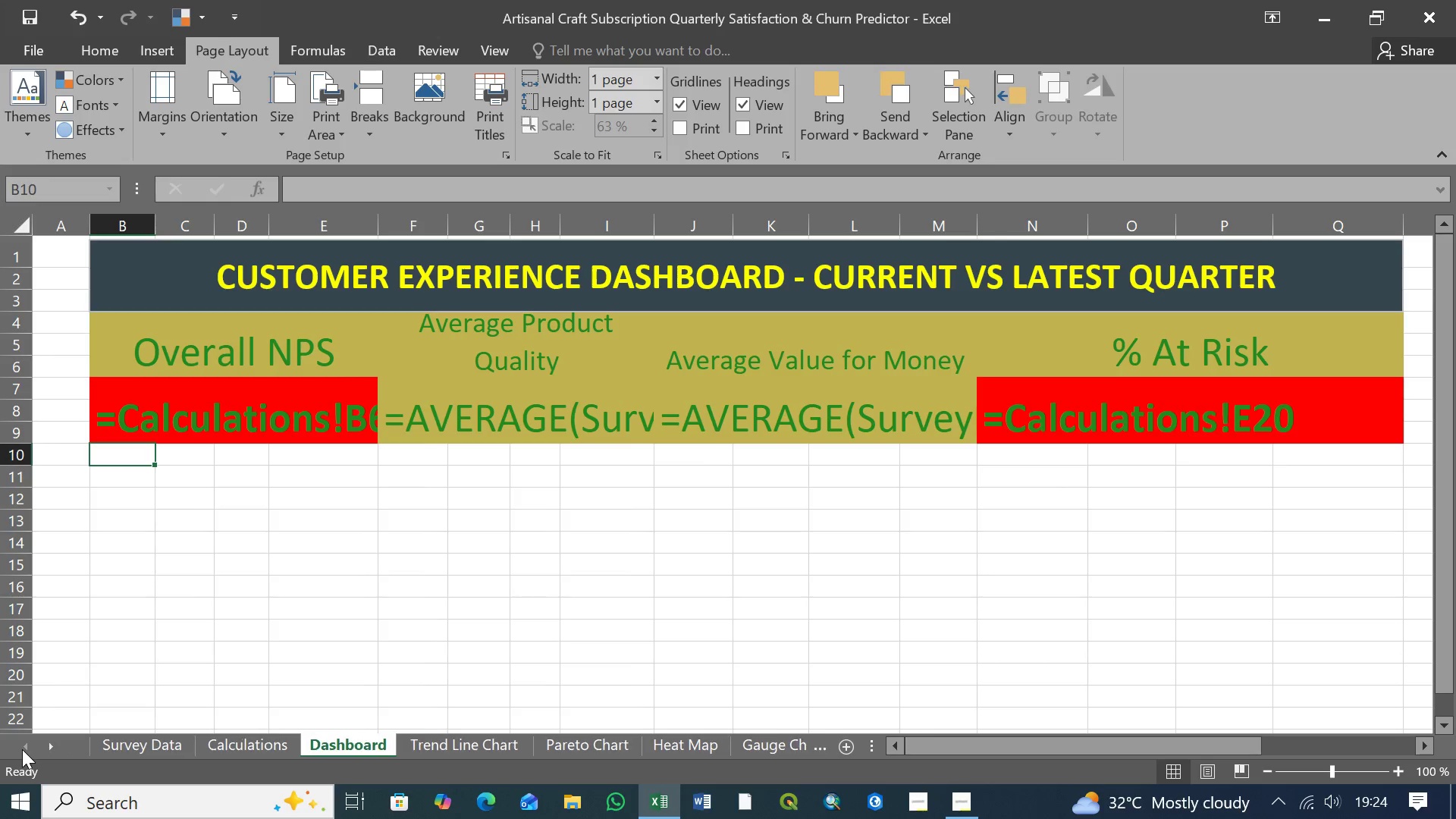 
triple_click([22, 749])
 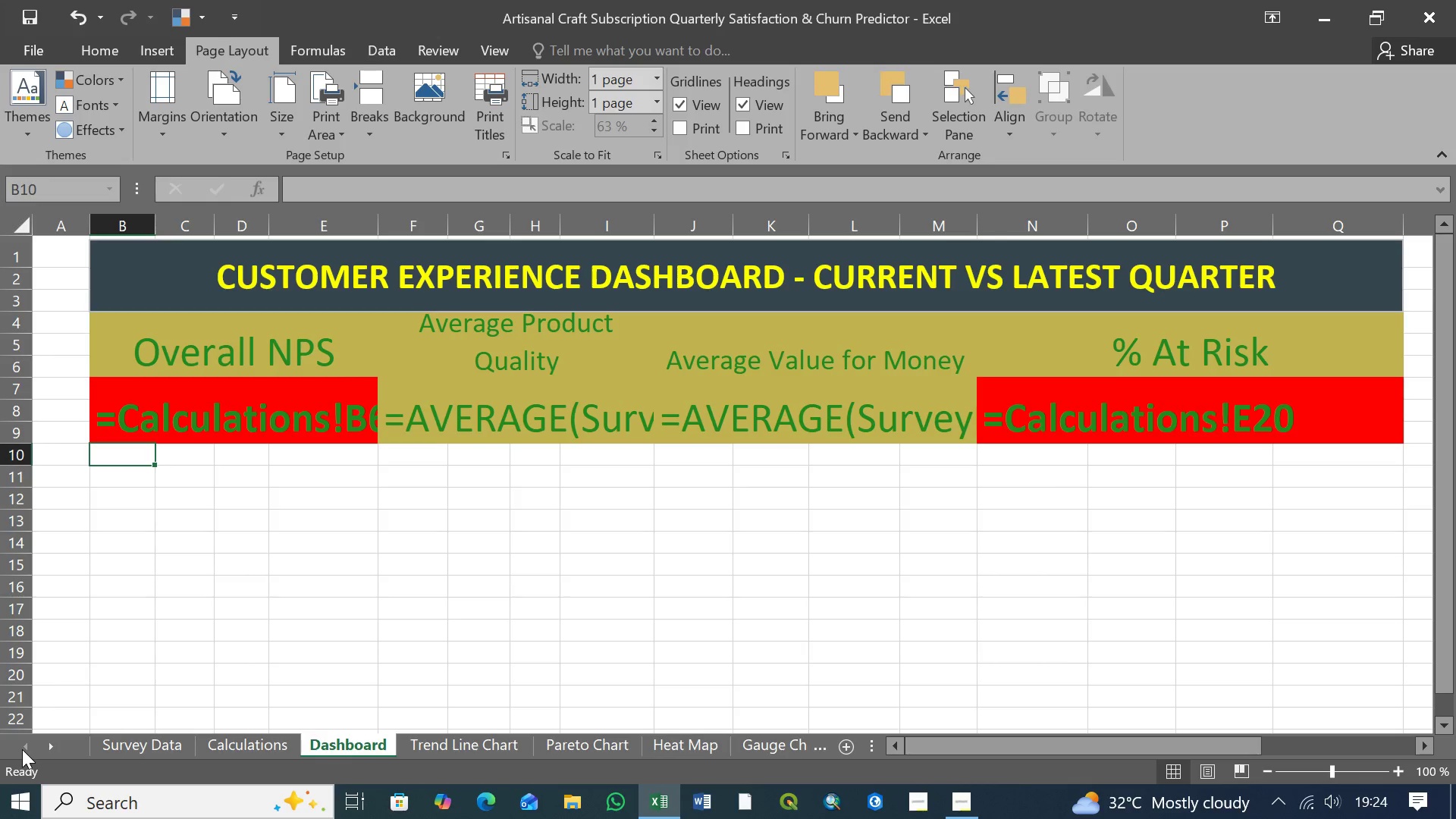 
triple_click([22, 749])
 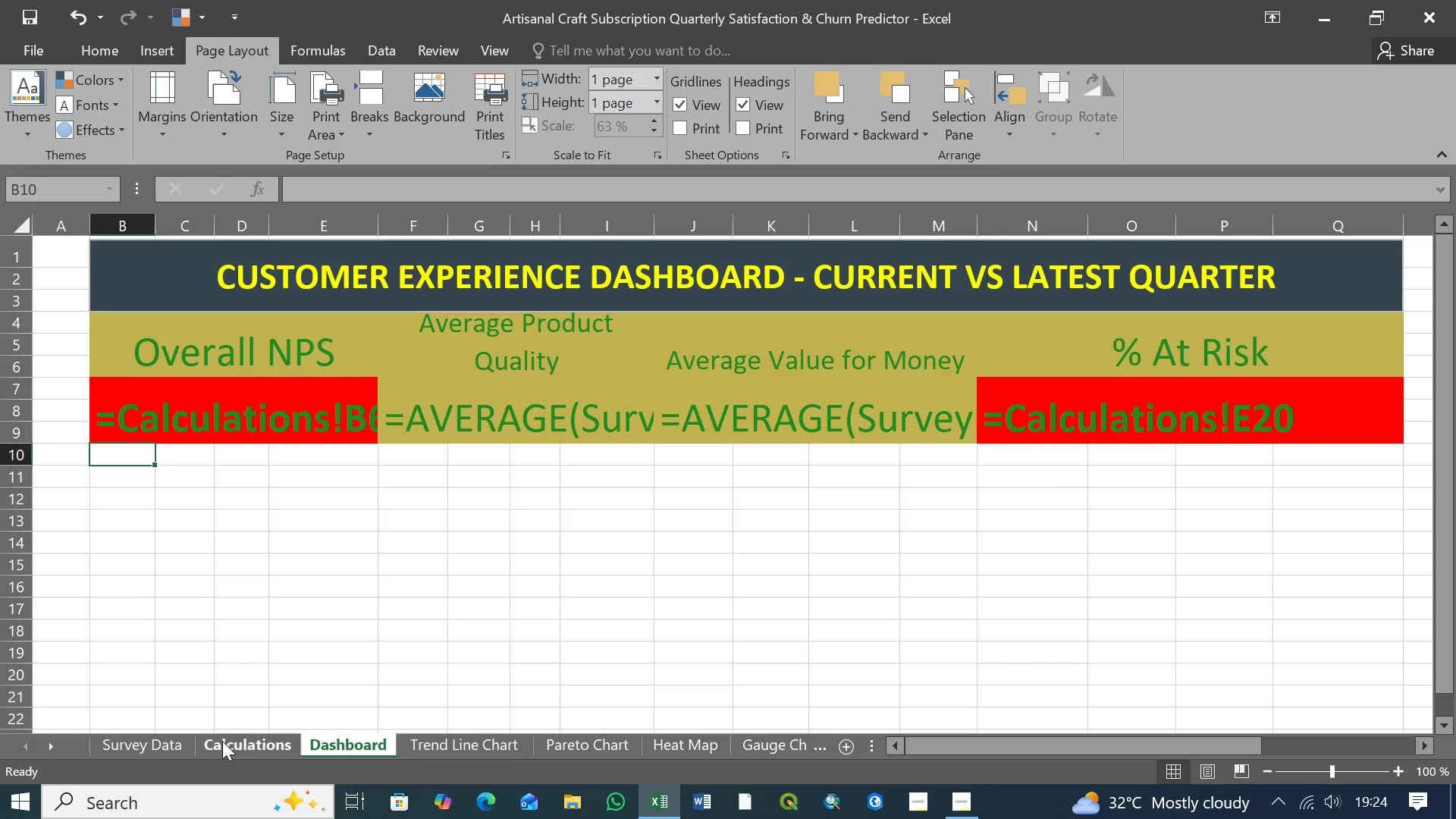 
mouse_move([240, 724])
 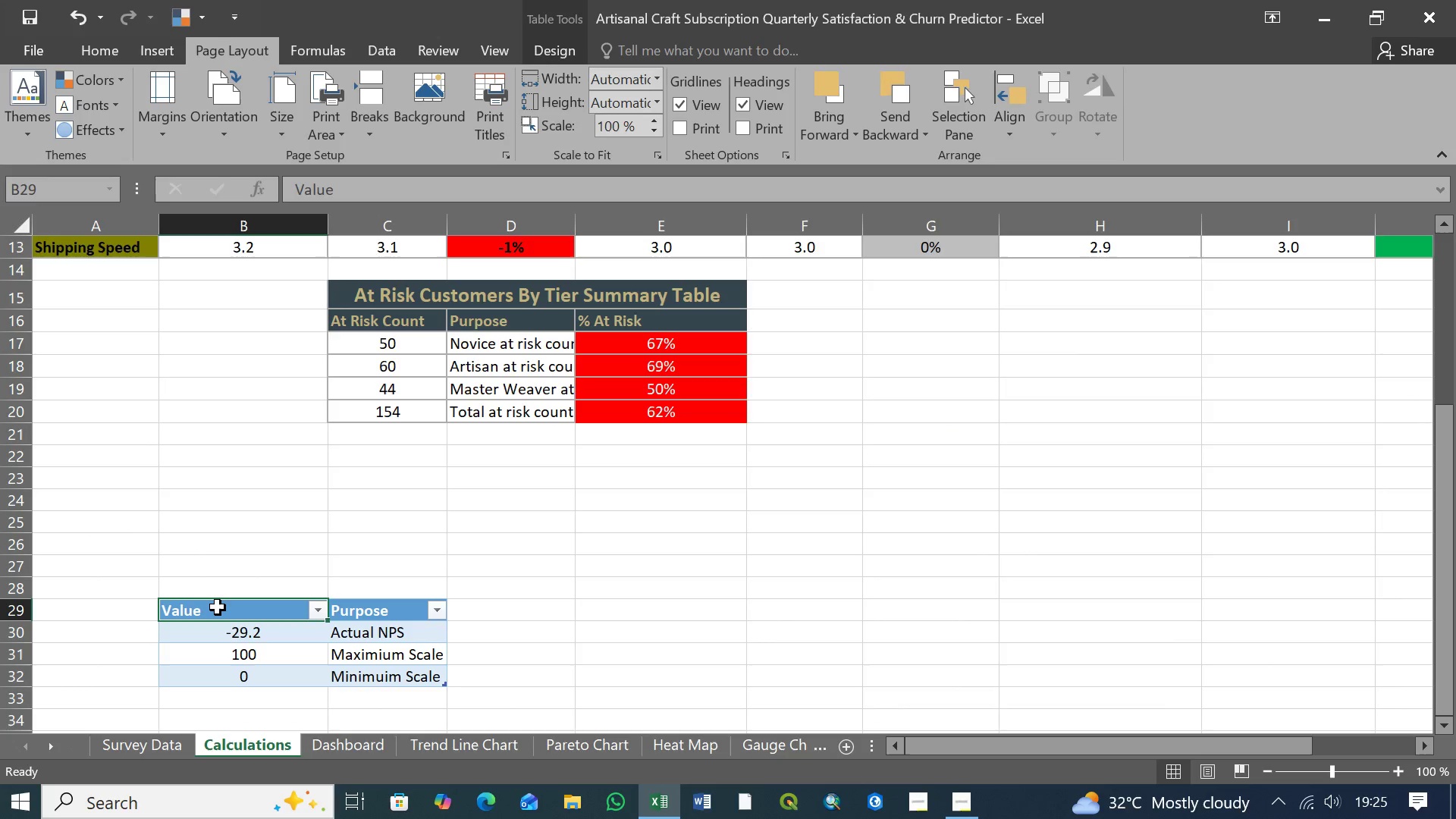 
left_click([218, 607])
 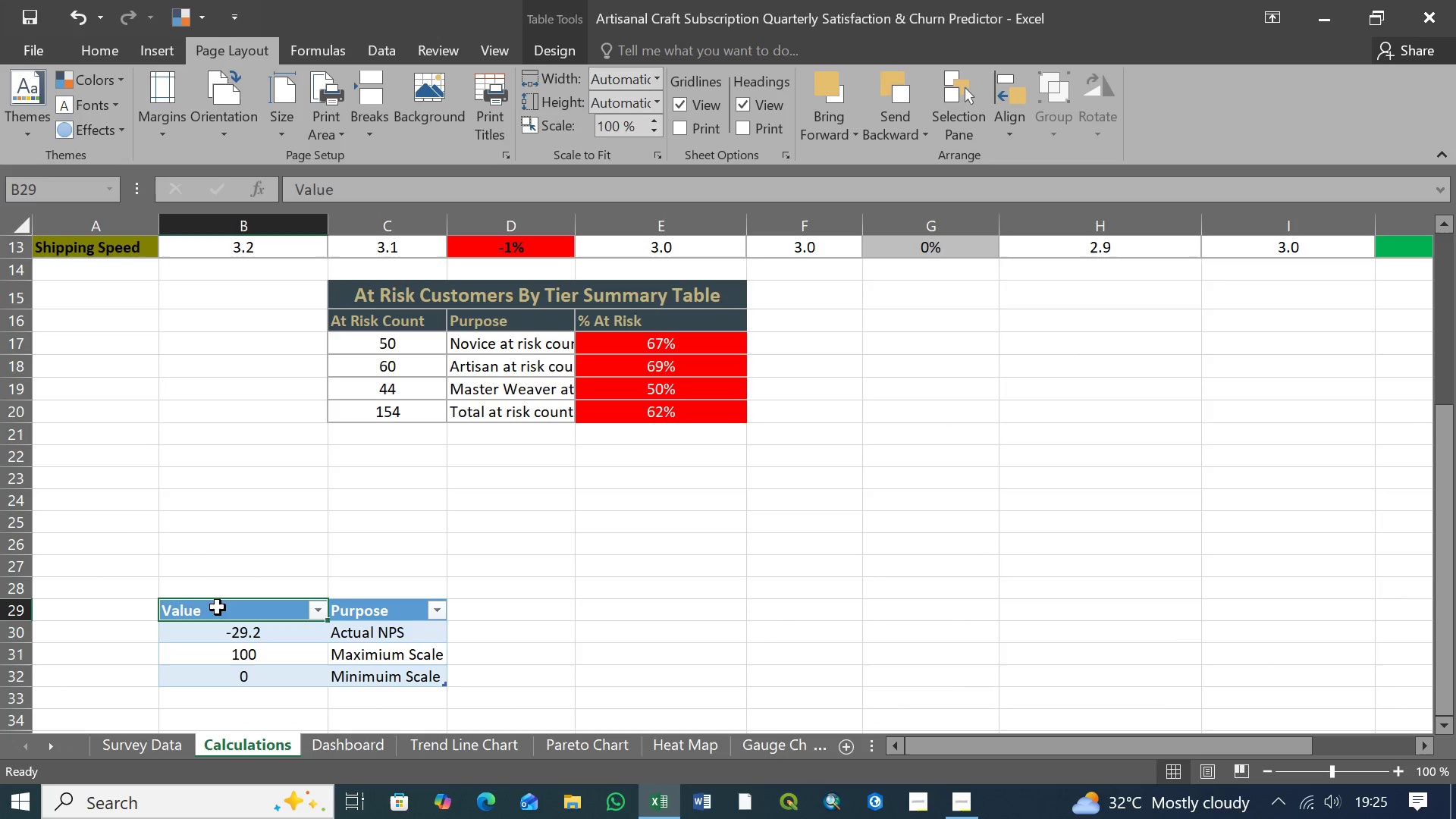 
hold_key(key=ShiftLeft, duration=1.42)
left_click([388, 683])
 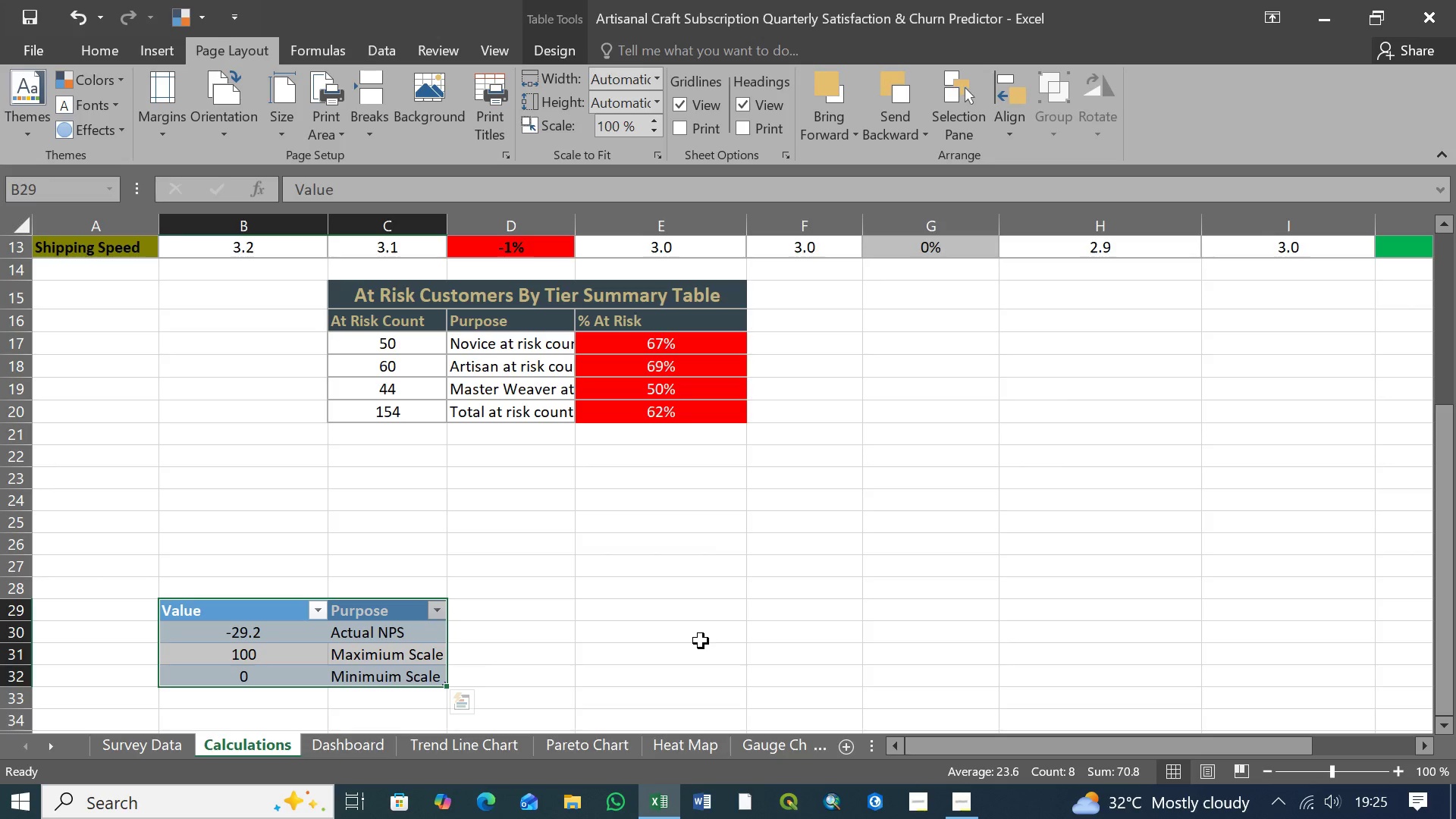 
key(Control+X)
 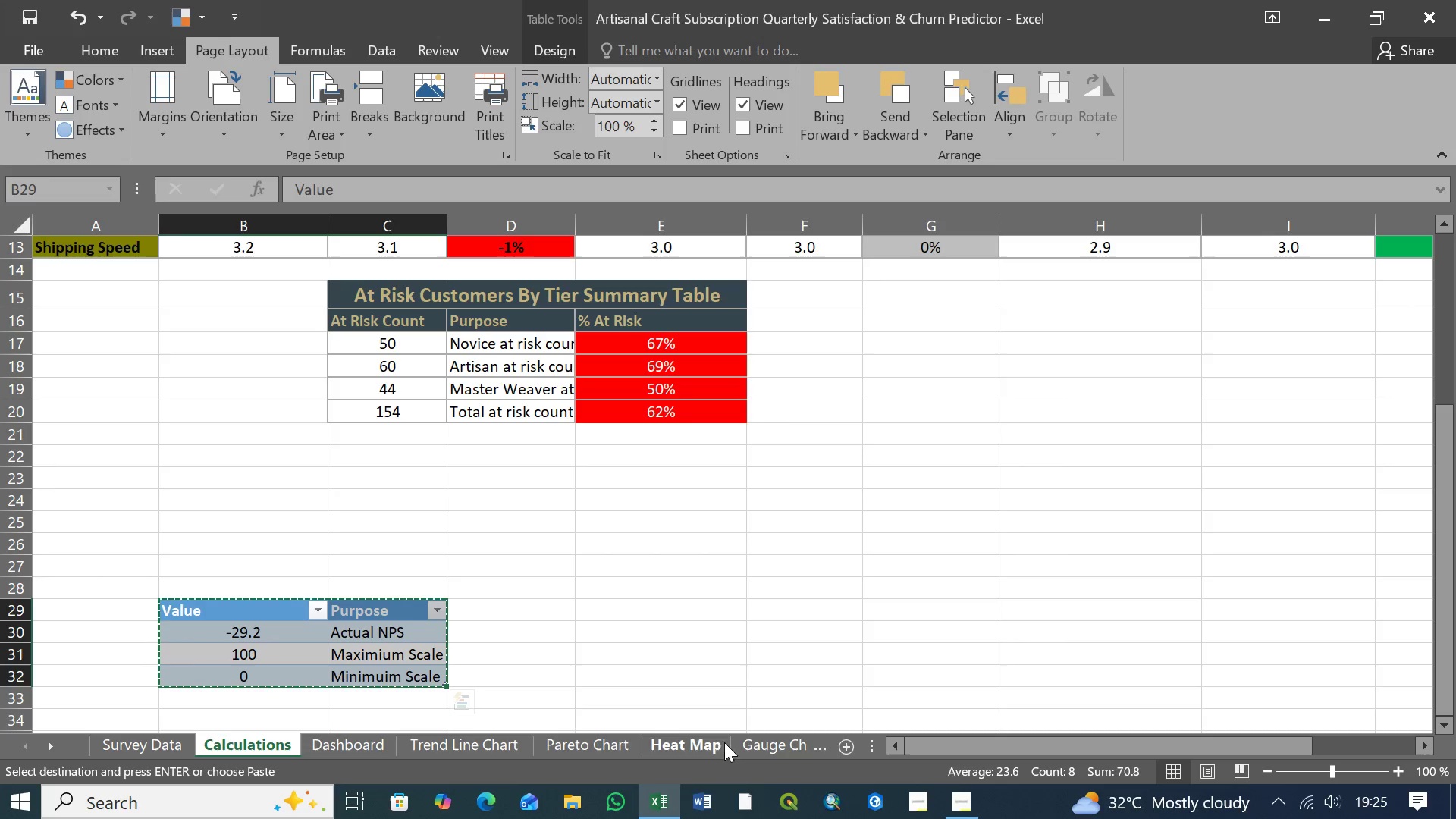 
left_click([755, 745])
 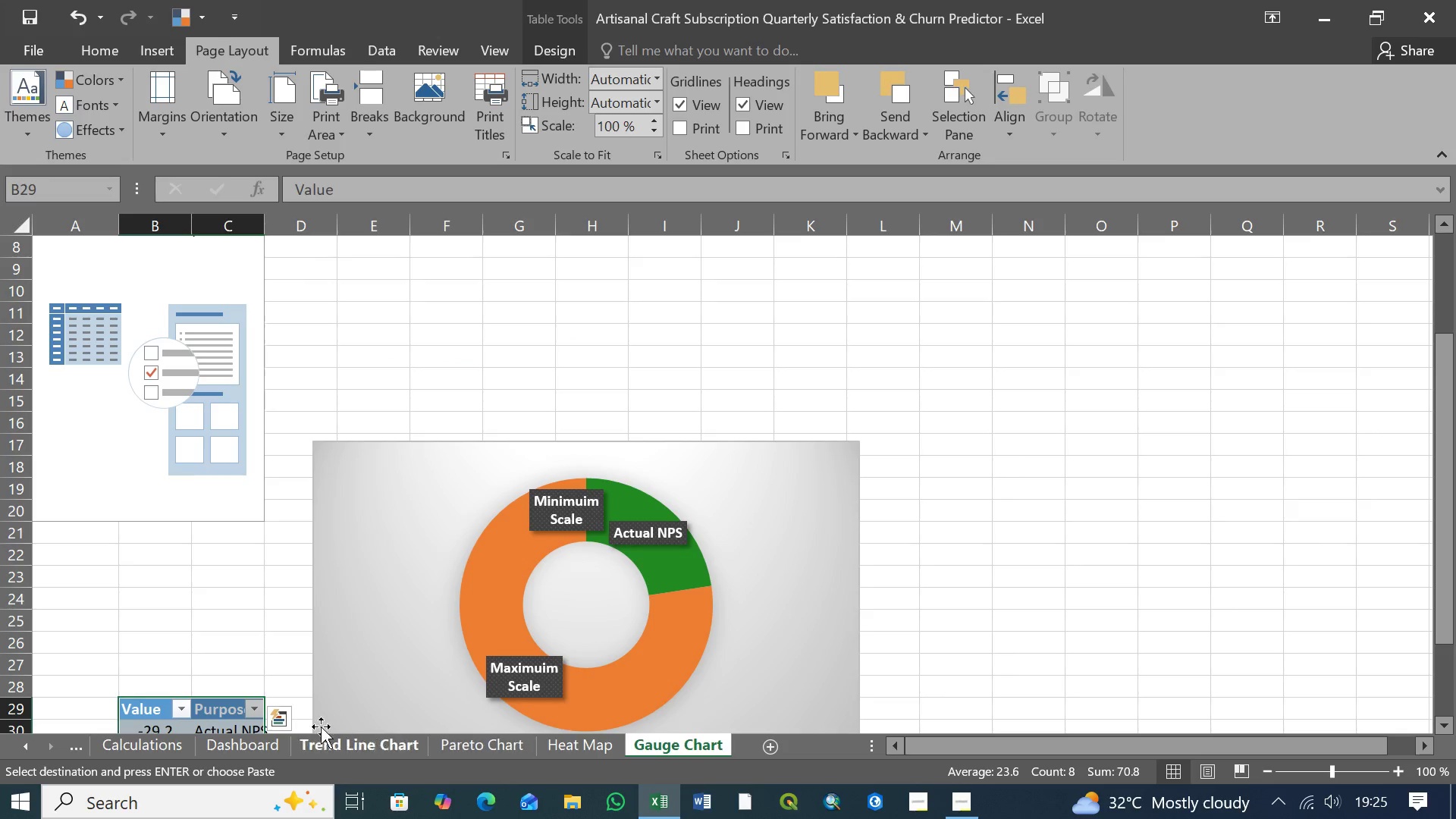 
scroll: coordinate [256, 637], scroll_direction: down, amount: 2.0
 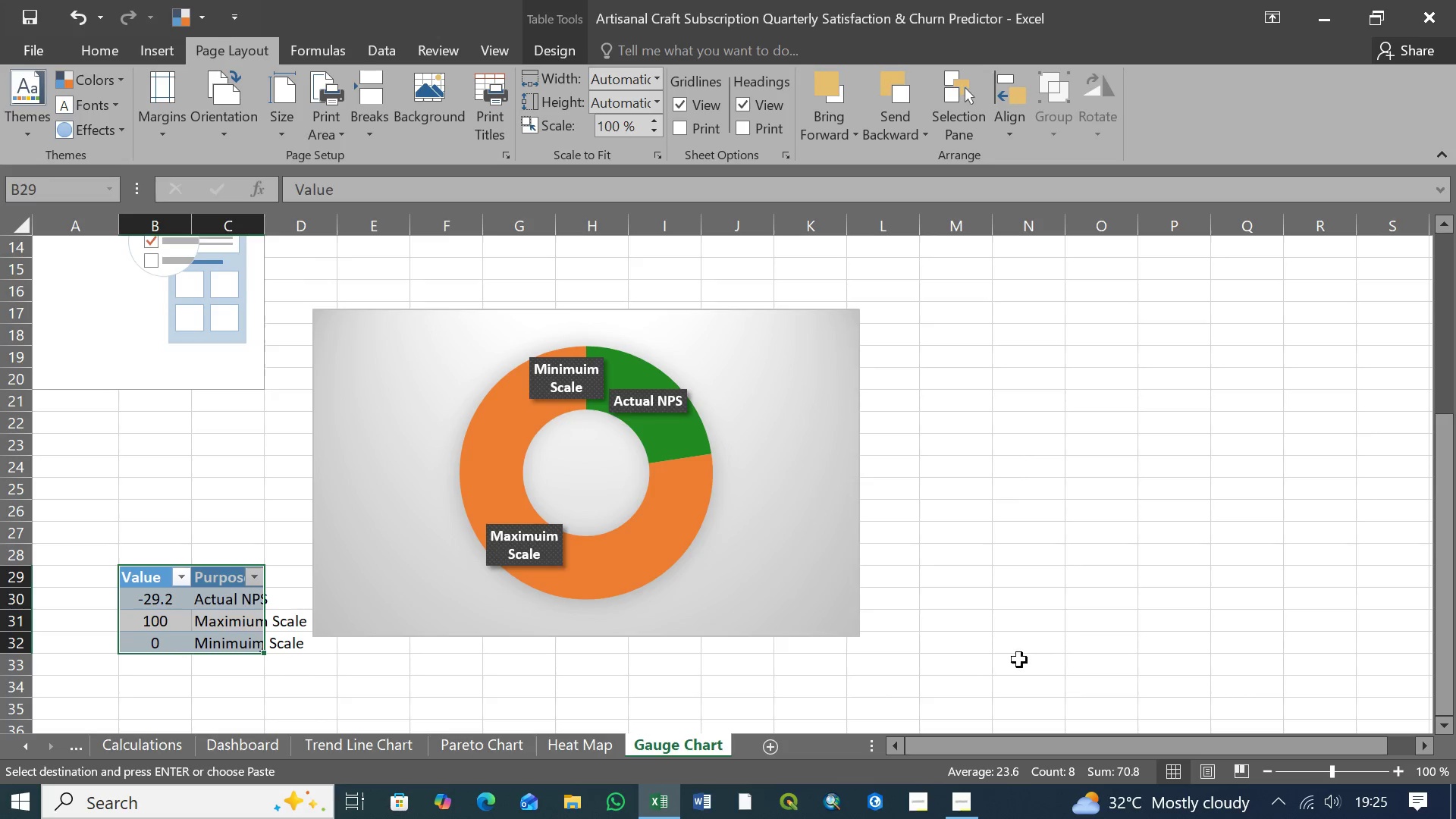 
left_click([1025, 576])
 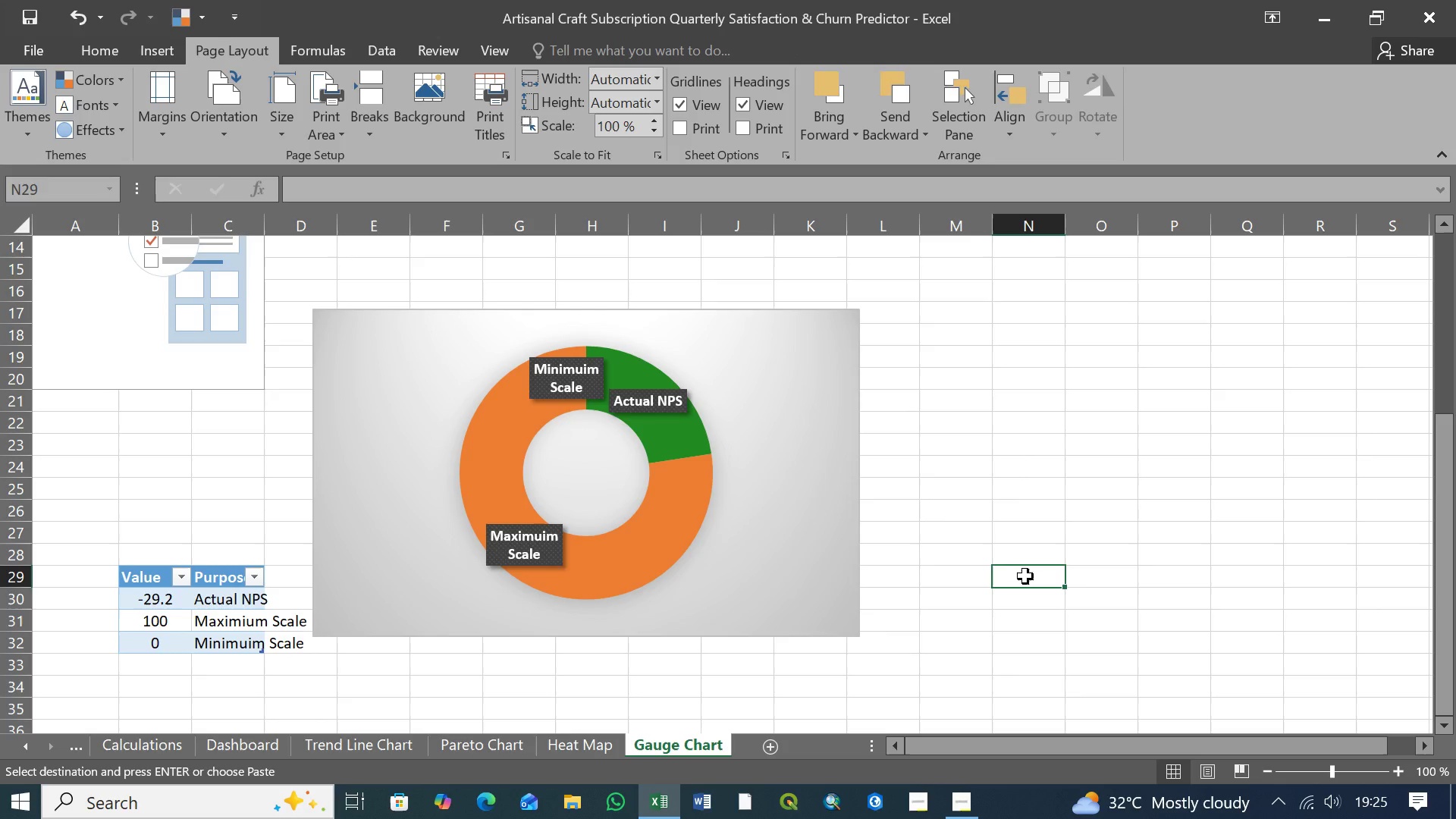 
key(Control+V)
 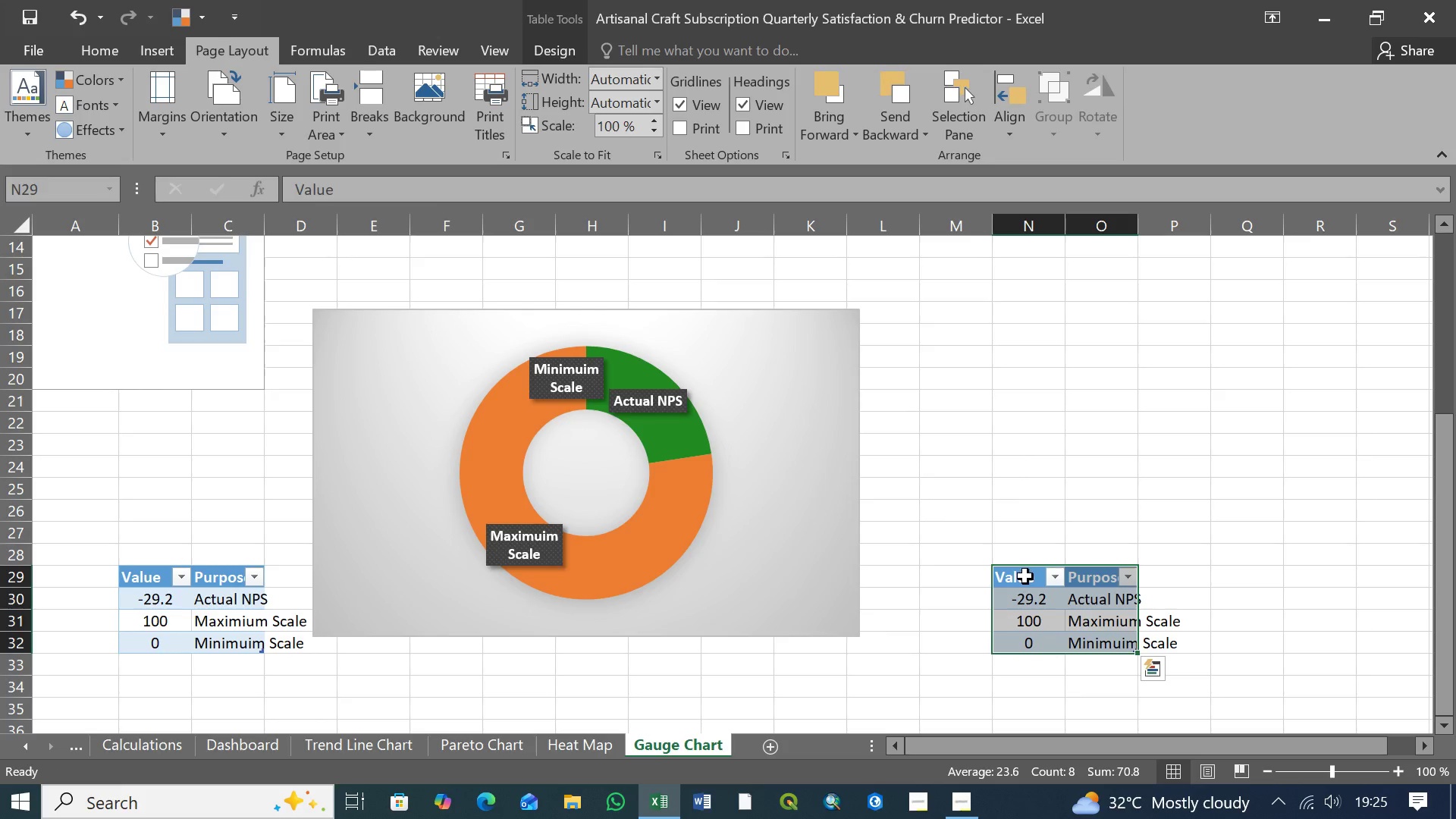 
key(Delete)
 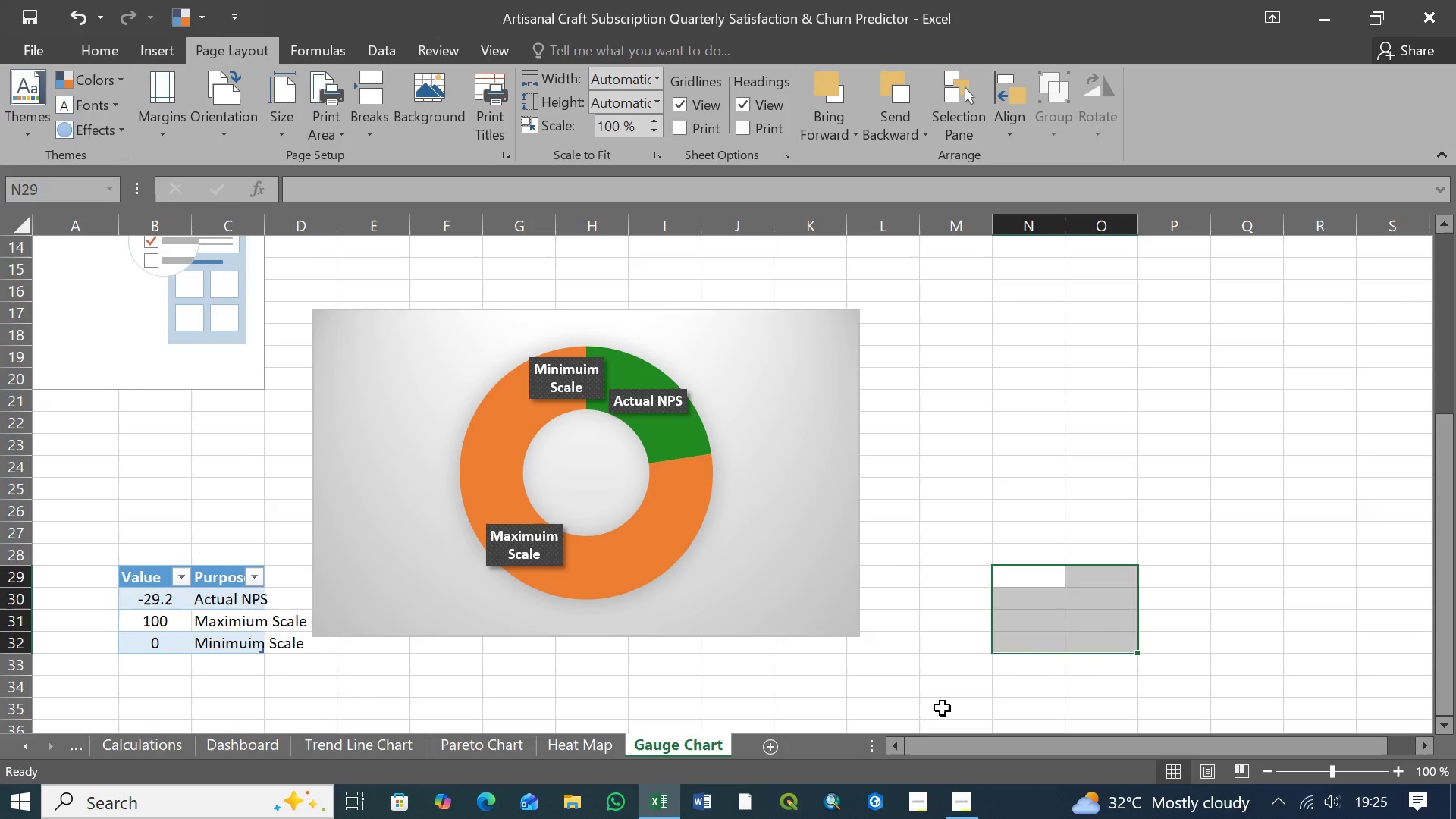 
left_click([943, 708])
 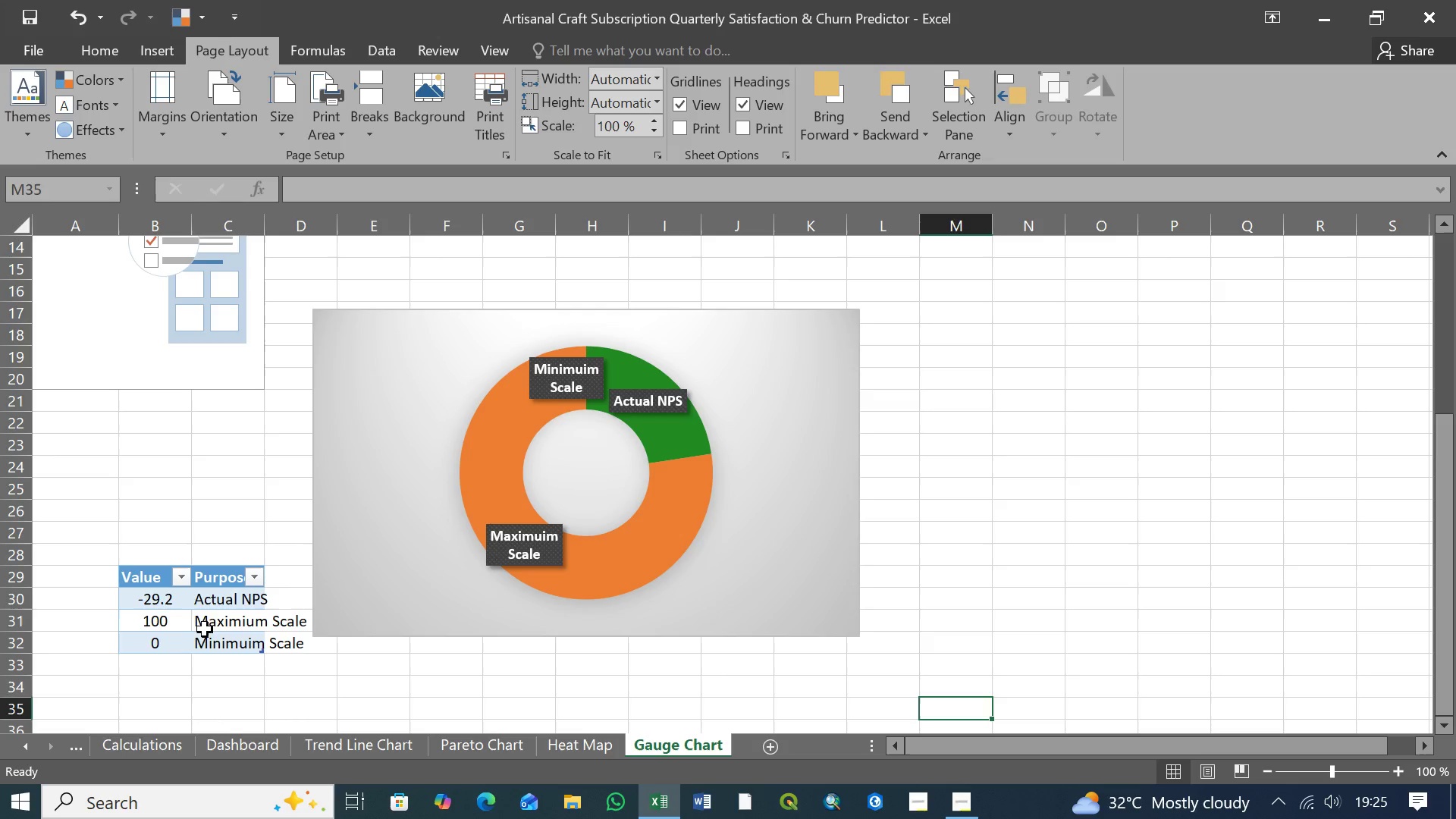 
left_click([206, 627])
 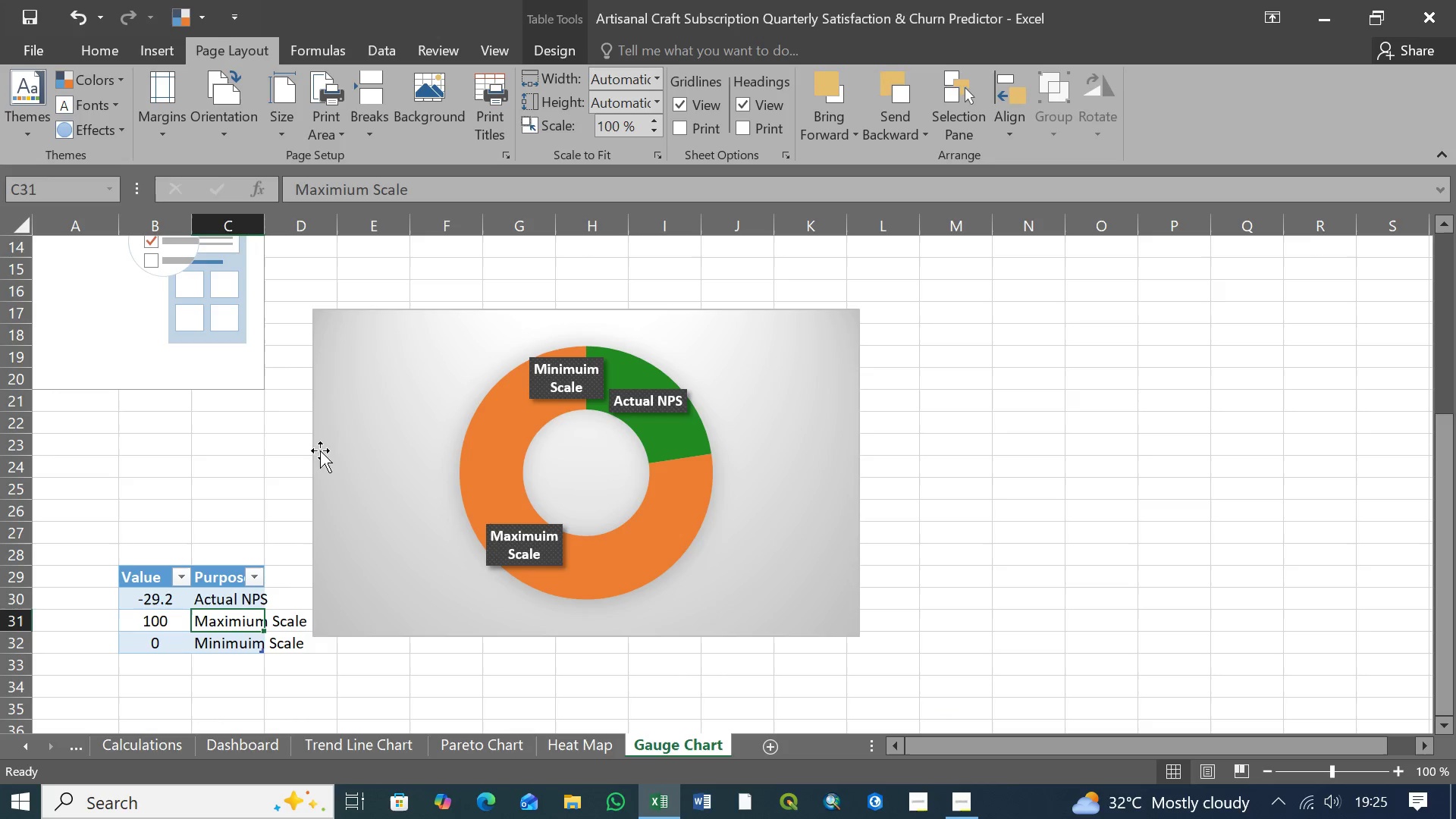 
left_click([412, 368])
 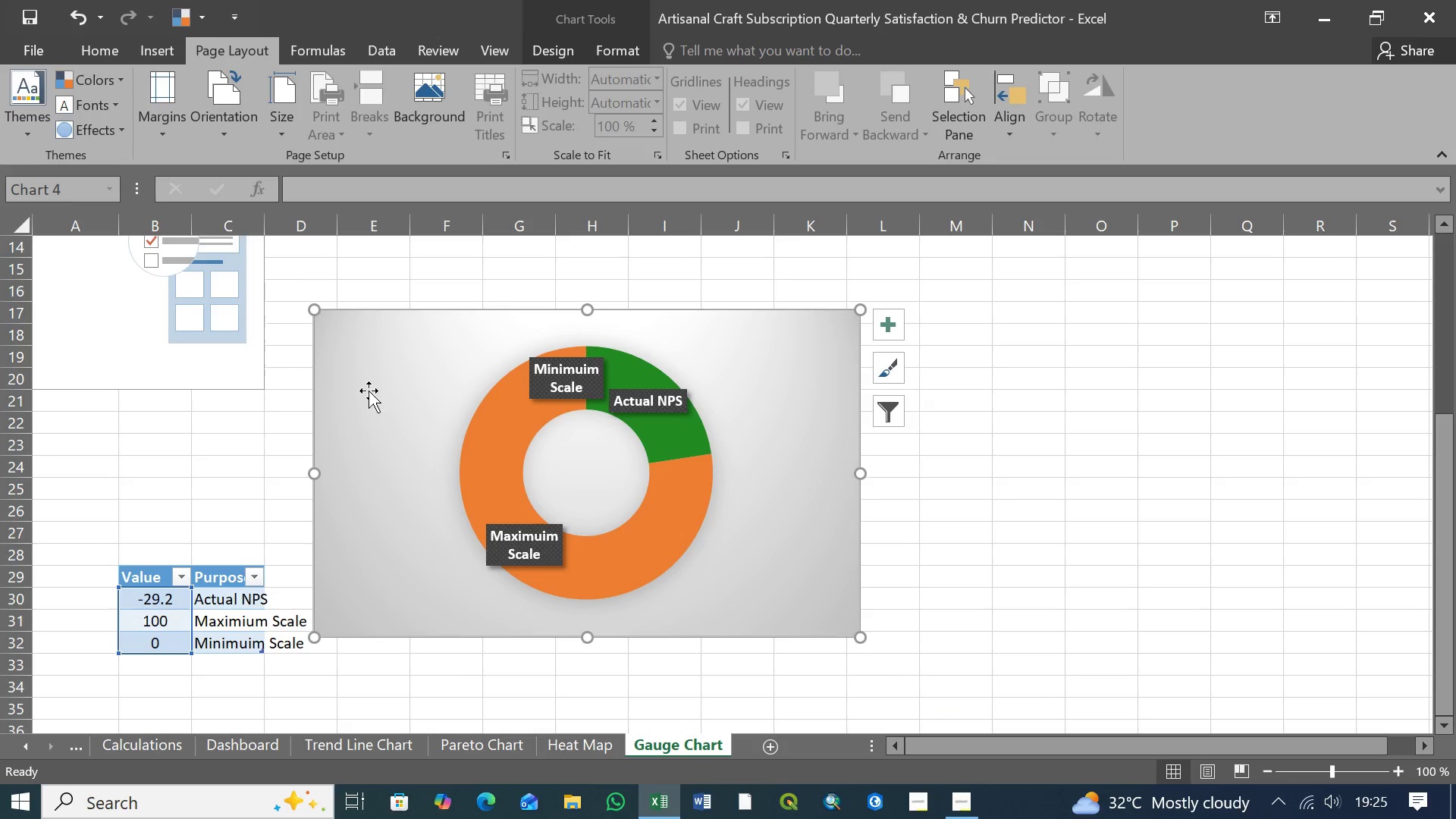 
left_click_drag(start_coordinate=[369, 391], to_coordinate=[636, 384])
 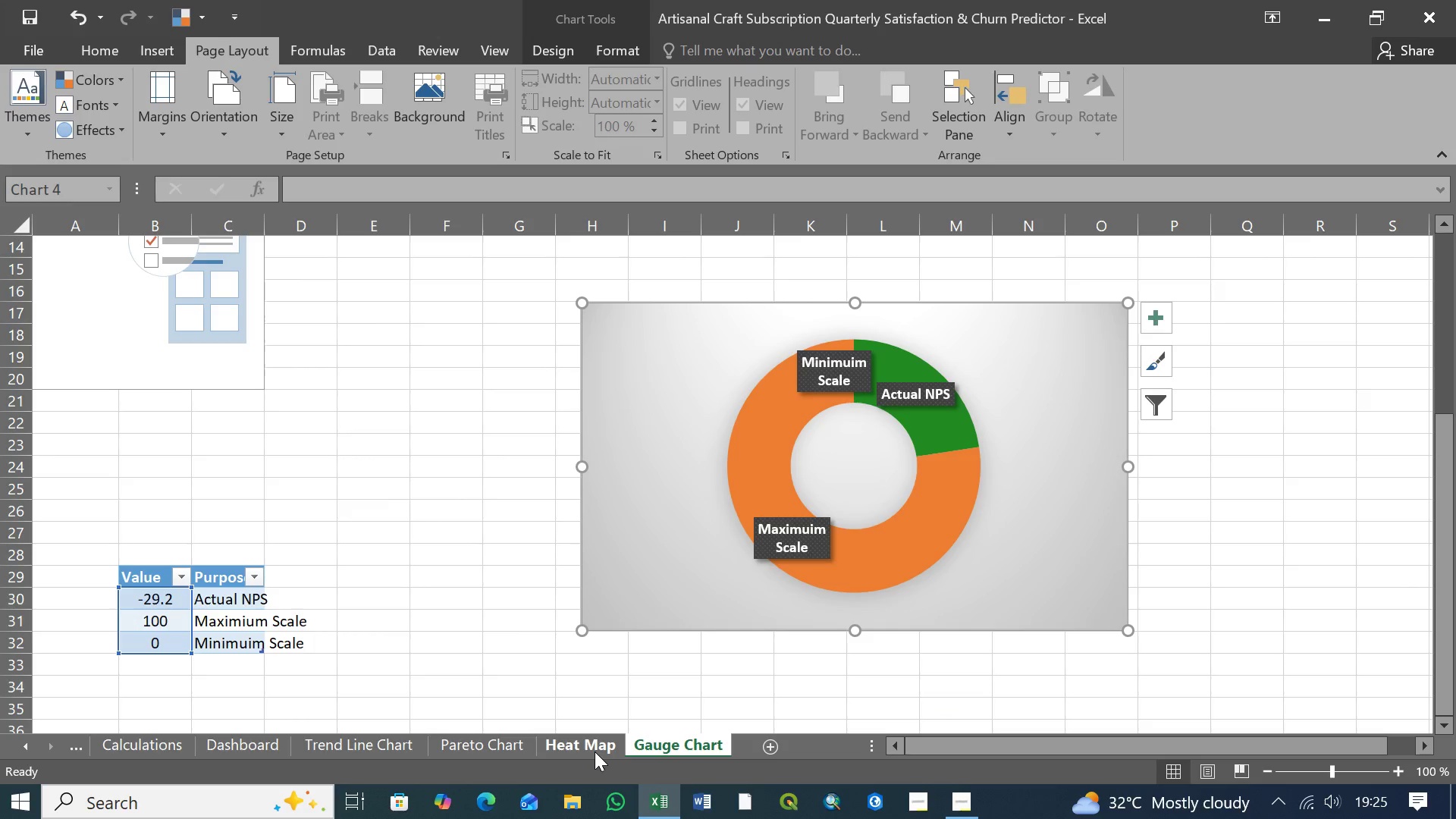 
wait(6.11)
 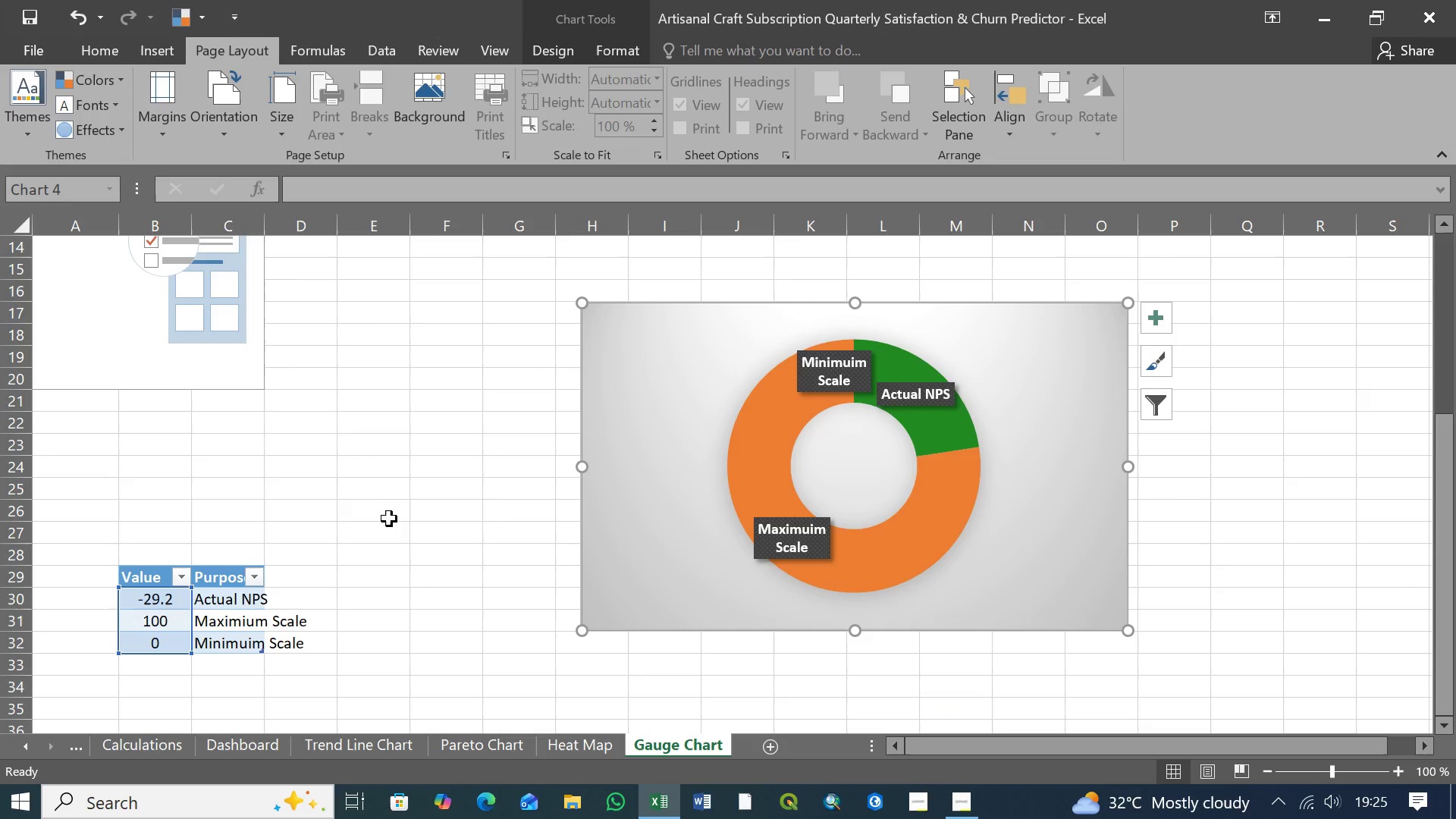 
left_click([489, 748])
 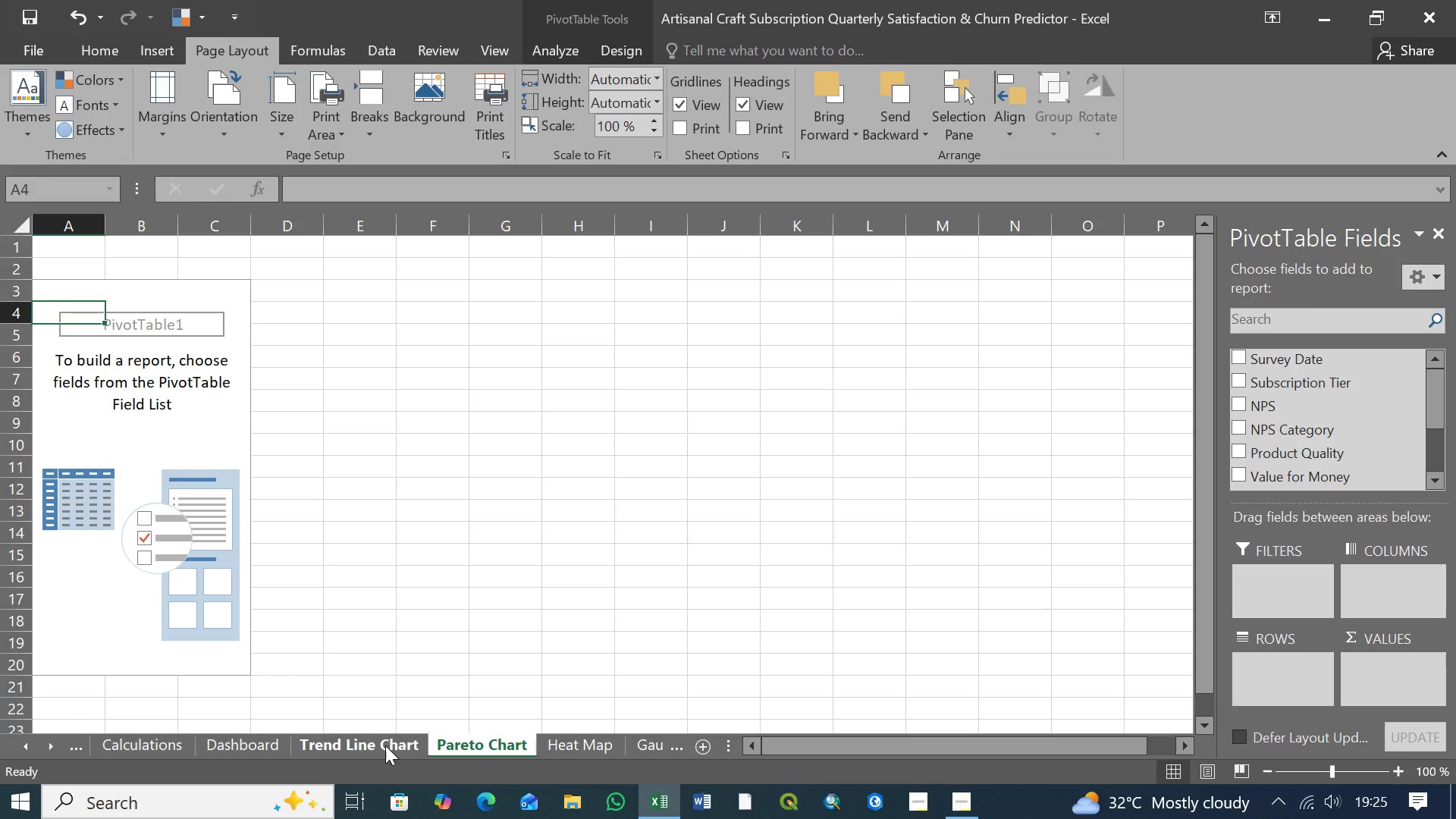 
left_click([385, 745])
 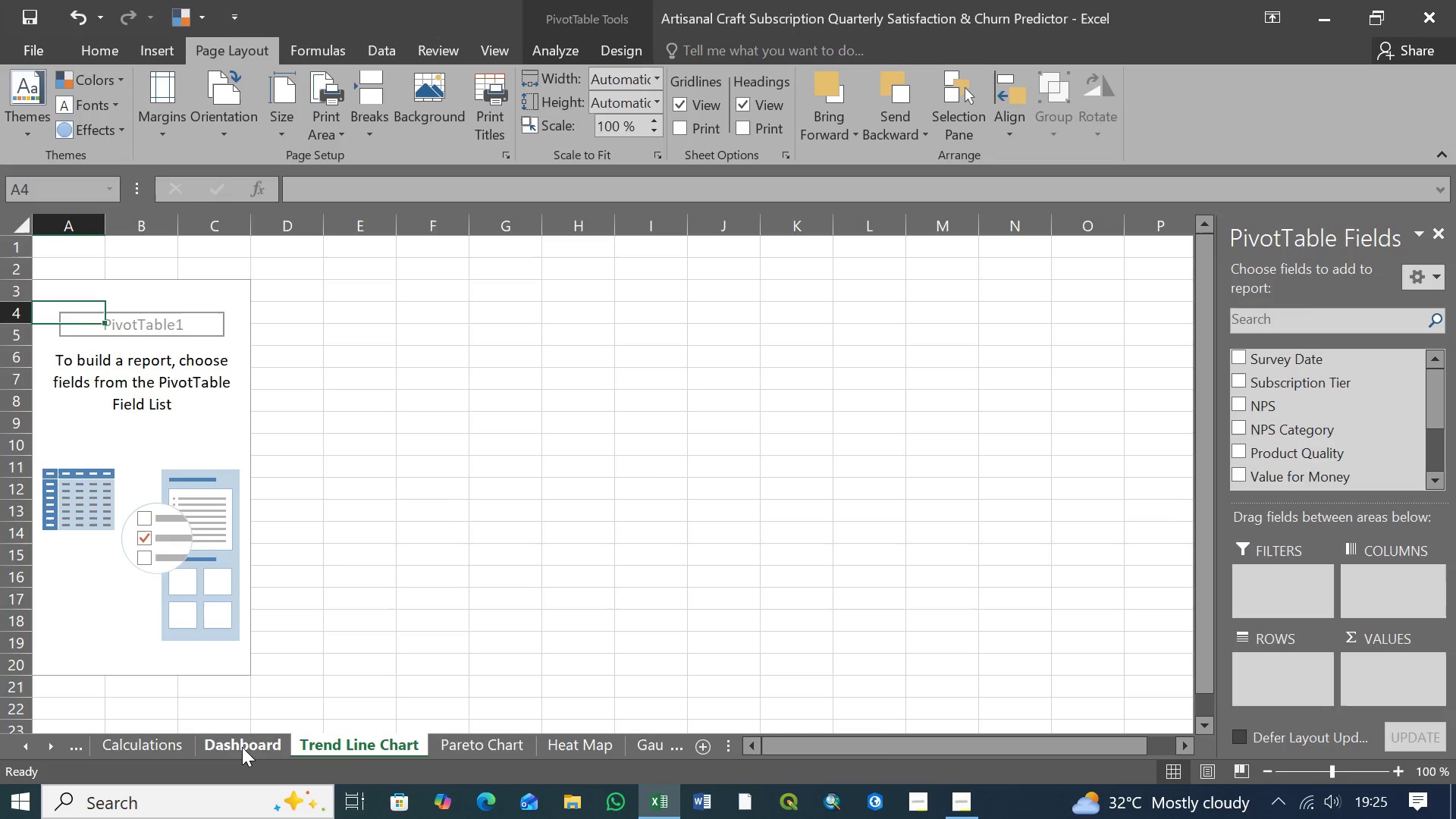 
left_click([242, 747])
 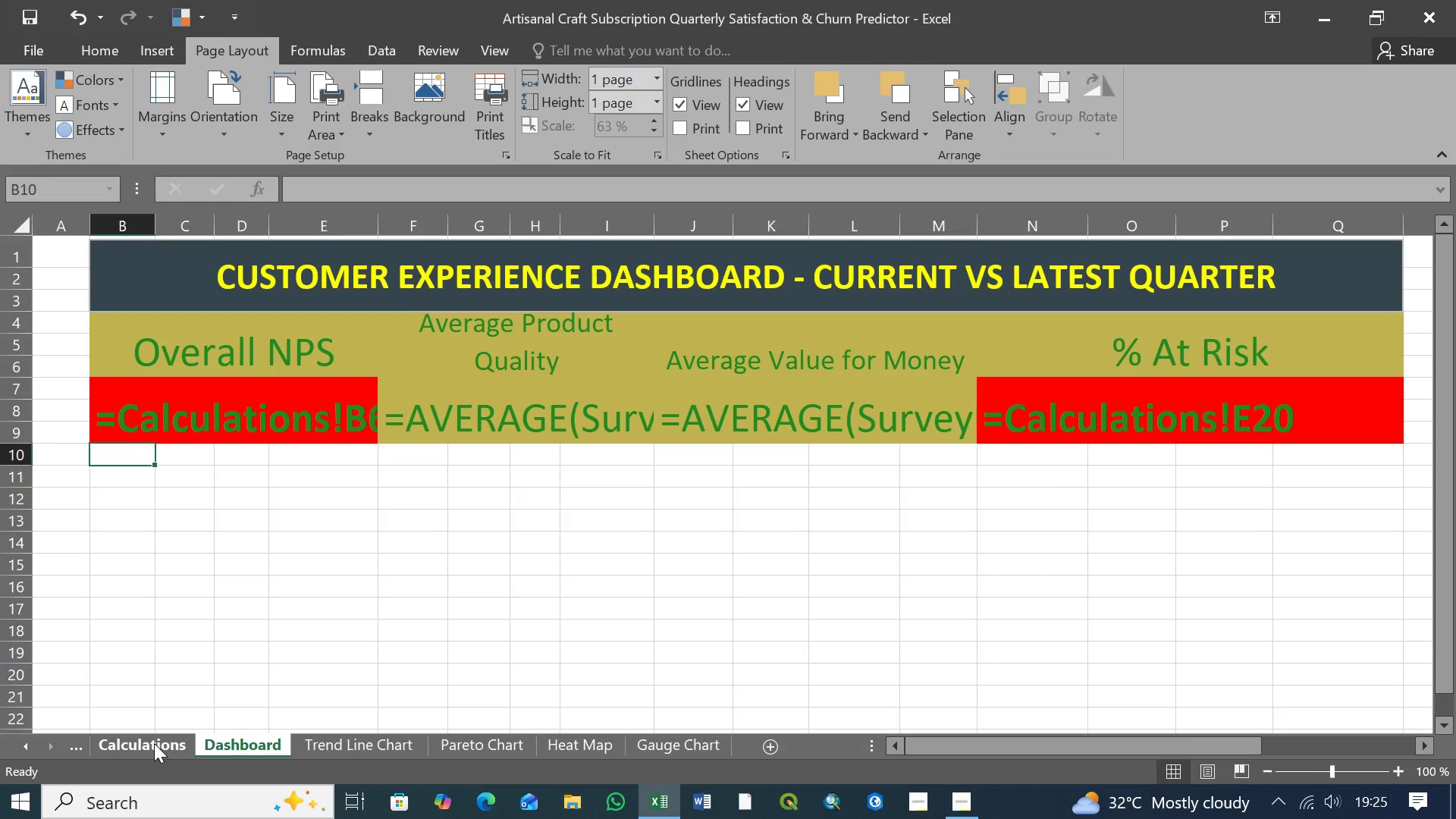 
left_click([154, 743])
 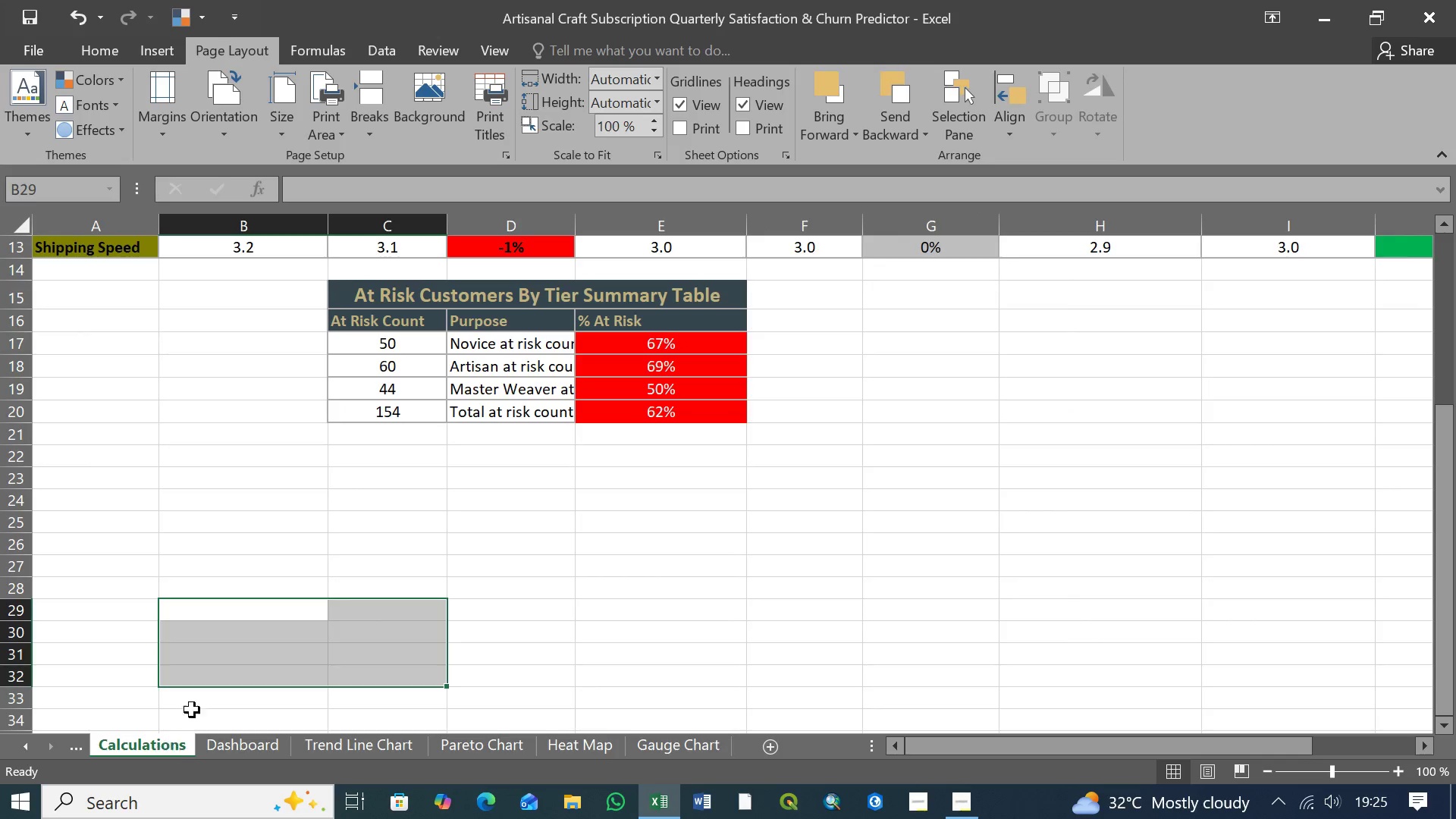 
left_click([292, 540])
 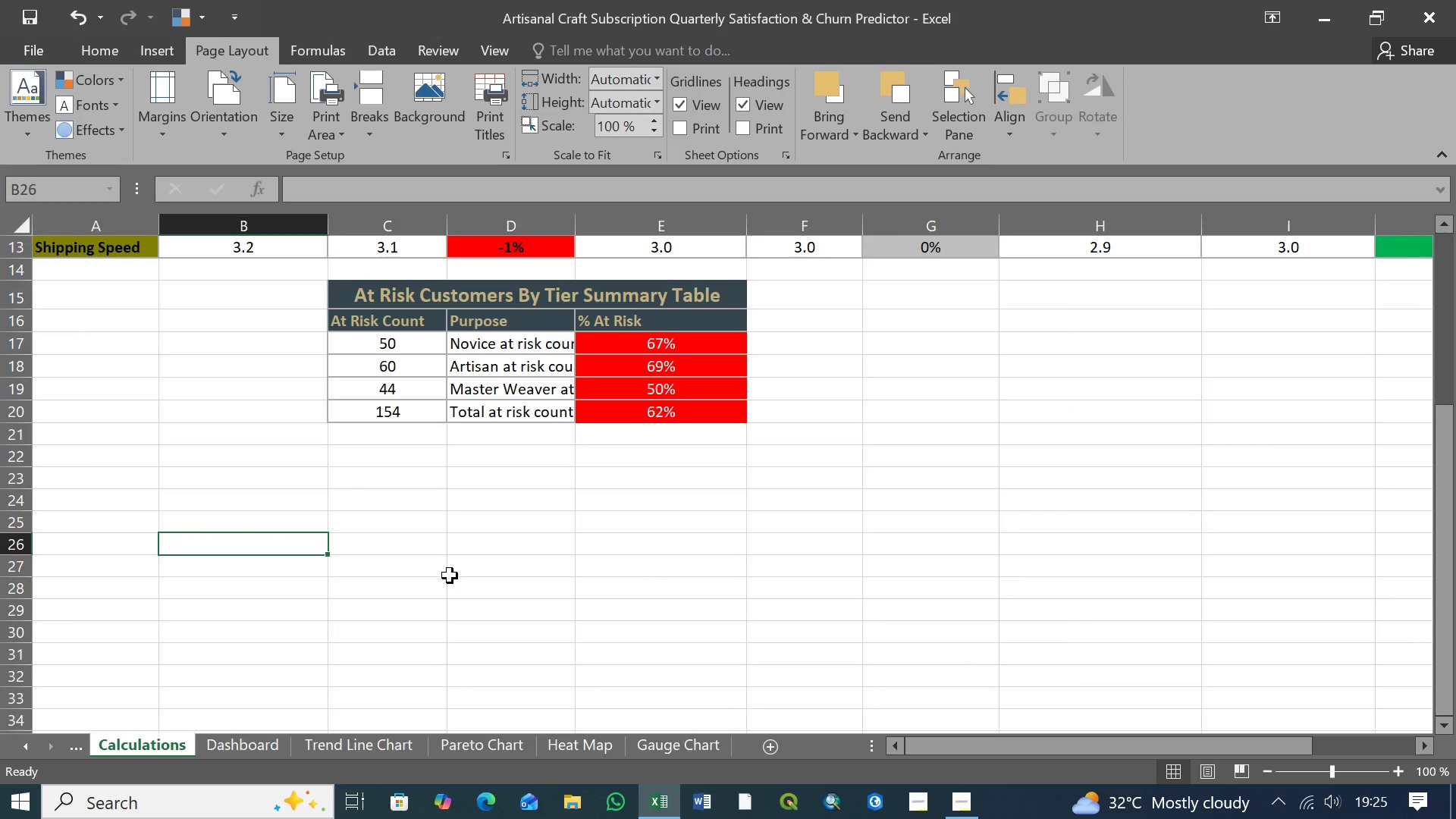 
scroll: coordinate [444, 579], scroll_direction: up, amount: 2.0
 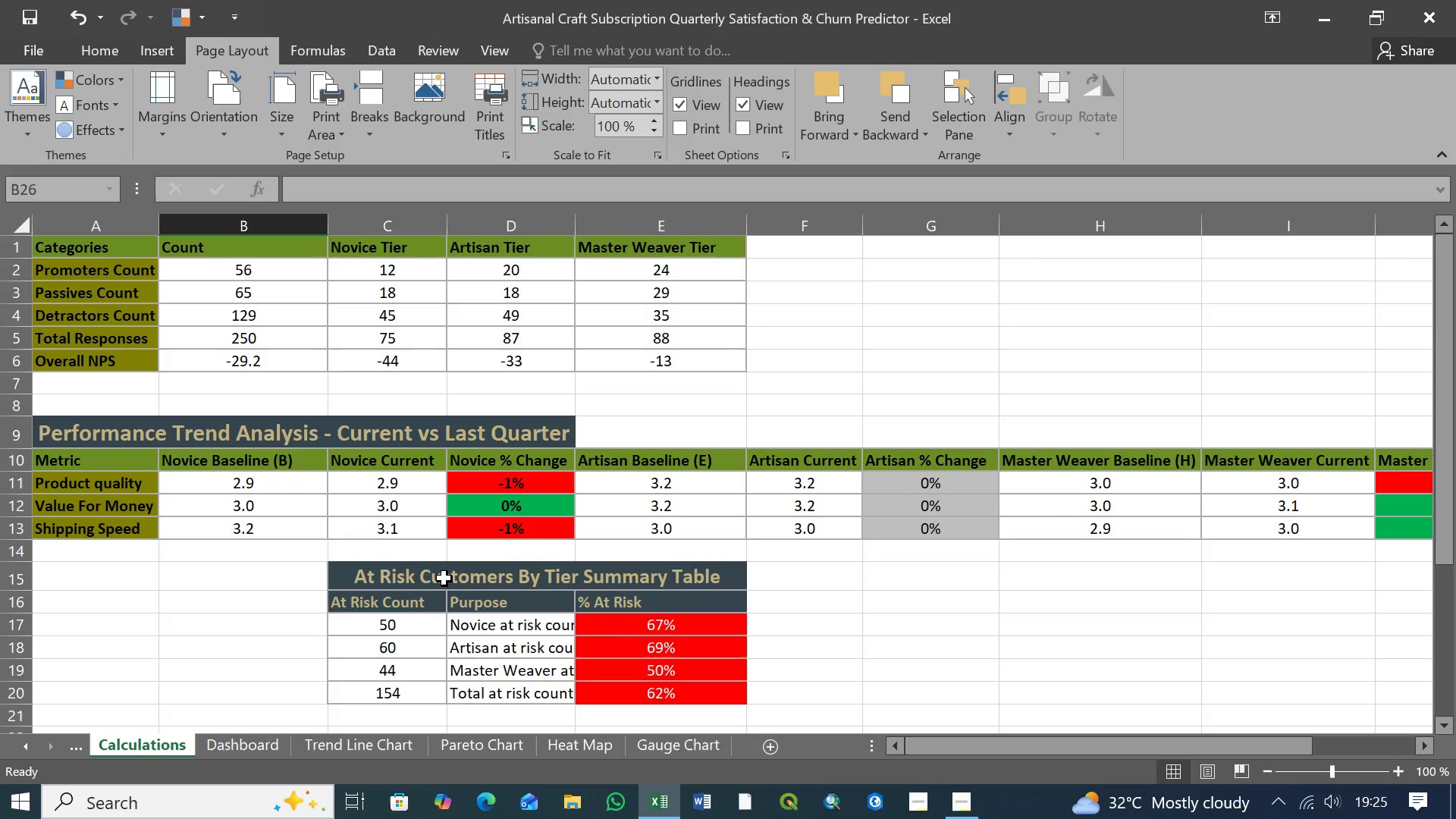 
key(Control+S)
 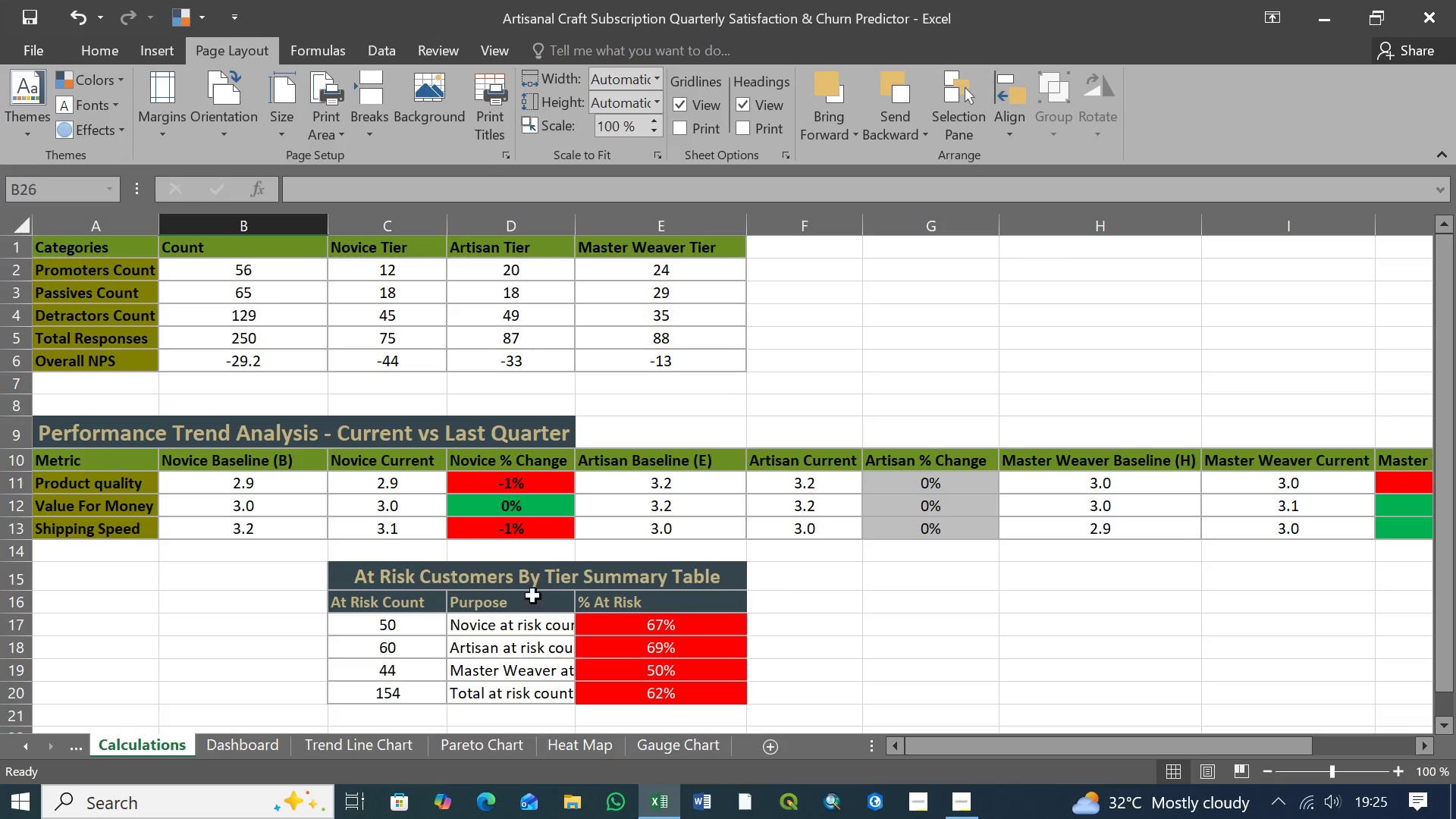 
left_click([828, 654])
 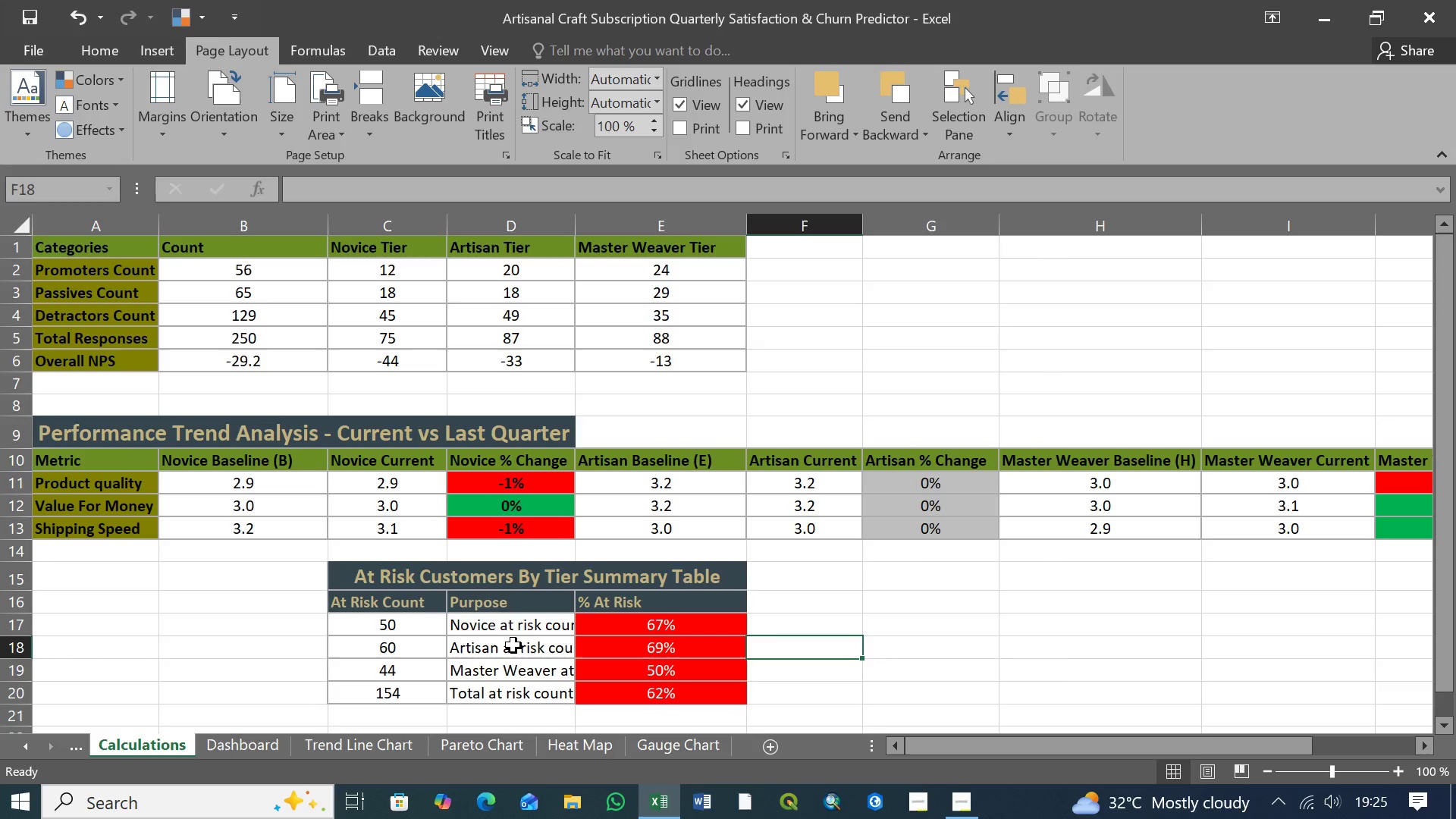 
scroll: coordinate [513, 645], scroll_direction: up, amount: 5.0
 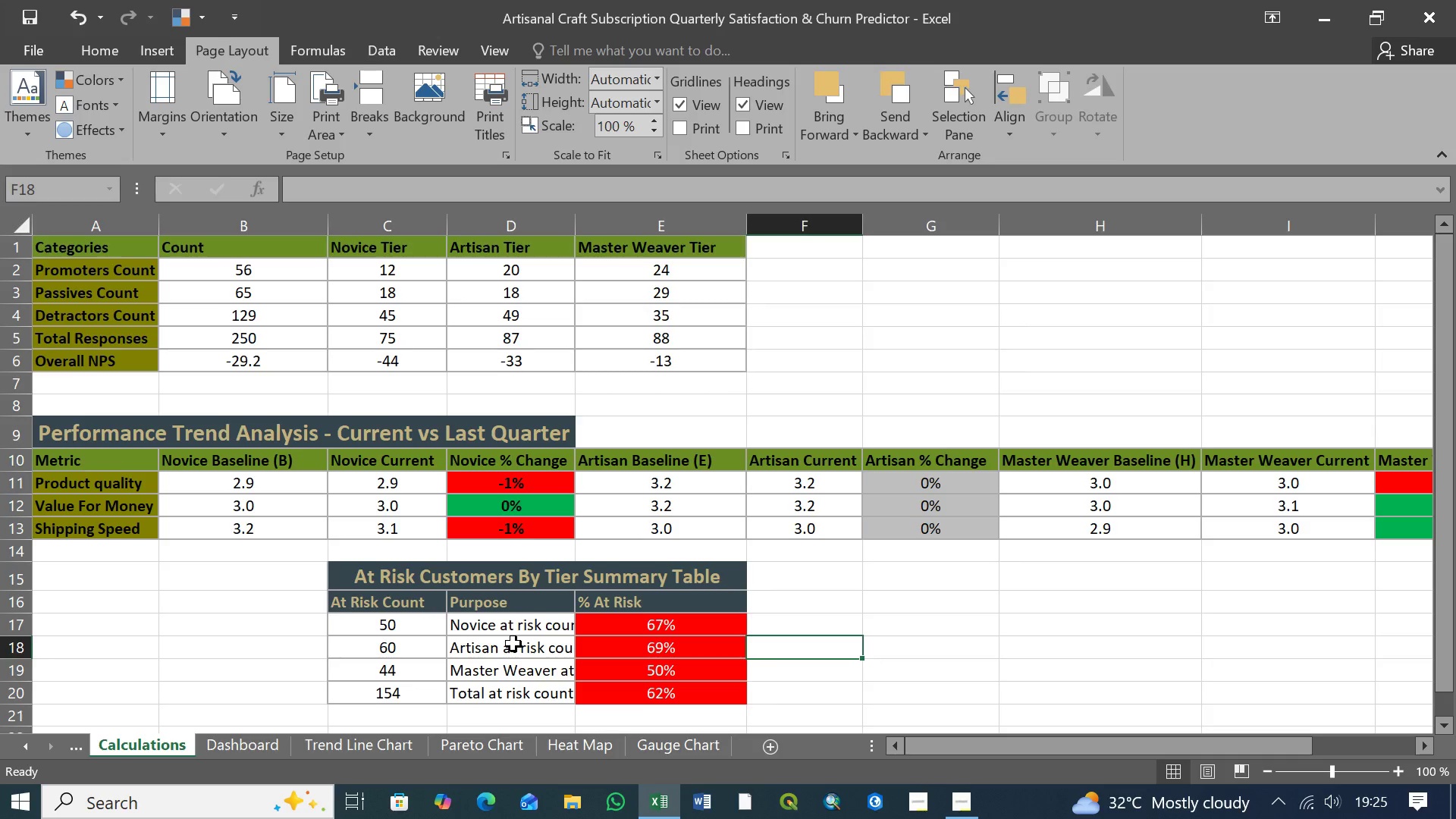 
scroll: coordinate [513, 644], scroll_direction: down, amount: 4.0
 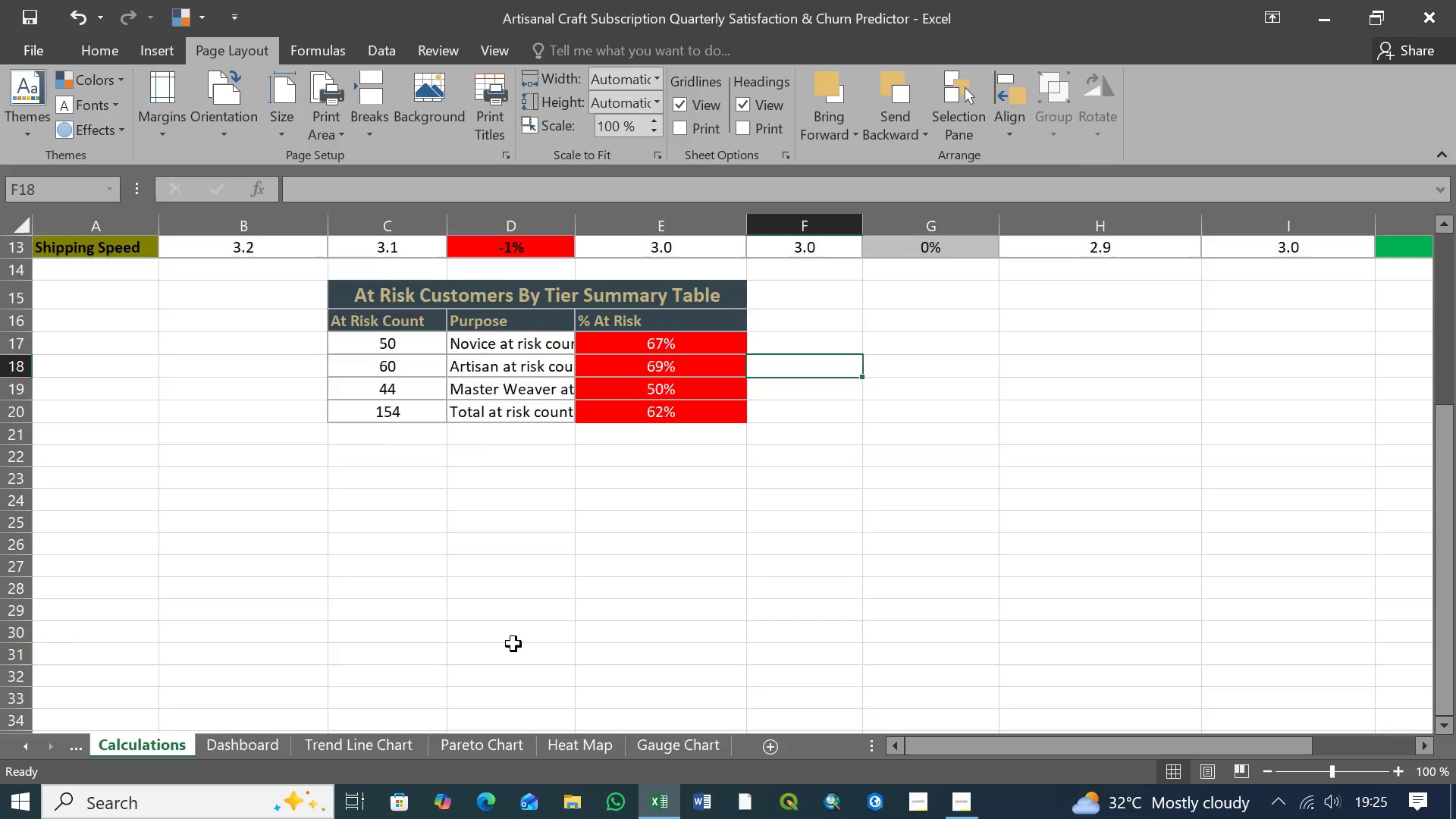 
scroll: coordinate [513, 644], scroll_direction: up, amount: 10.0
 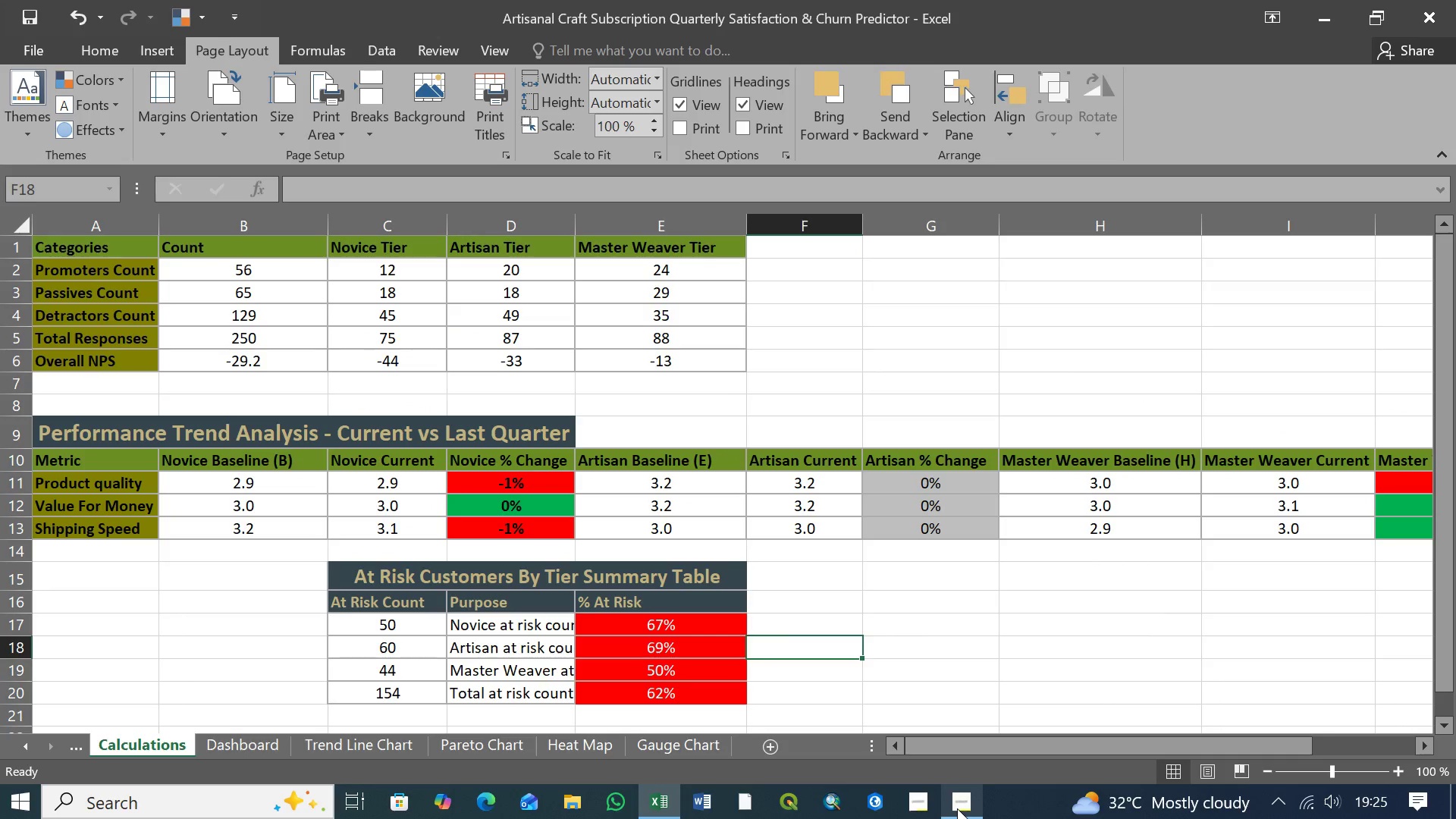 
mouse_move([657, 808])
 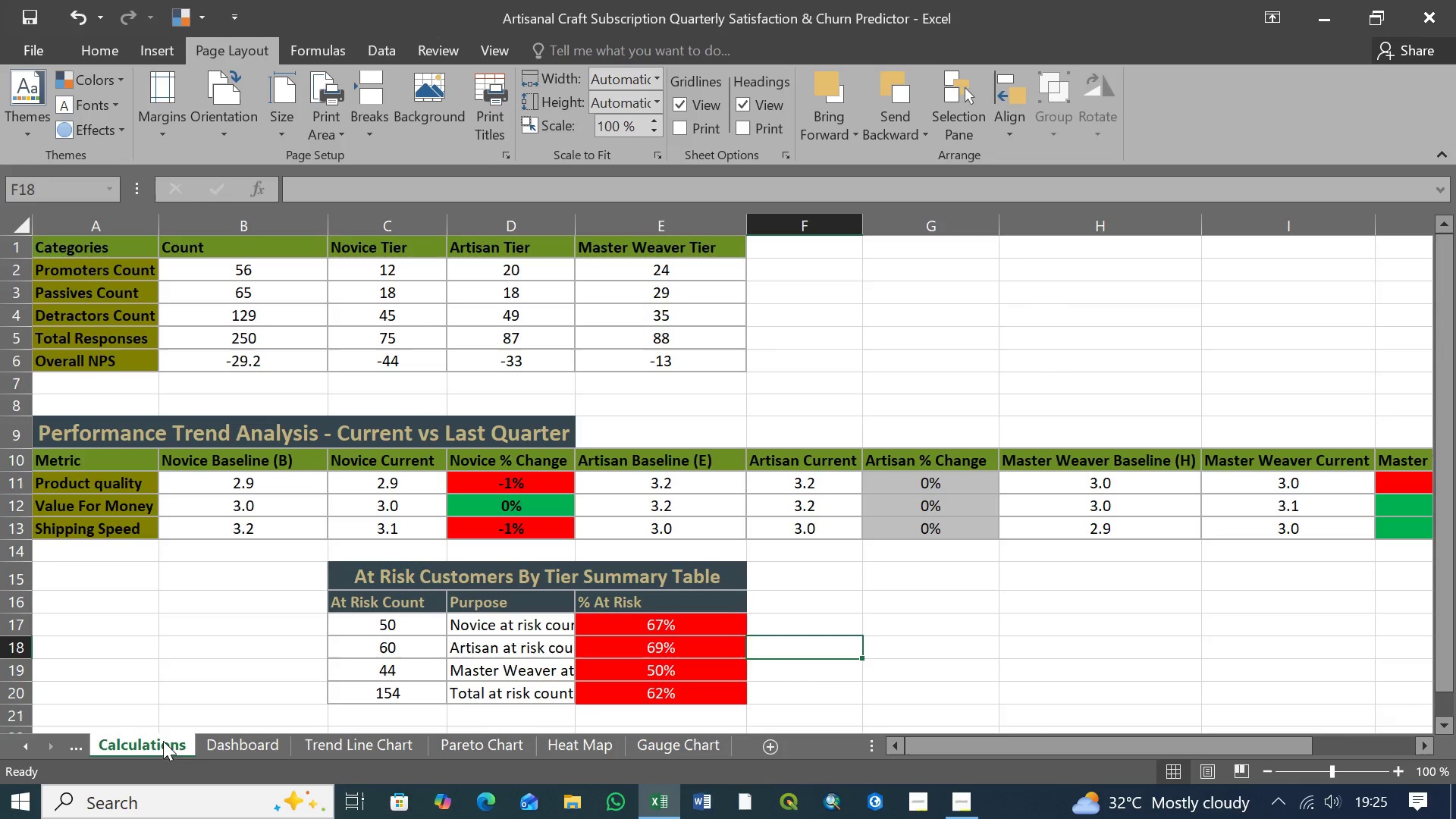 
left_click([227, 741])
 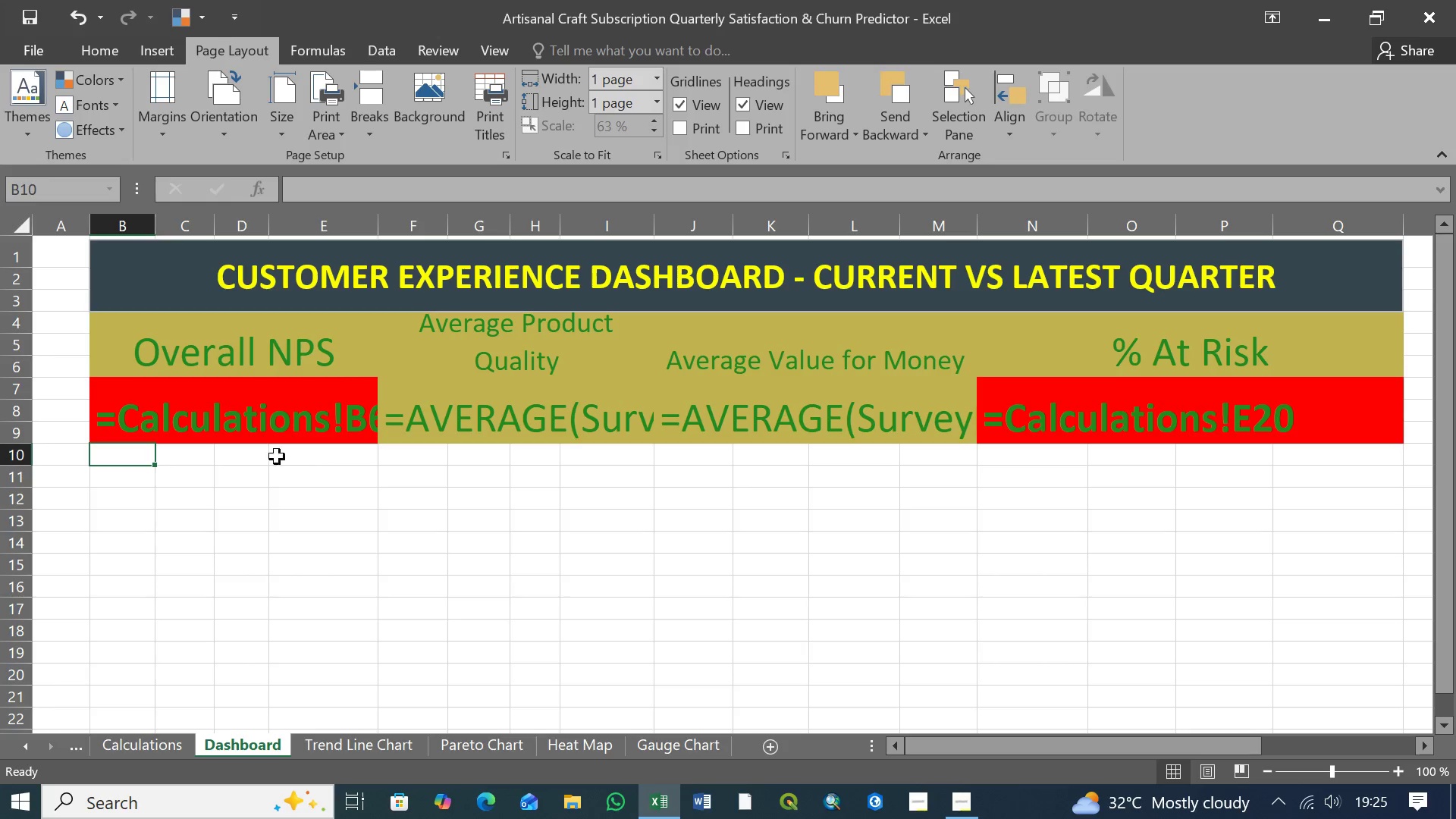 
left_click([228, 347])
 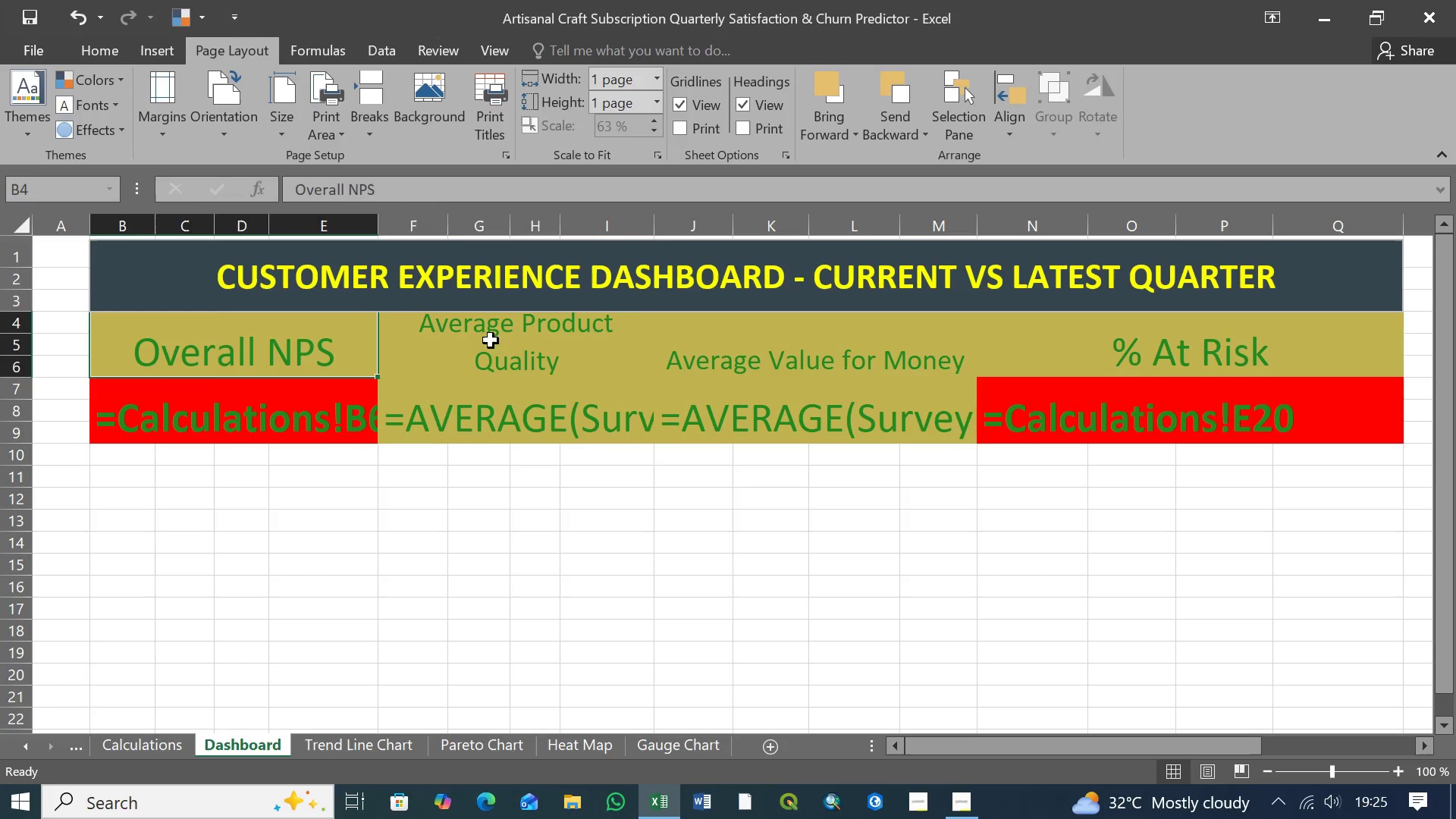 
left_click([500, 340])
 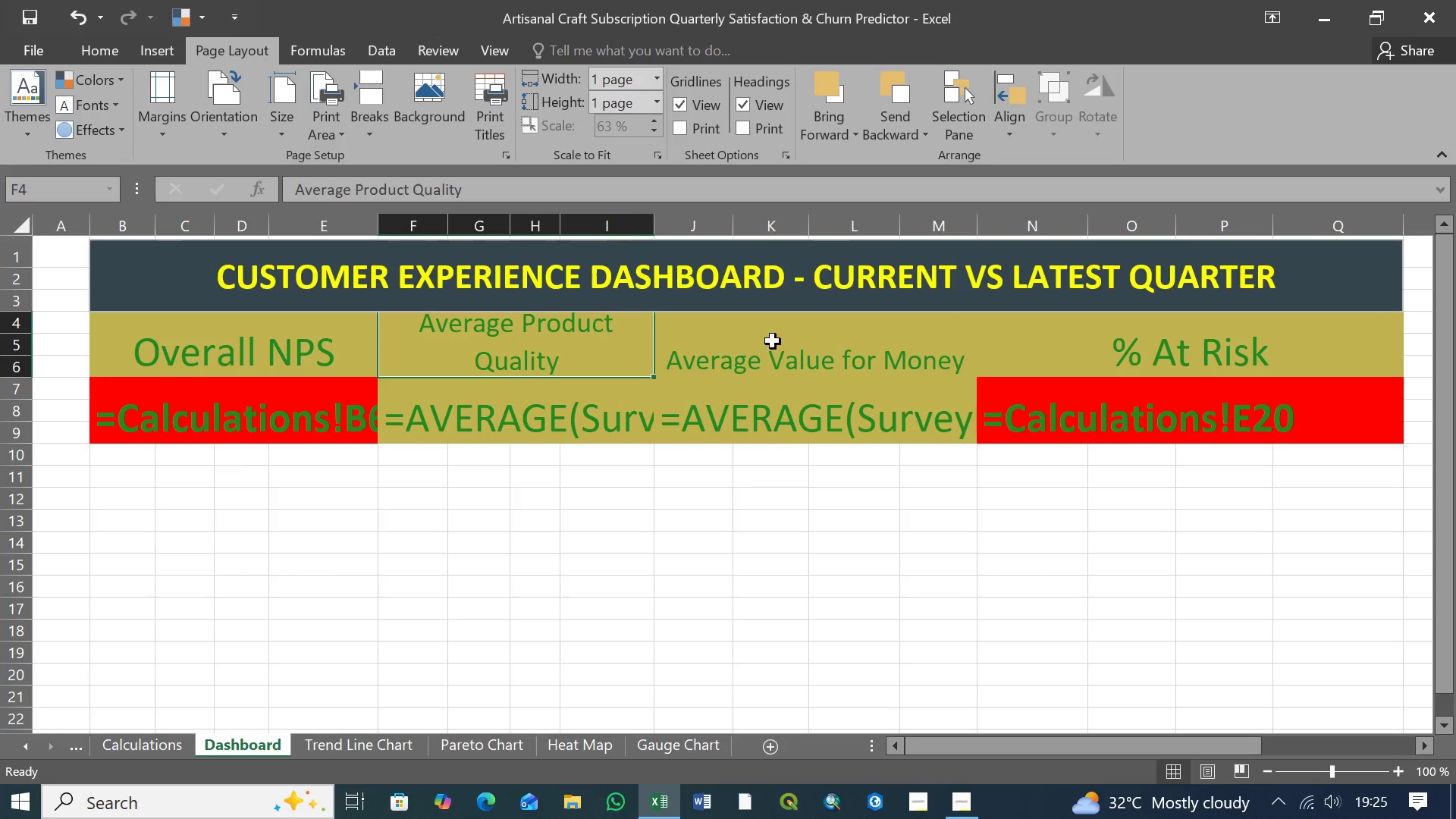 
left_click([780, 341])
 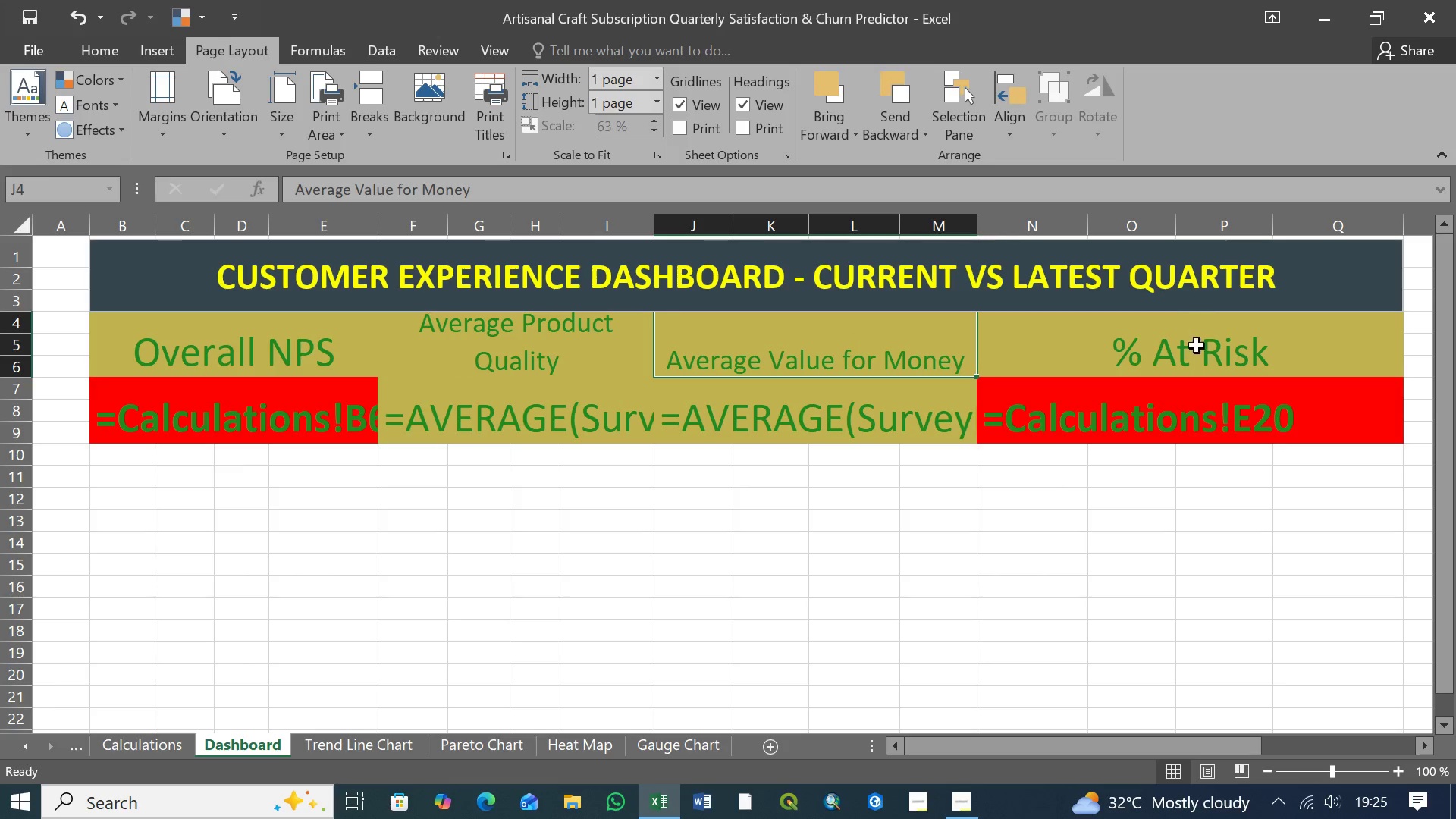 
left_click([1196, 348])
 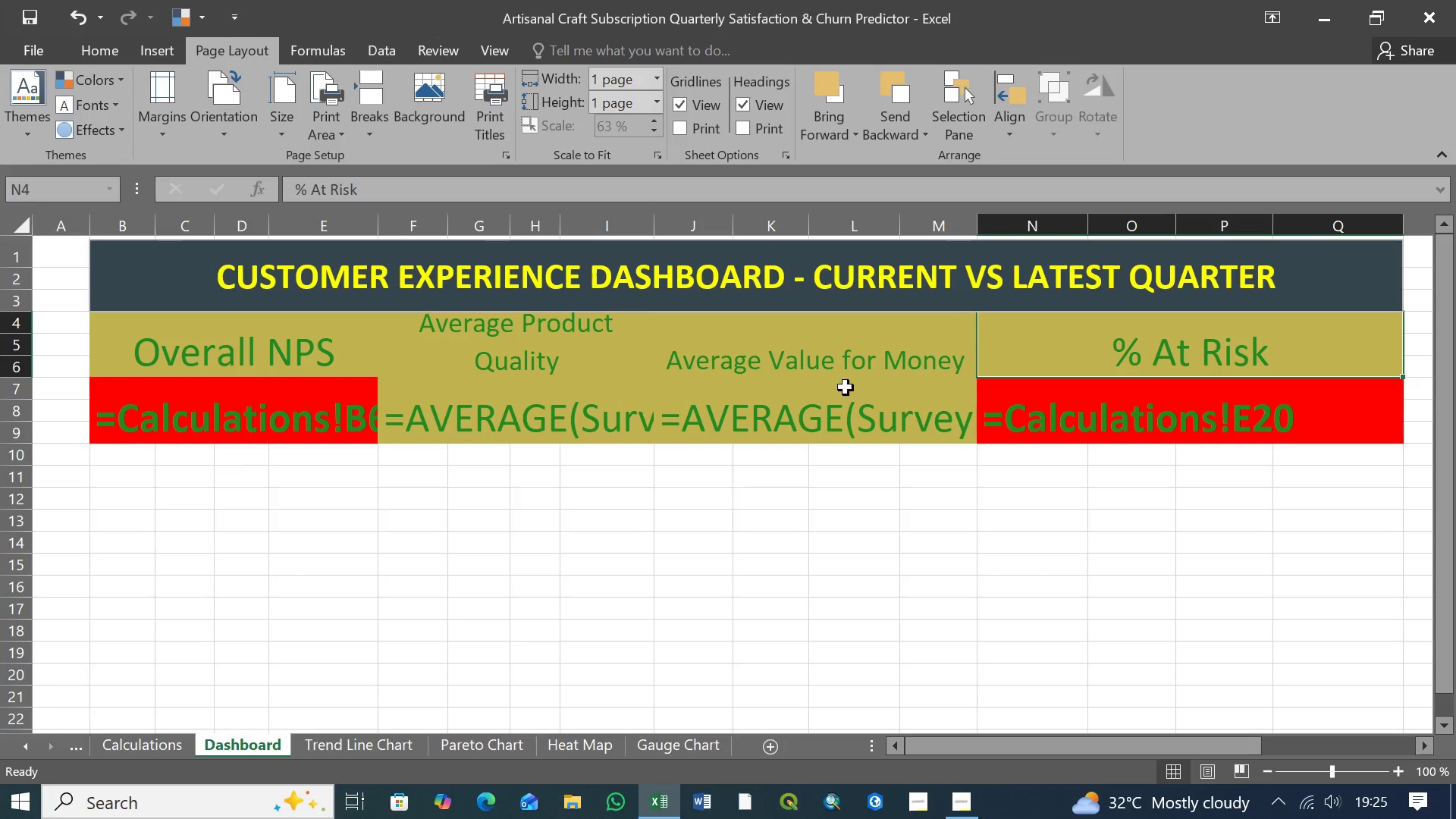 
left_click([758, 366])
 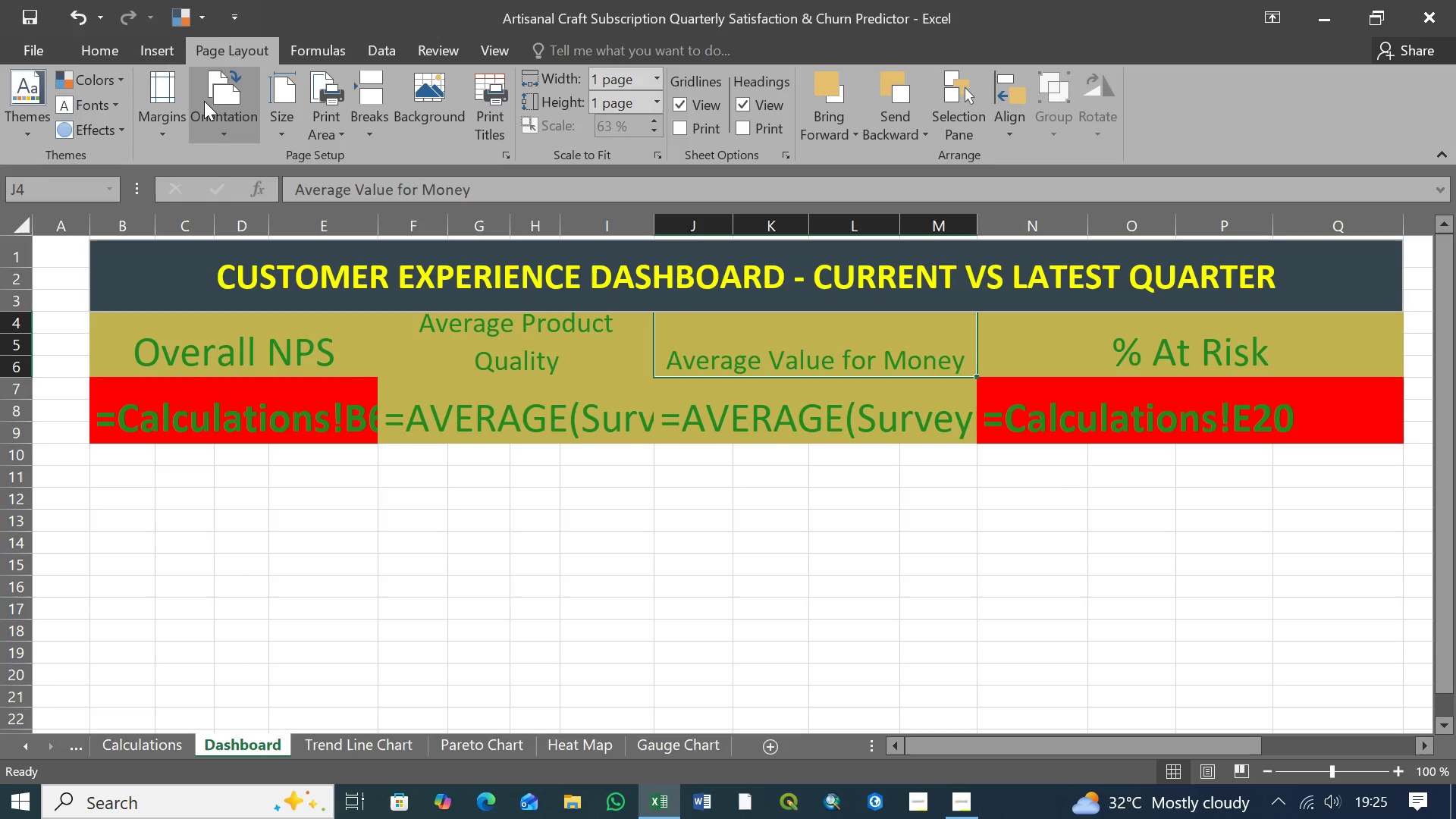 
left_click([94, 50])
 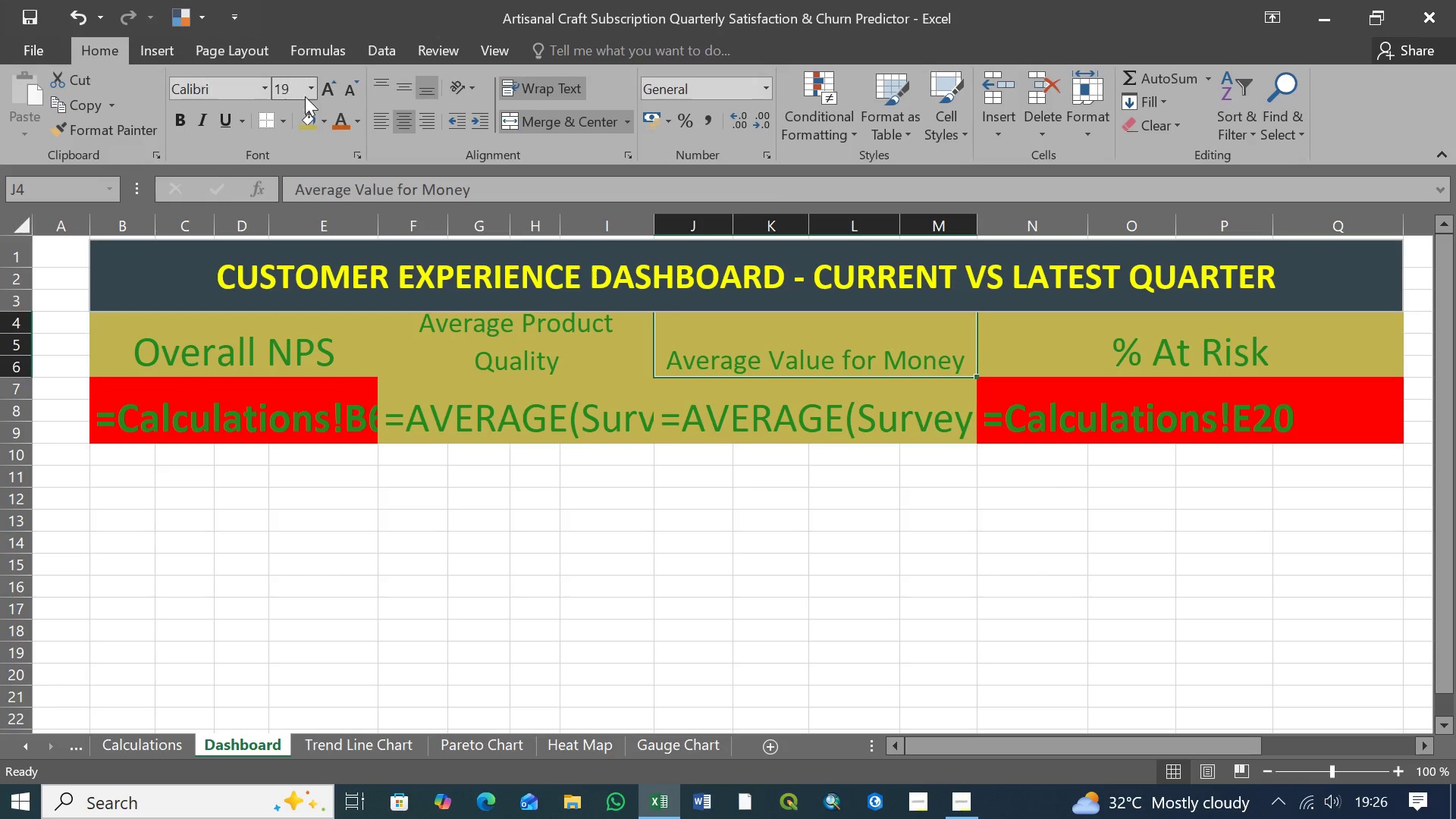 
left_click([311, 96])
 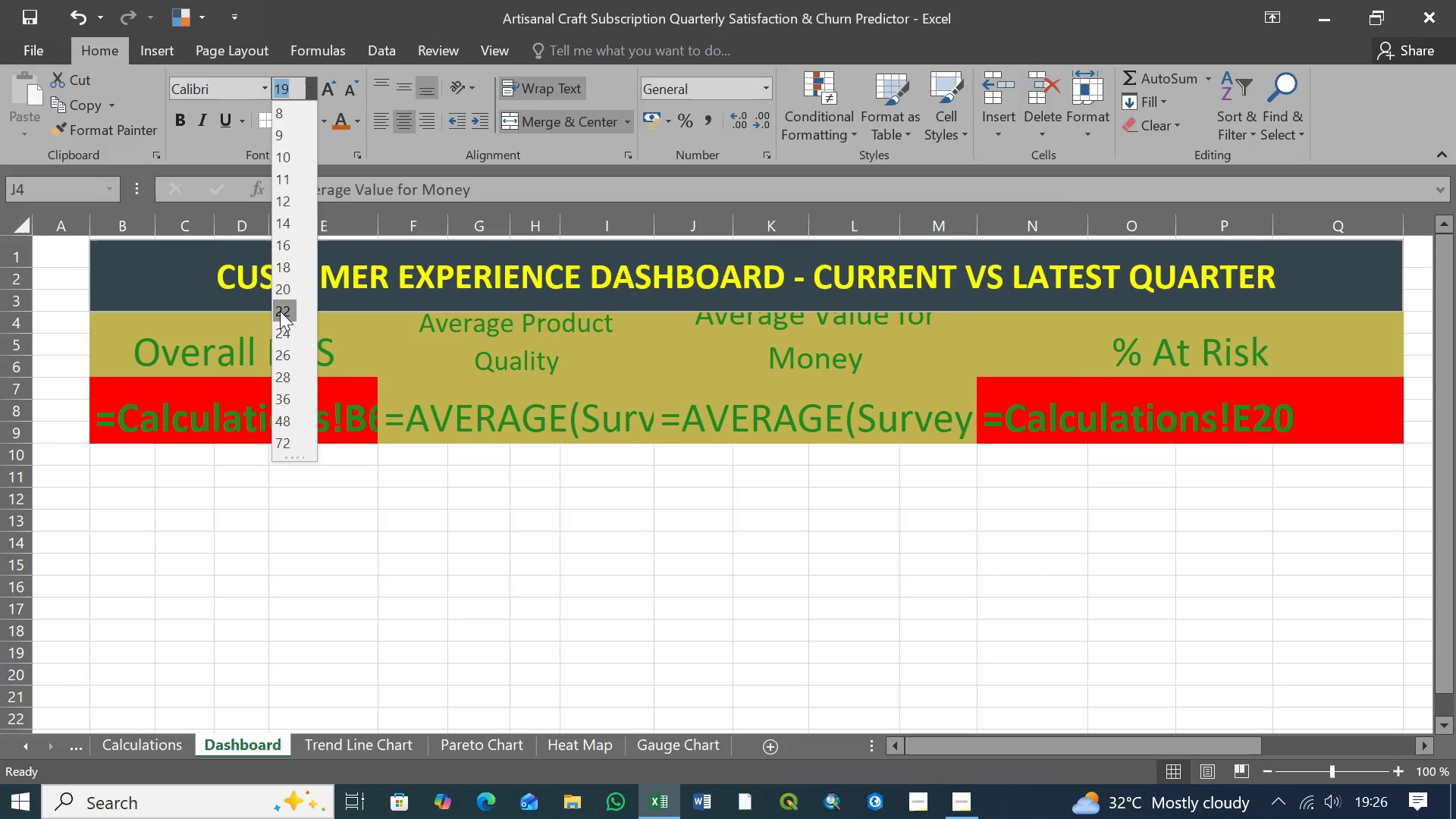 
wait(5.11)
 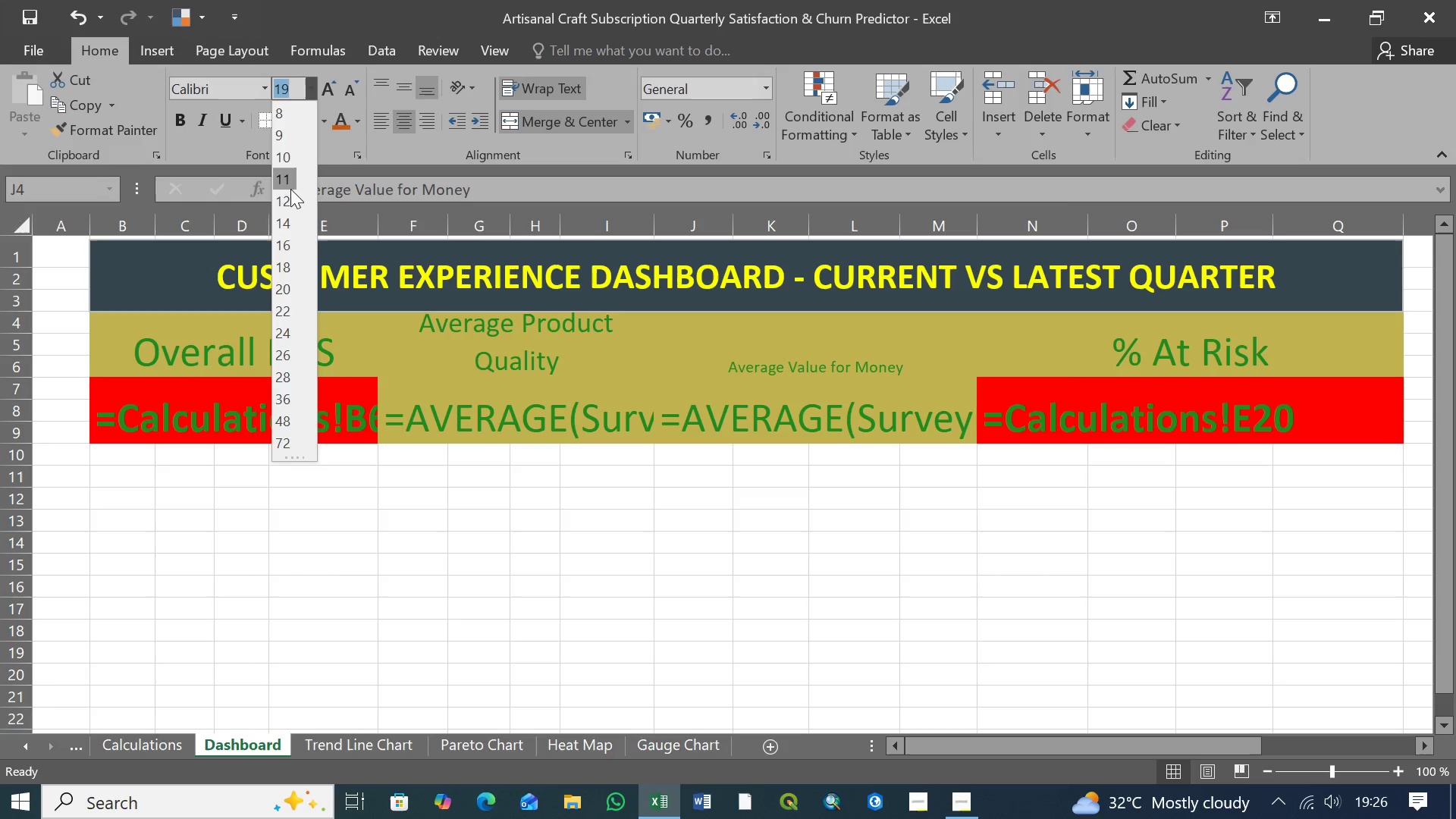 
left_click([280, 311])
 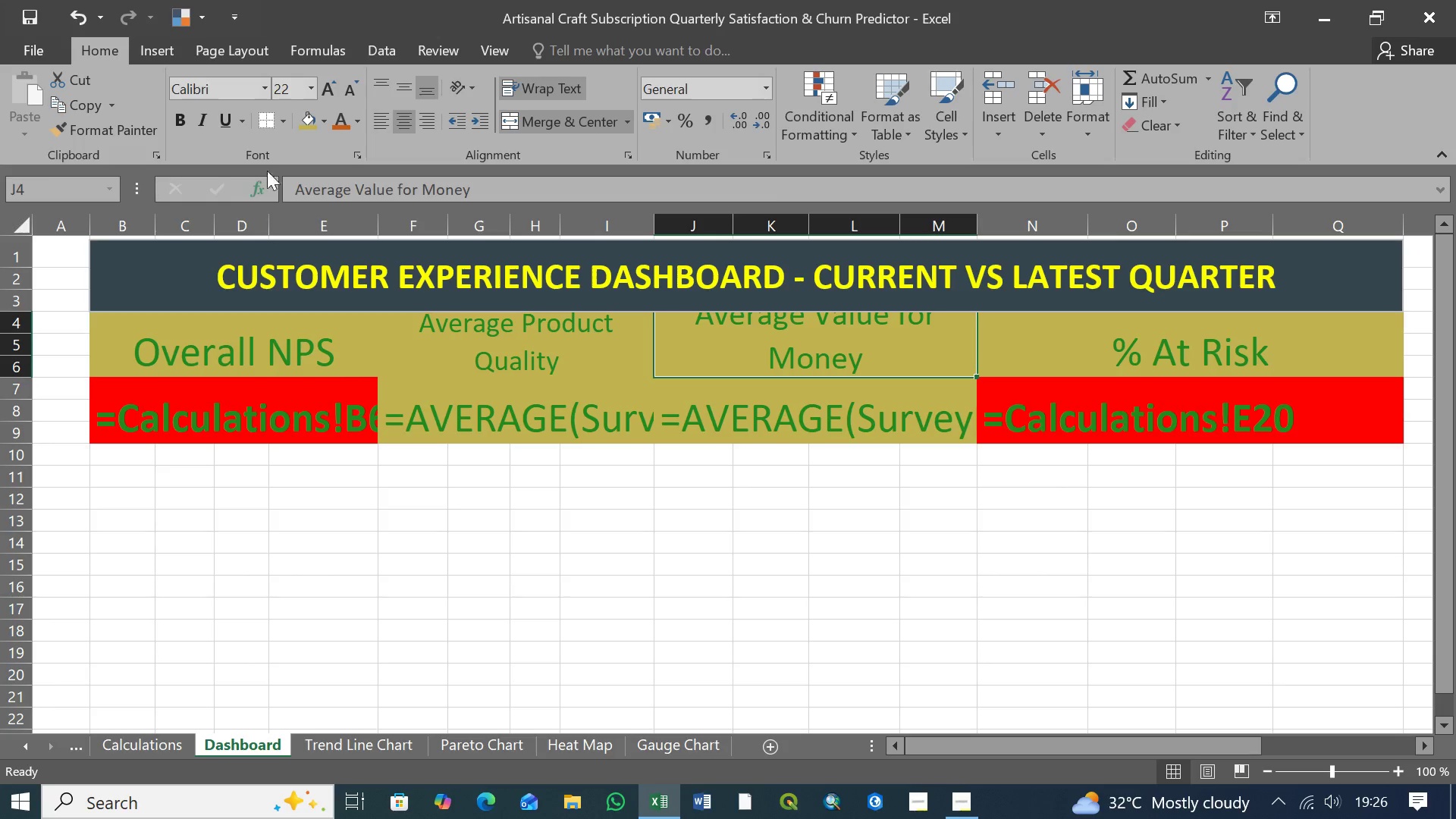 
mouse_move([329, 106])
 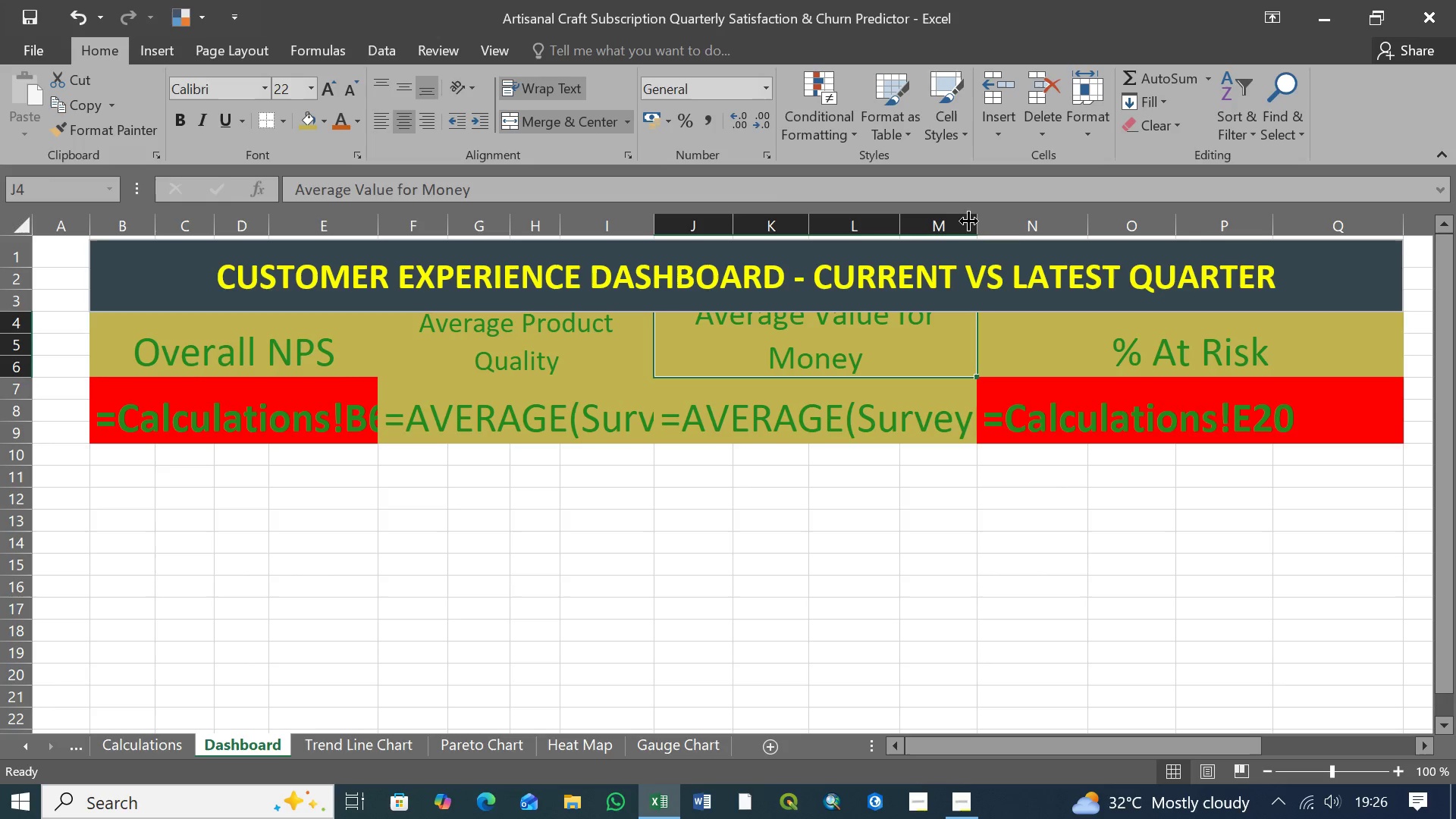 
left_click_drag(start_coordinate=[976, 221], to_coordinate=[1003, 221])
 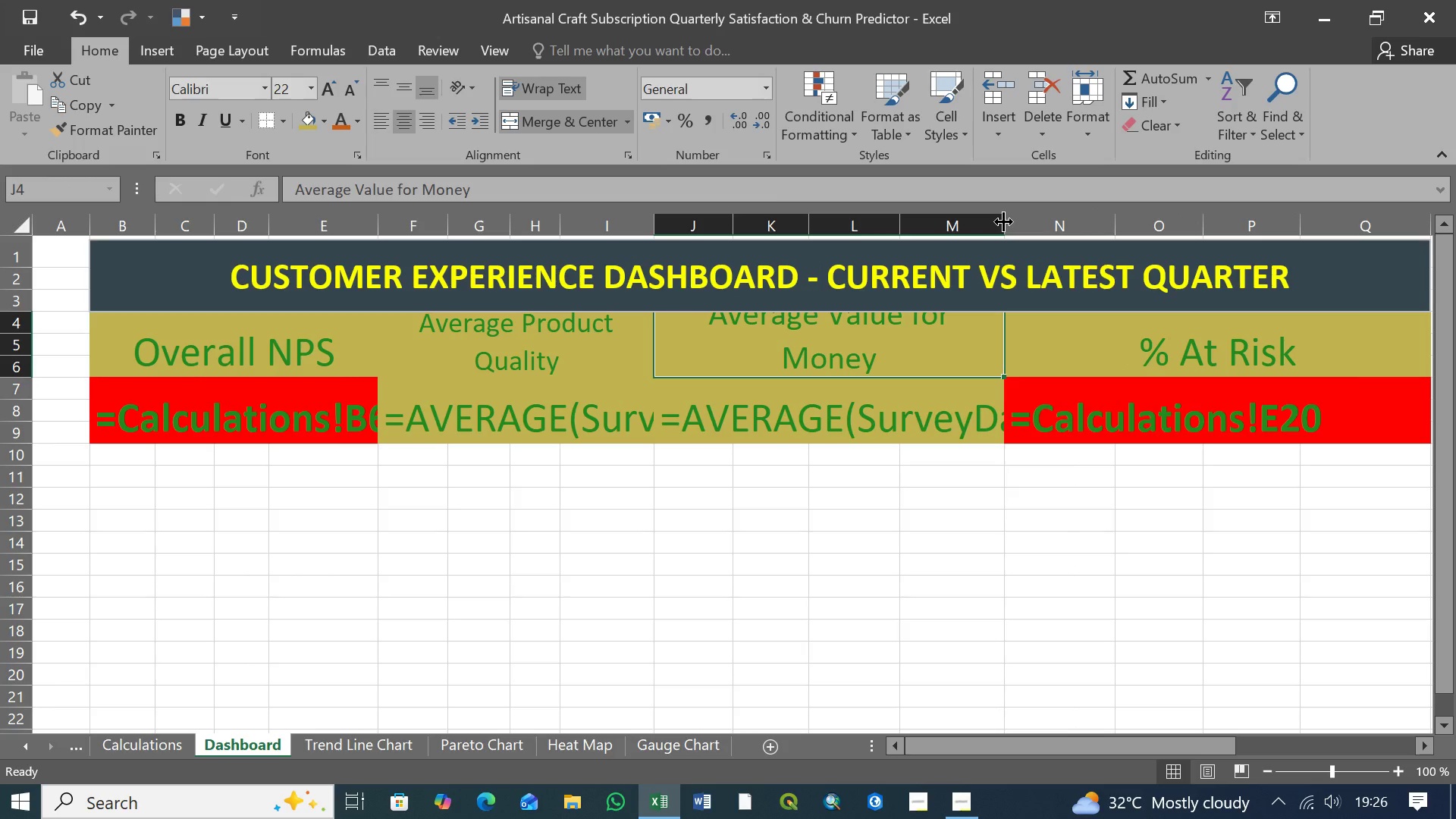 
left_click_drag(start_coordinate=[1003, 221], to_coordinate=[1013, 221])
 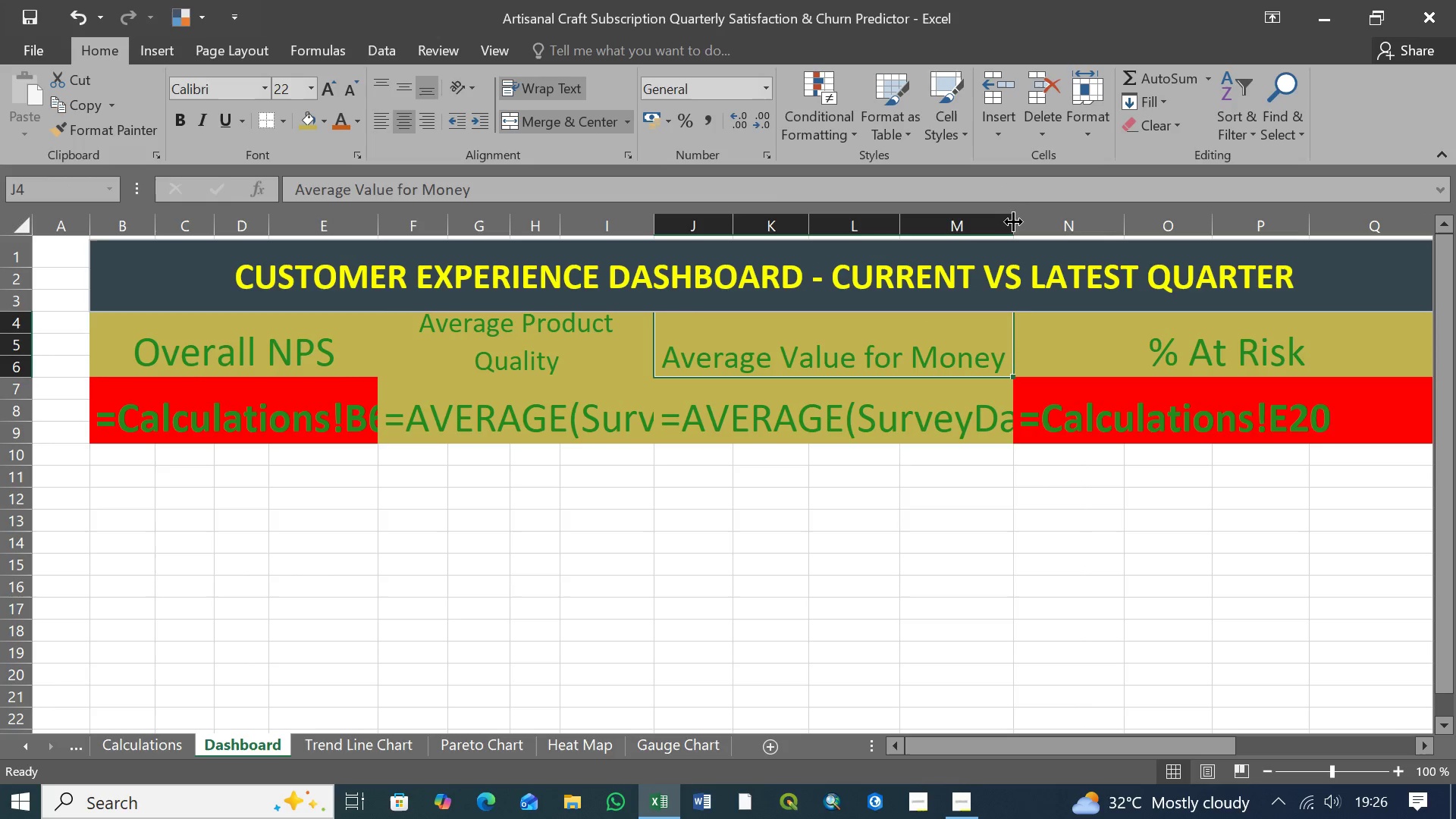 
left_click_drag(start_coordinate=[1013, 221], to_coordinate=[985, 221])
 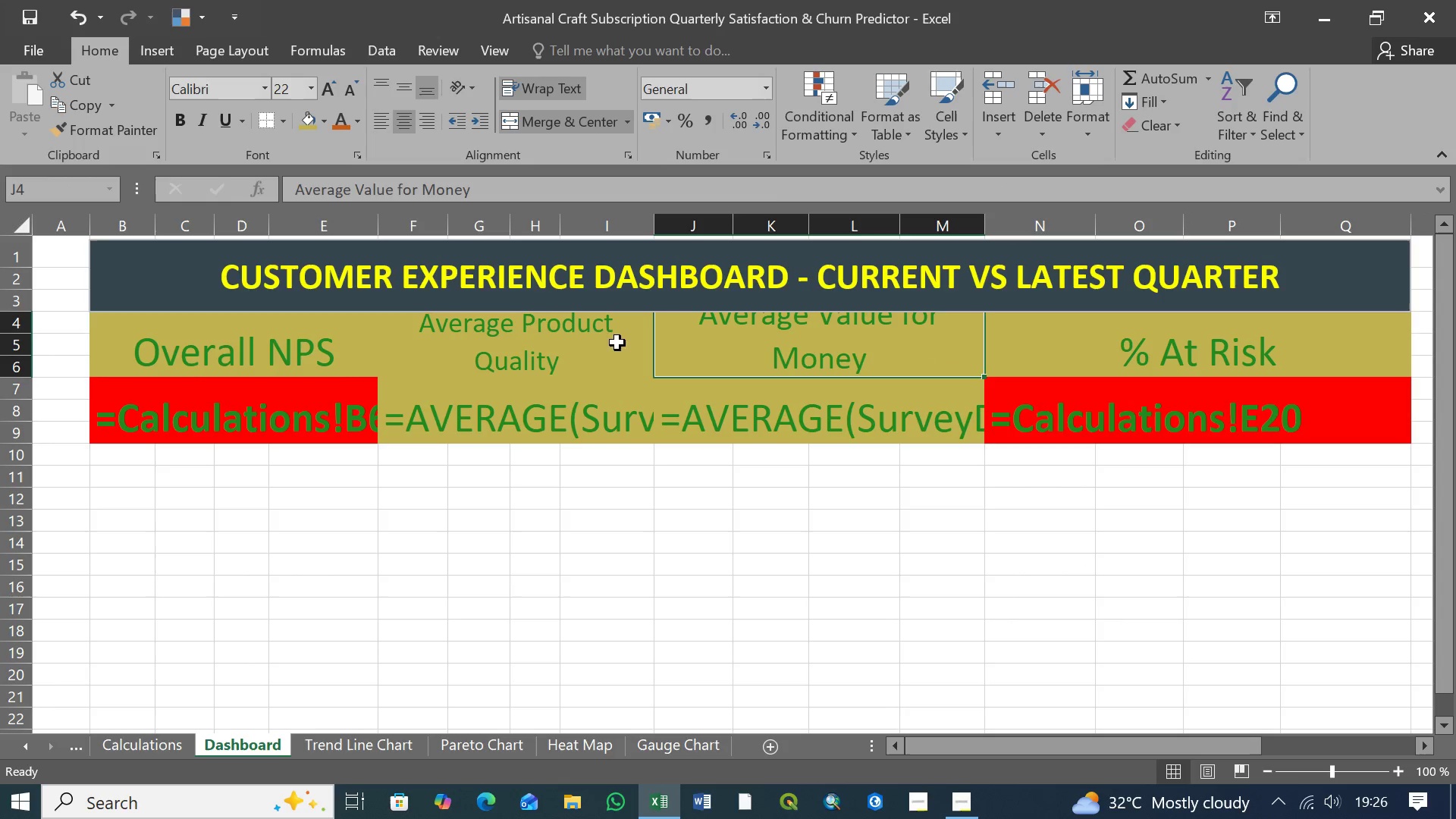 
left_click([589, 359])
 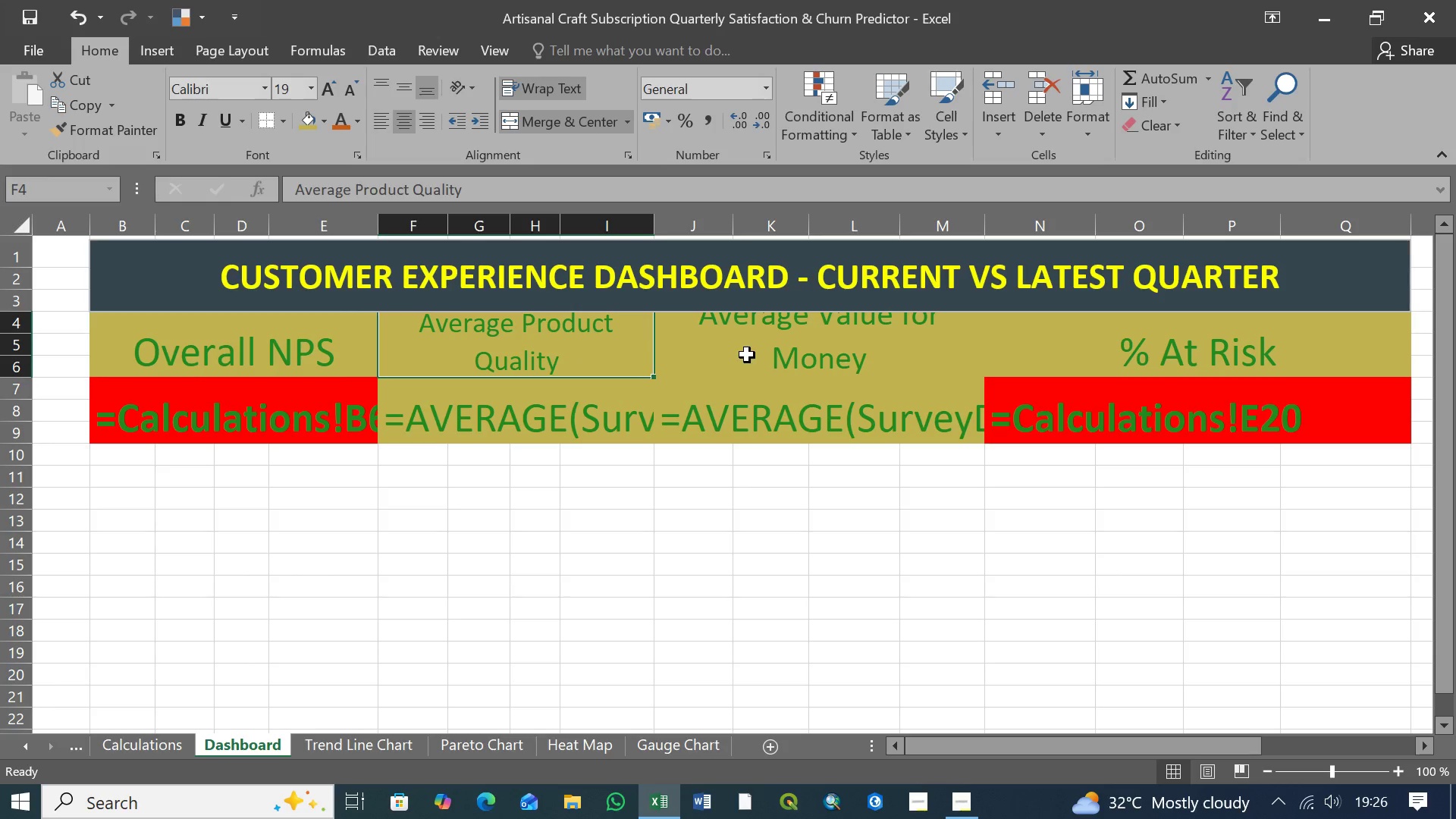 
left_click([747, 355])
 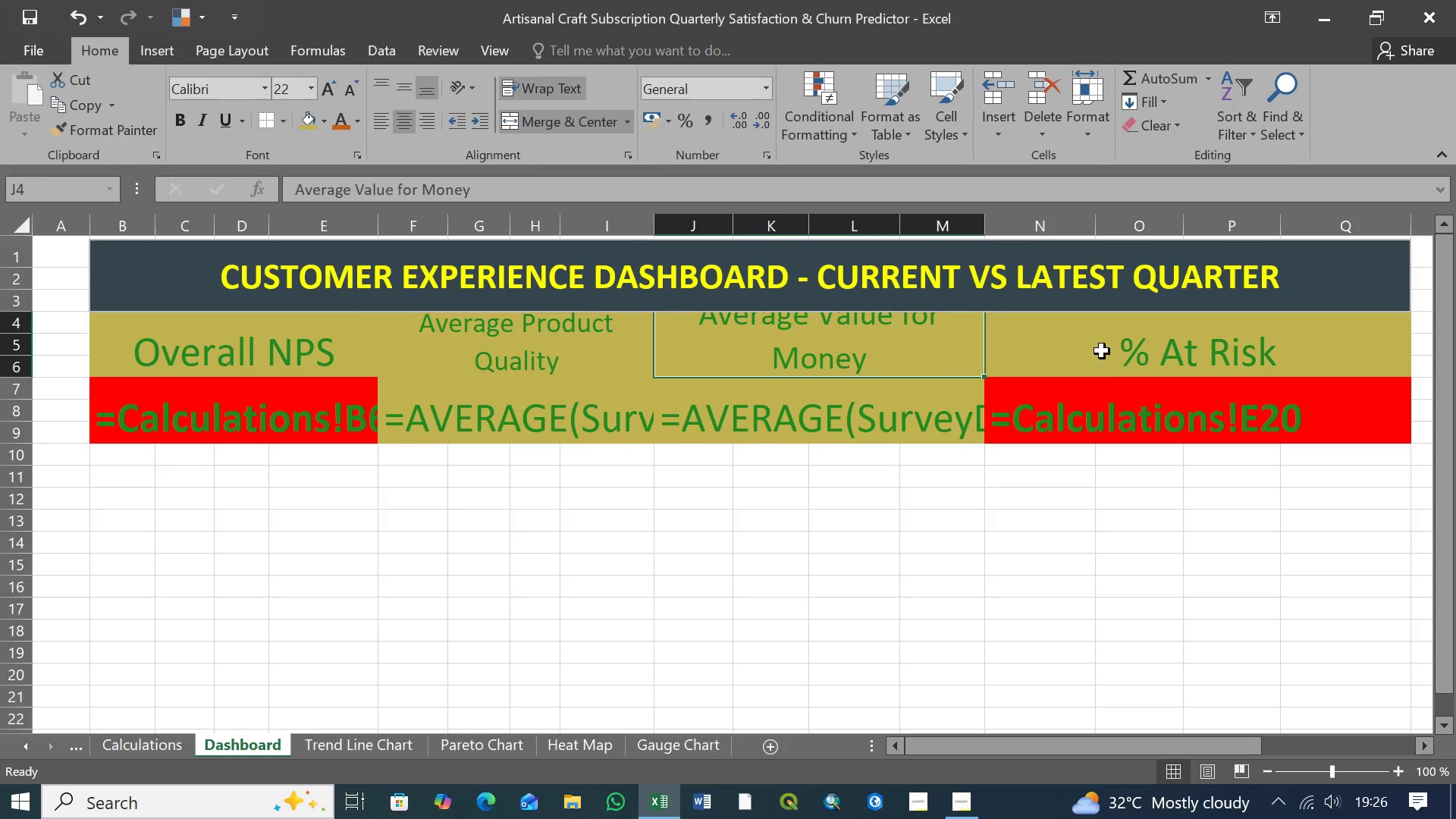 
left_click([1116, 351])
 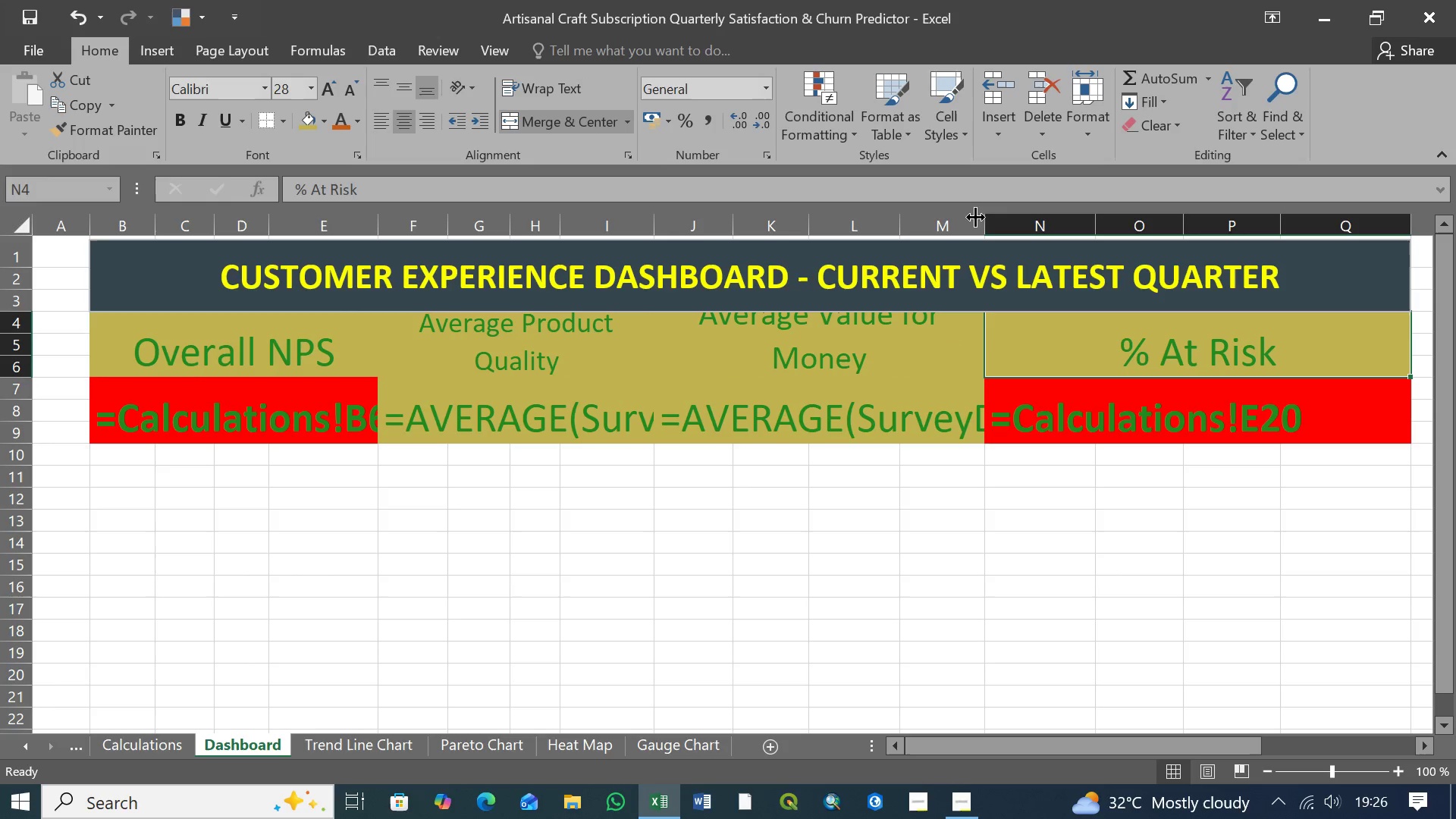 
left_click_drag(start_coordinate=[987, 224], to_coordinate=[965, 226])
 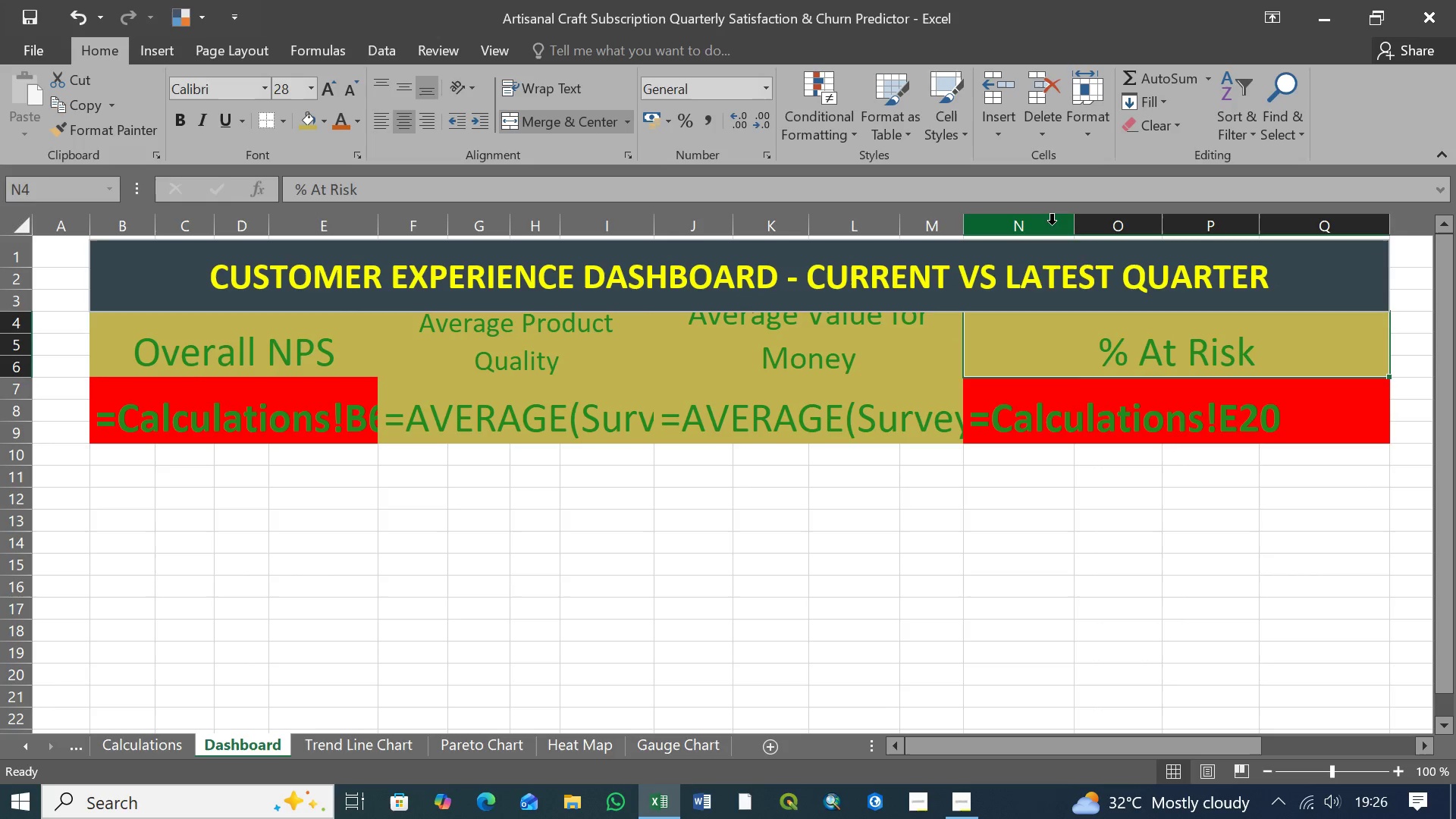 
left_click_drag(start_coordinate=[1075, 228], to_coordinate=[1061, 231])
 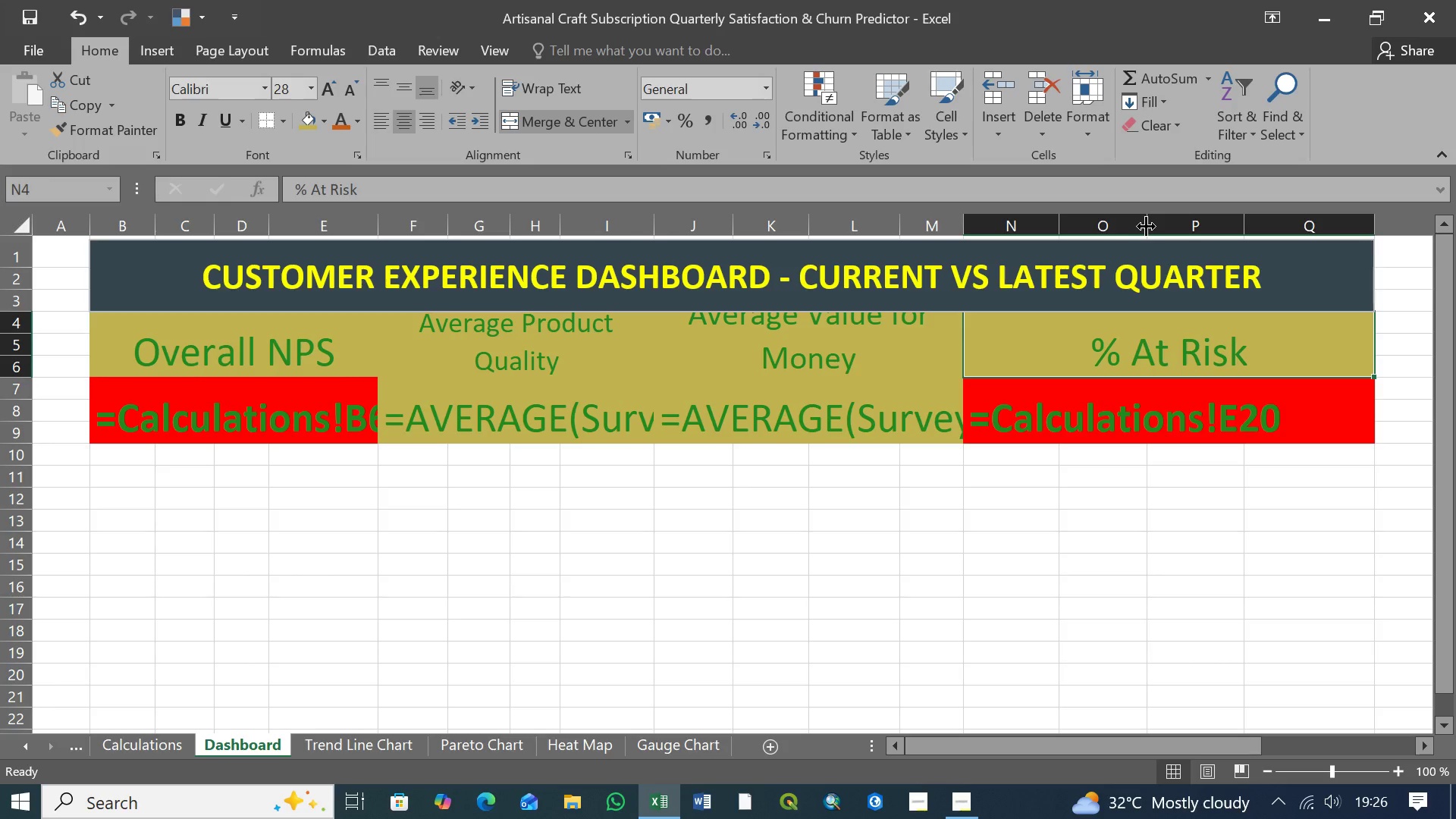 
left_click_drag(start_coordinate=[1146, 226], to_coordinate=[1131, 227])
 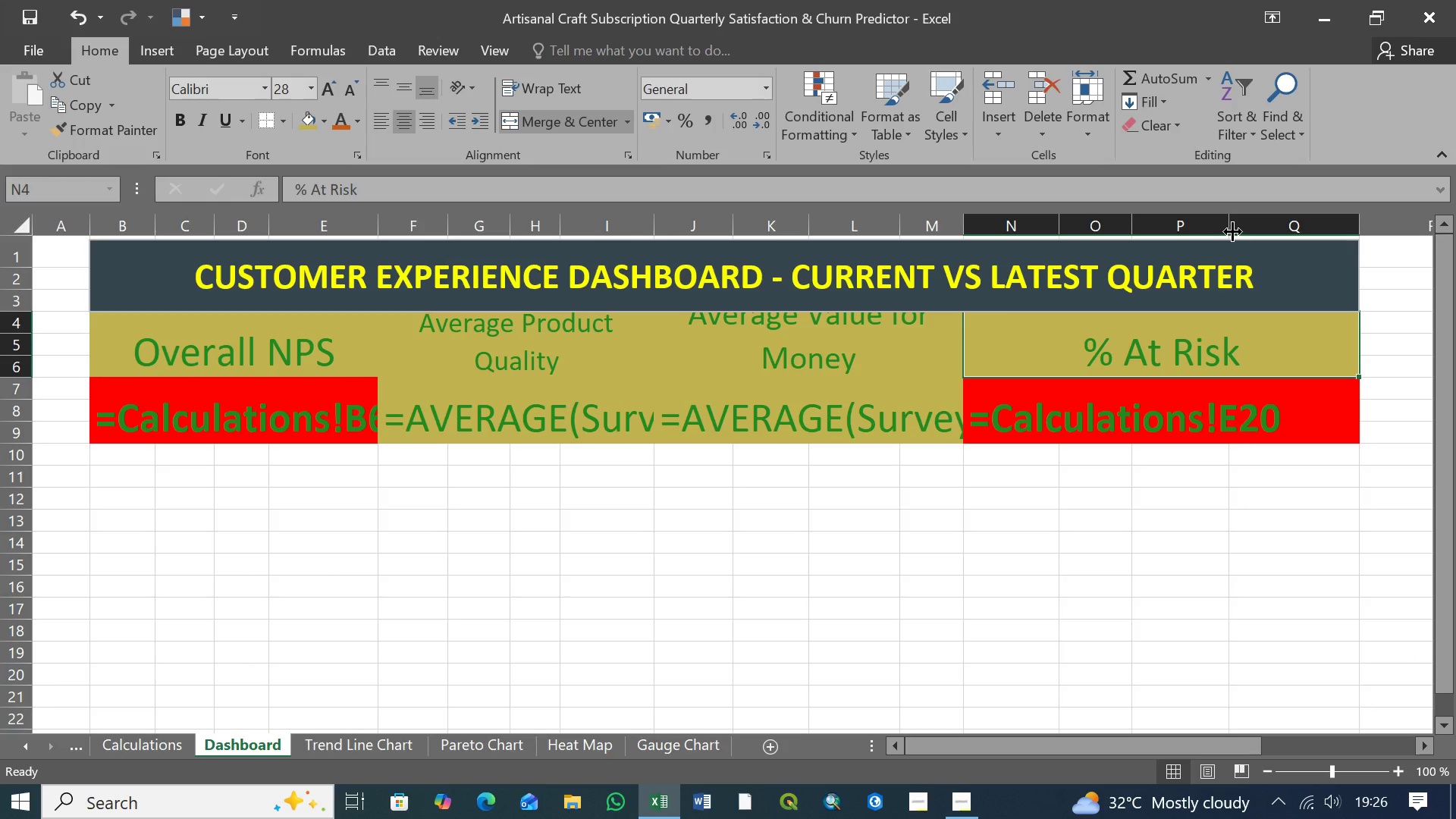 
left_click_drag(start_coordinate=[1232, 231], to_coordinate=[1216, 231])
 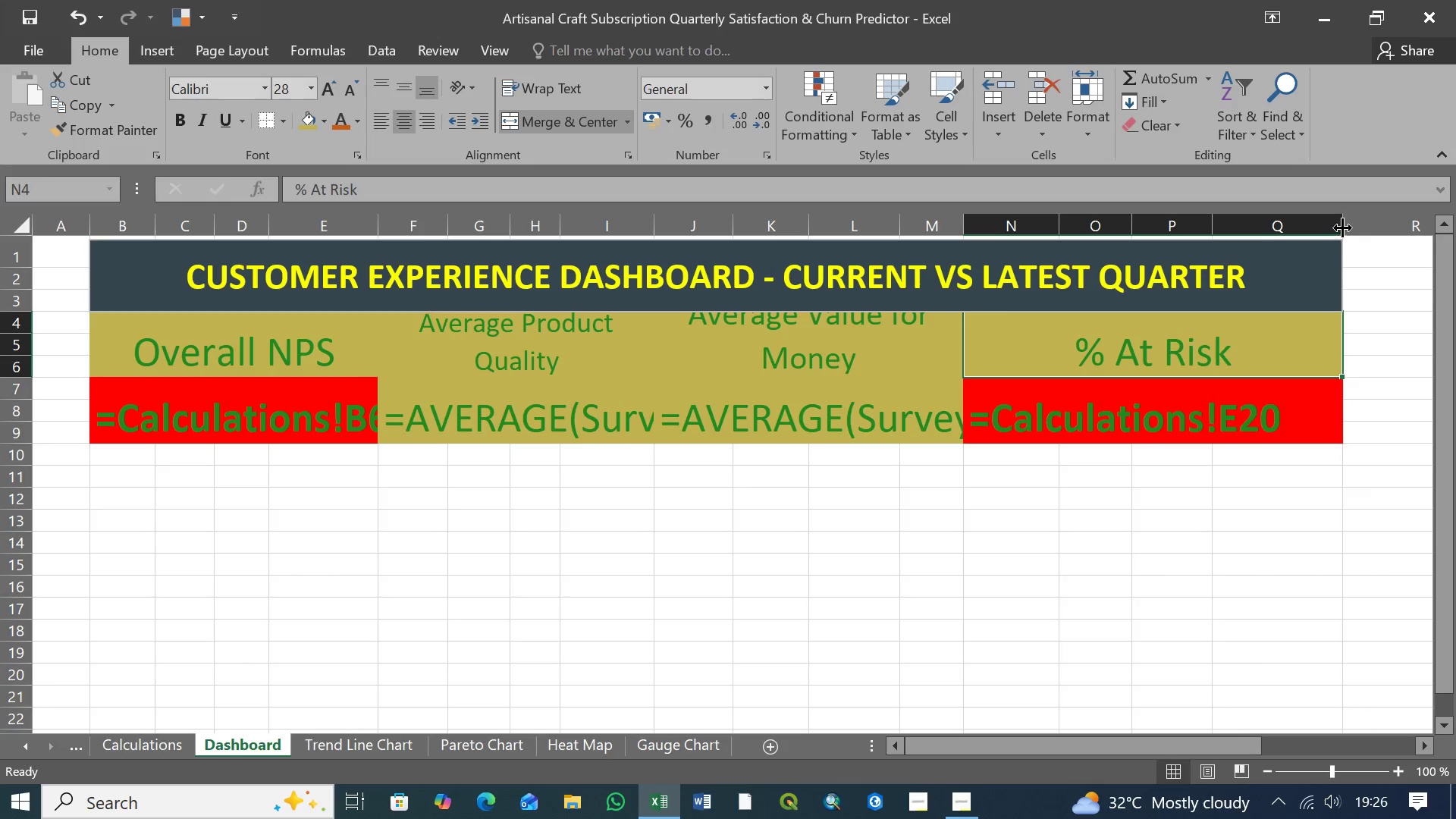 
left_click_drag(start_coordinate=[1342, 228], to_coordinate=[1309, 227])
 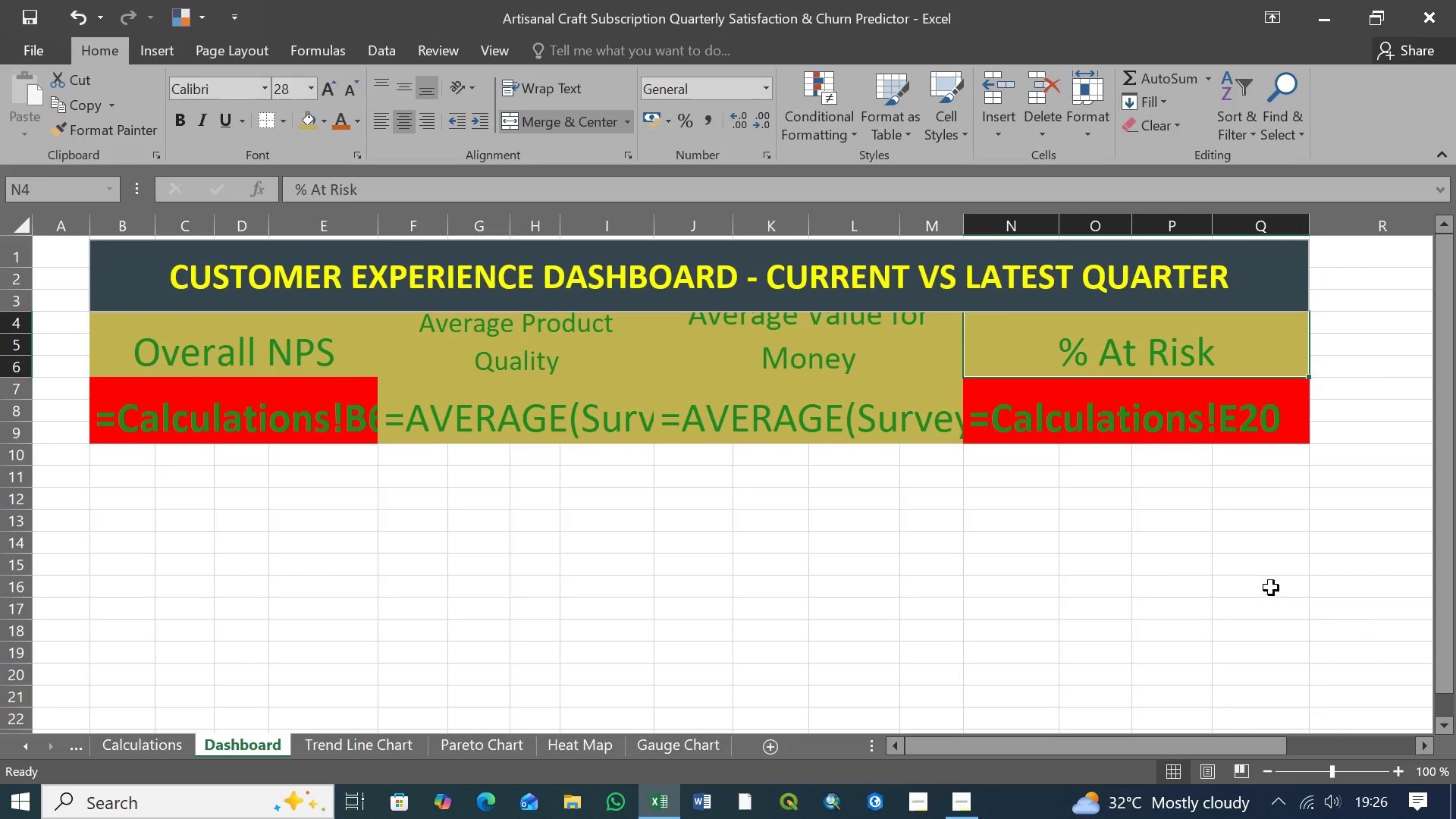 
left_click([1274, 541])
 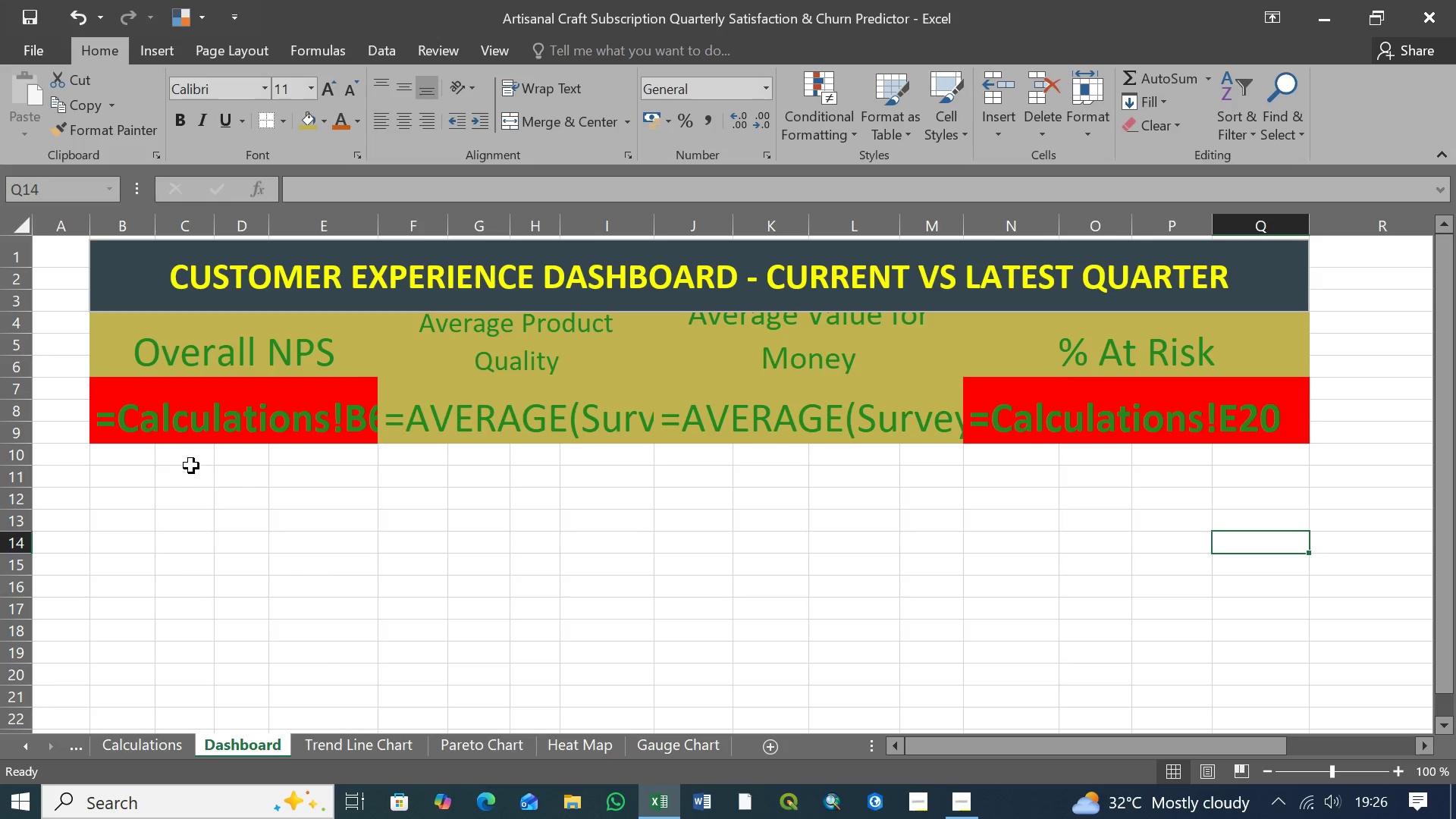 
left_click([111, 271])
 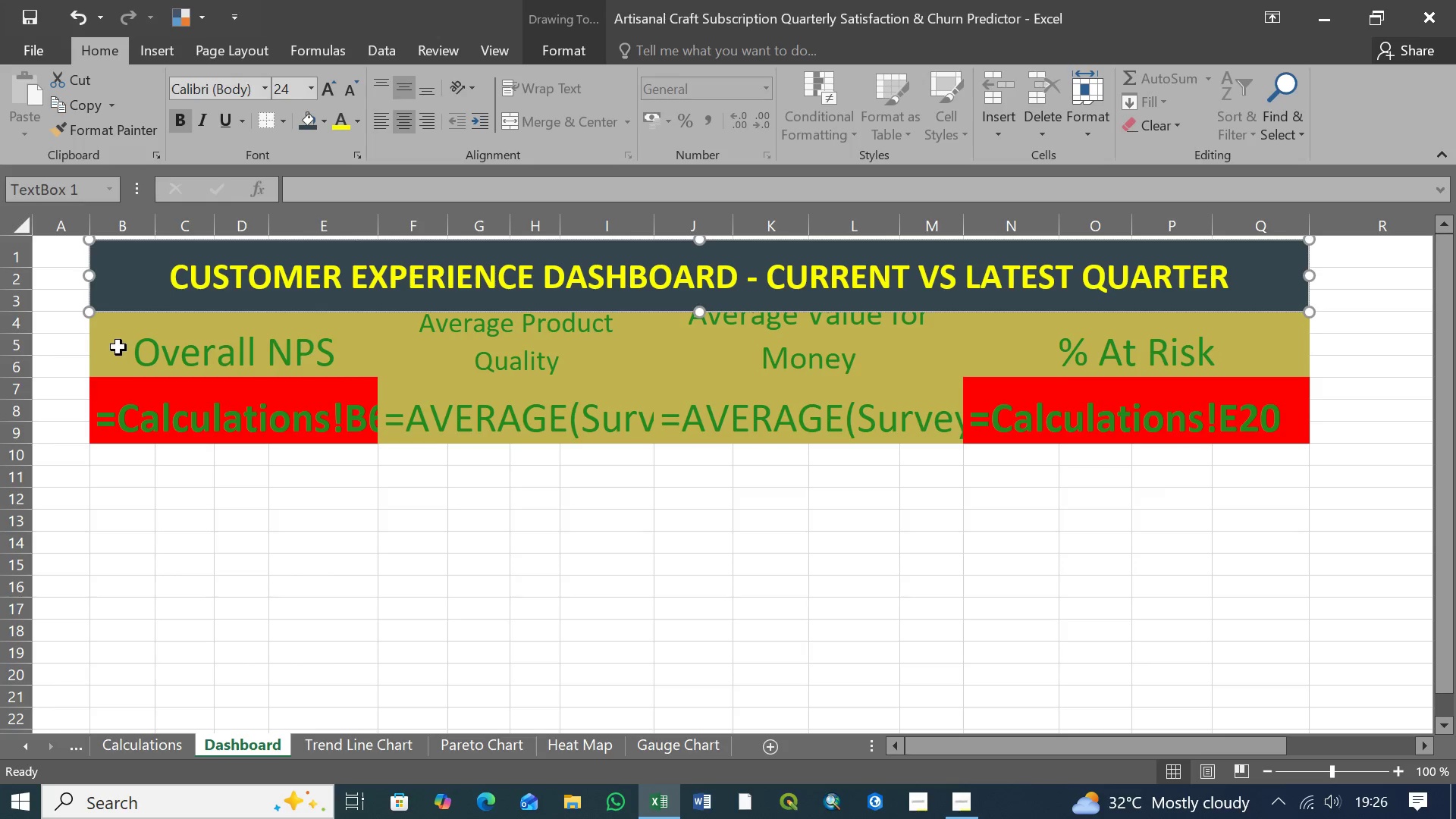 
left_click([118, 339])
 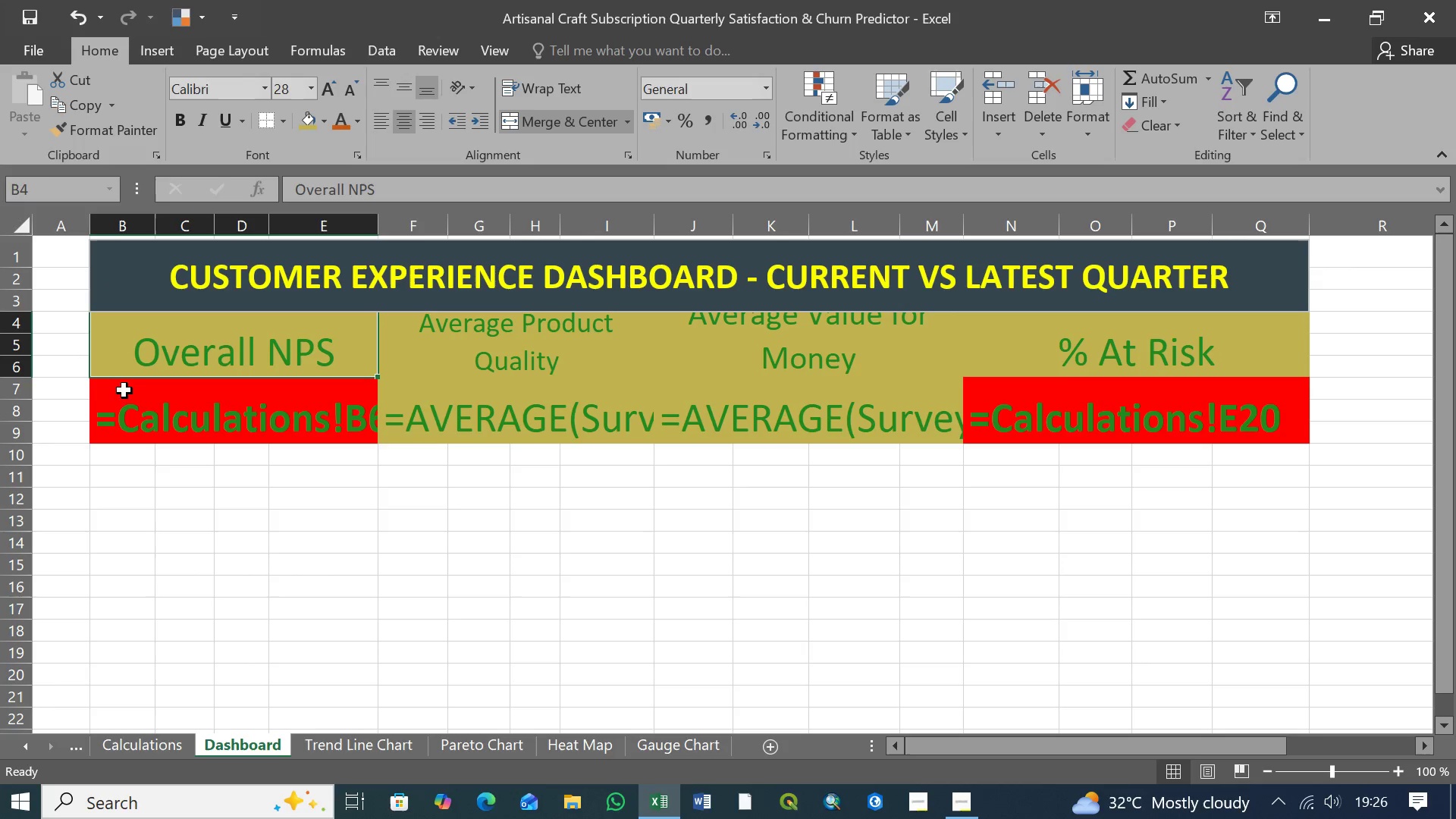 
left_click([124, 410])
 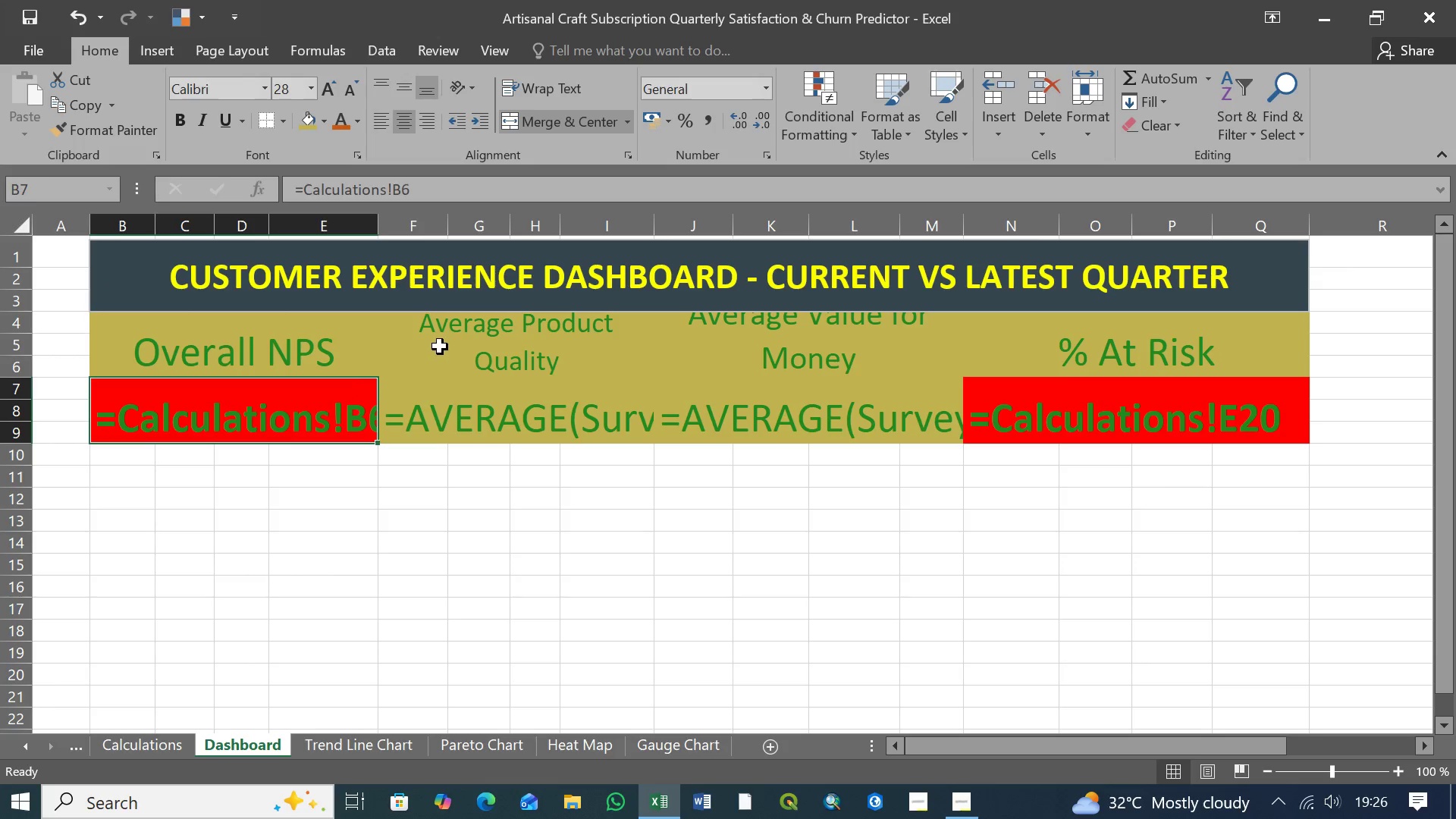 
left_click([447, 337])
 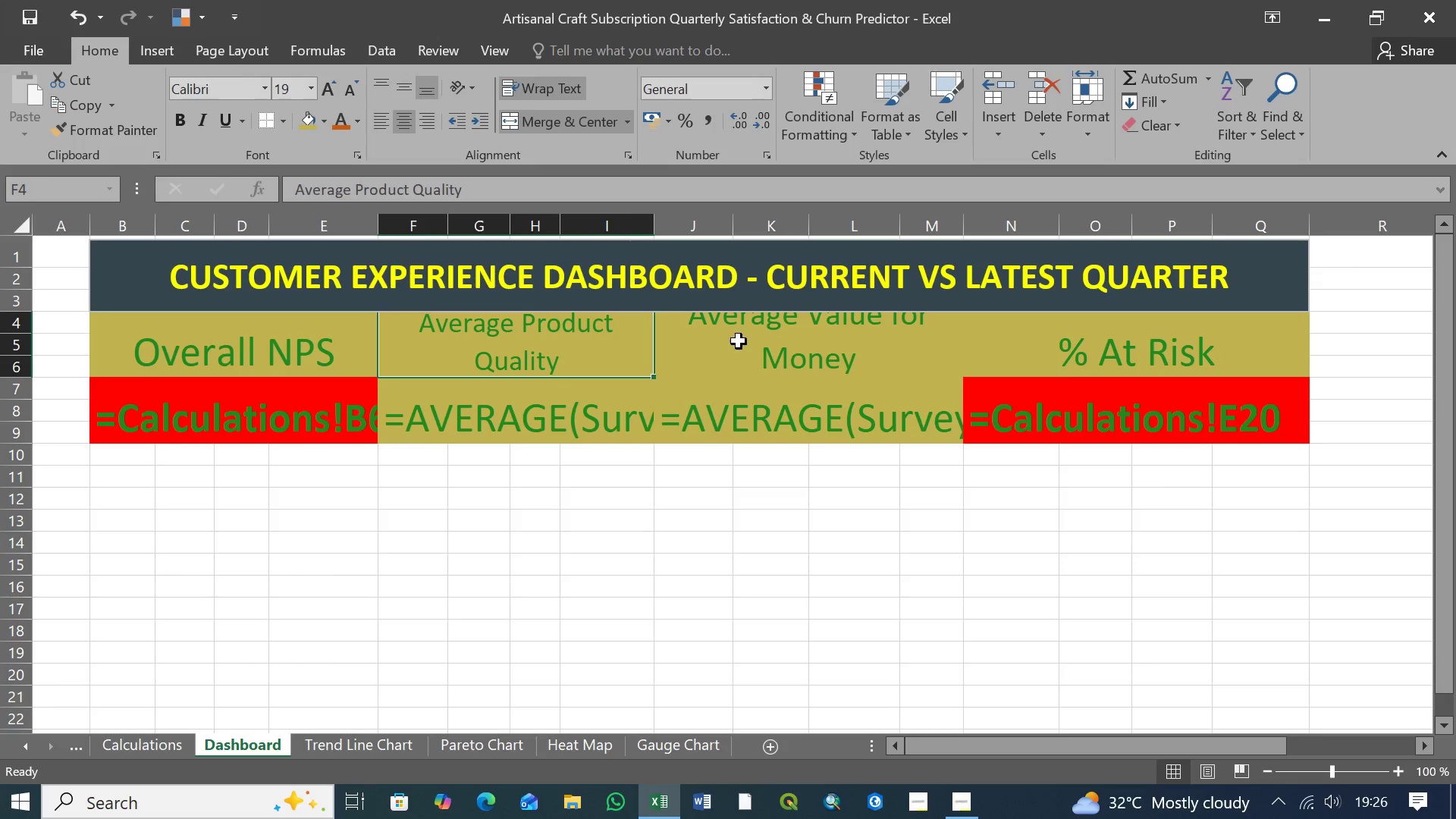 
left_click([739, 341])
 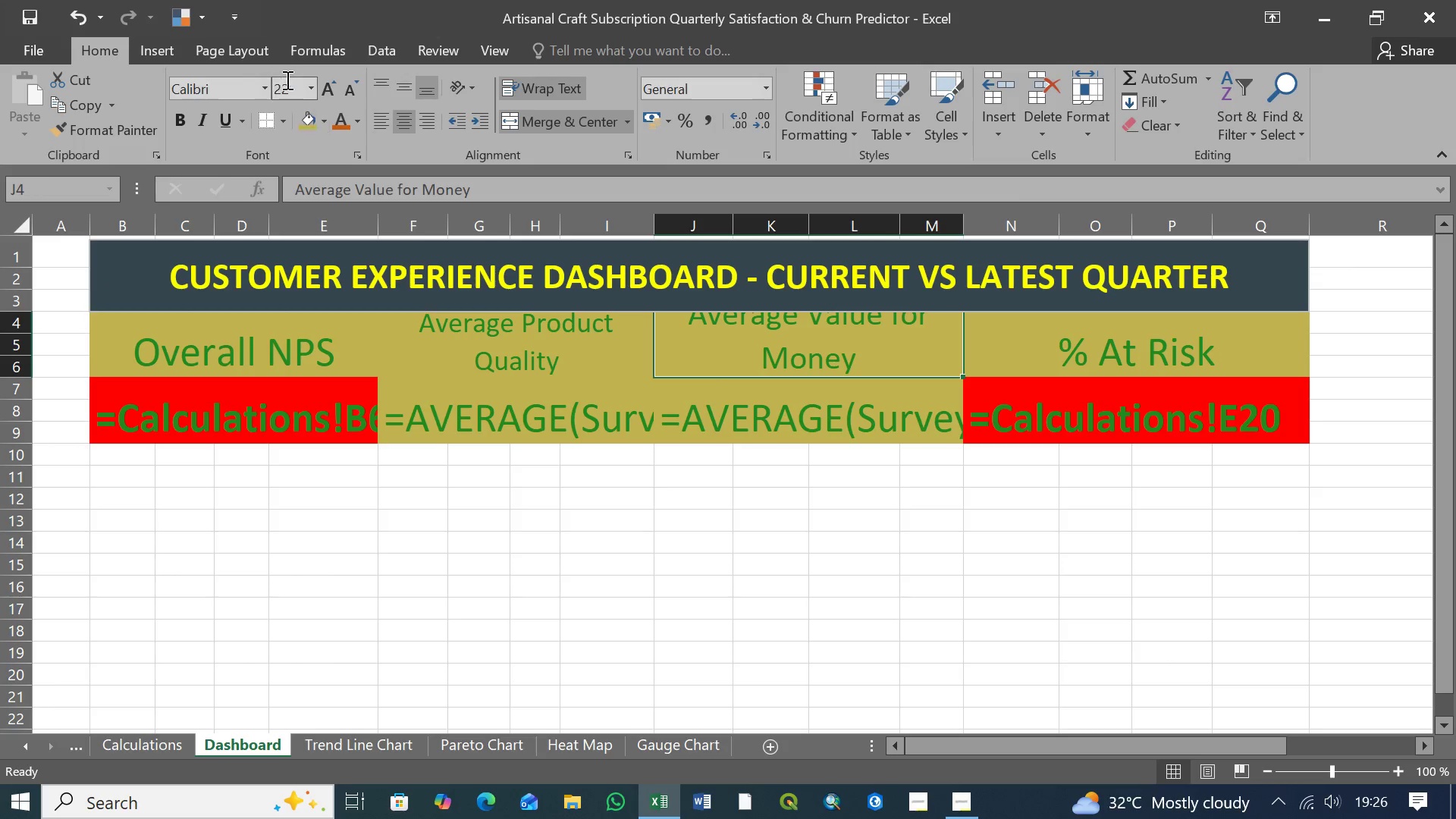 
left_click([308, 92])
 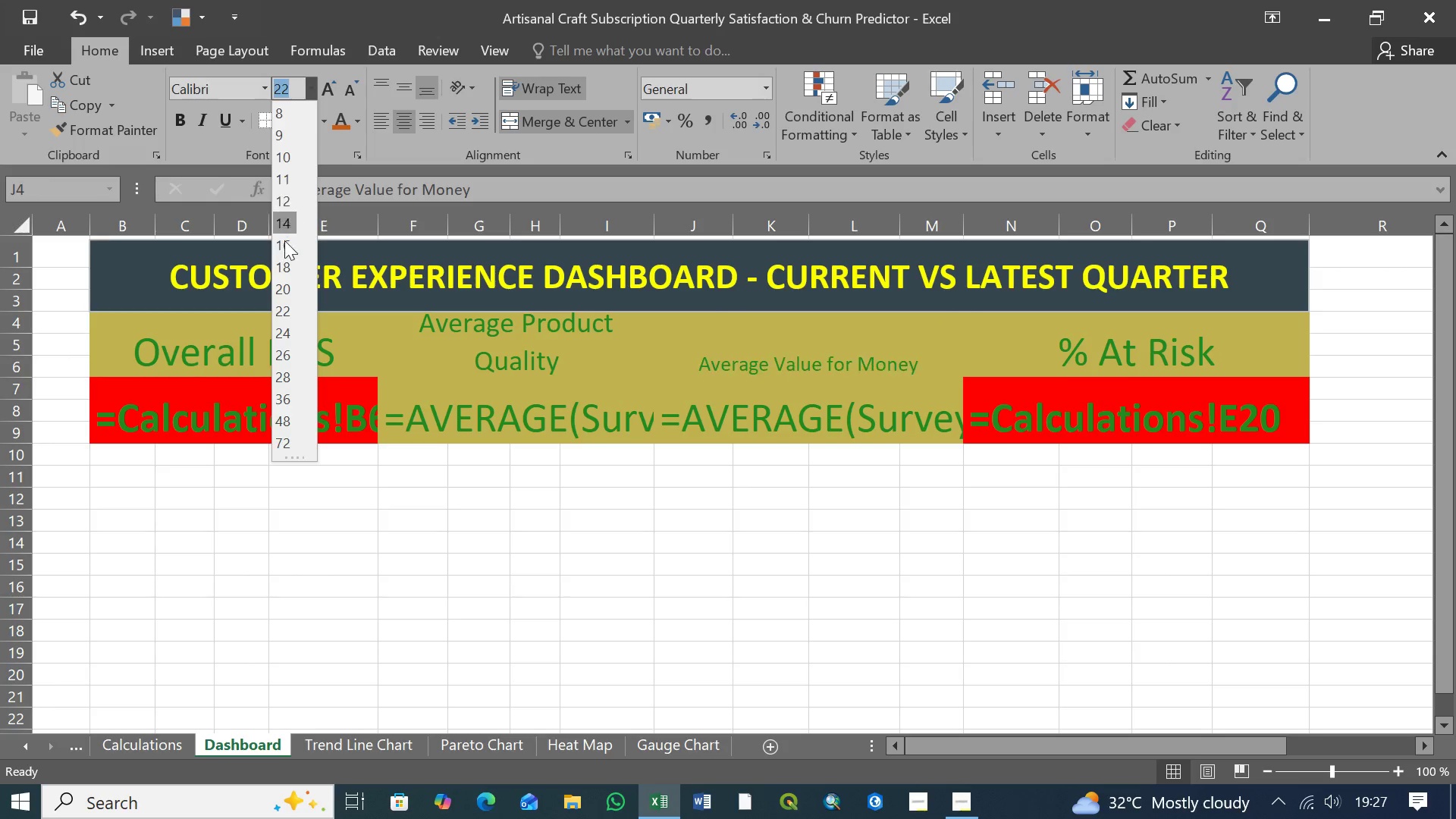 
left_click([283, 290])
 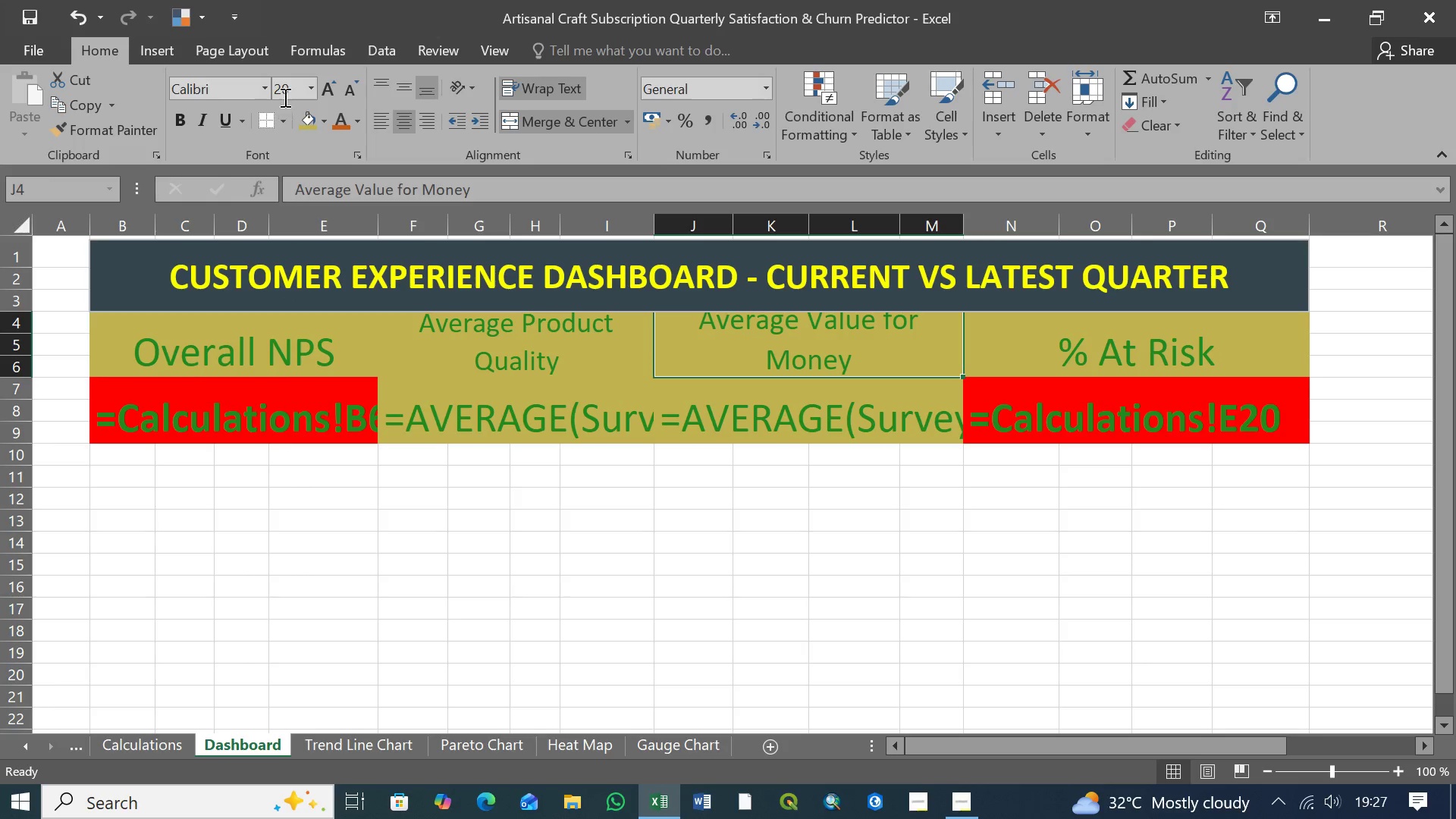 
left_click([284, 89])
 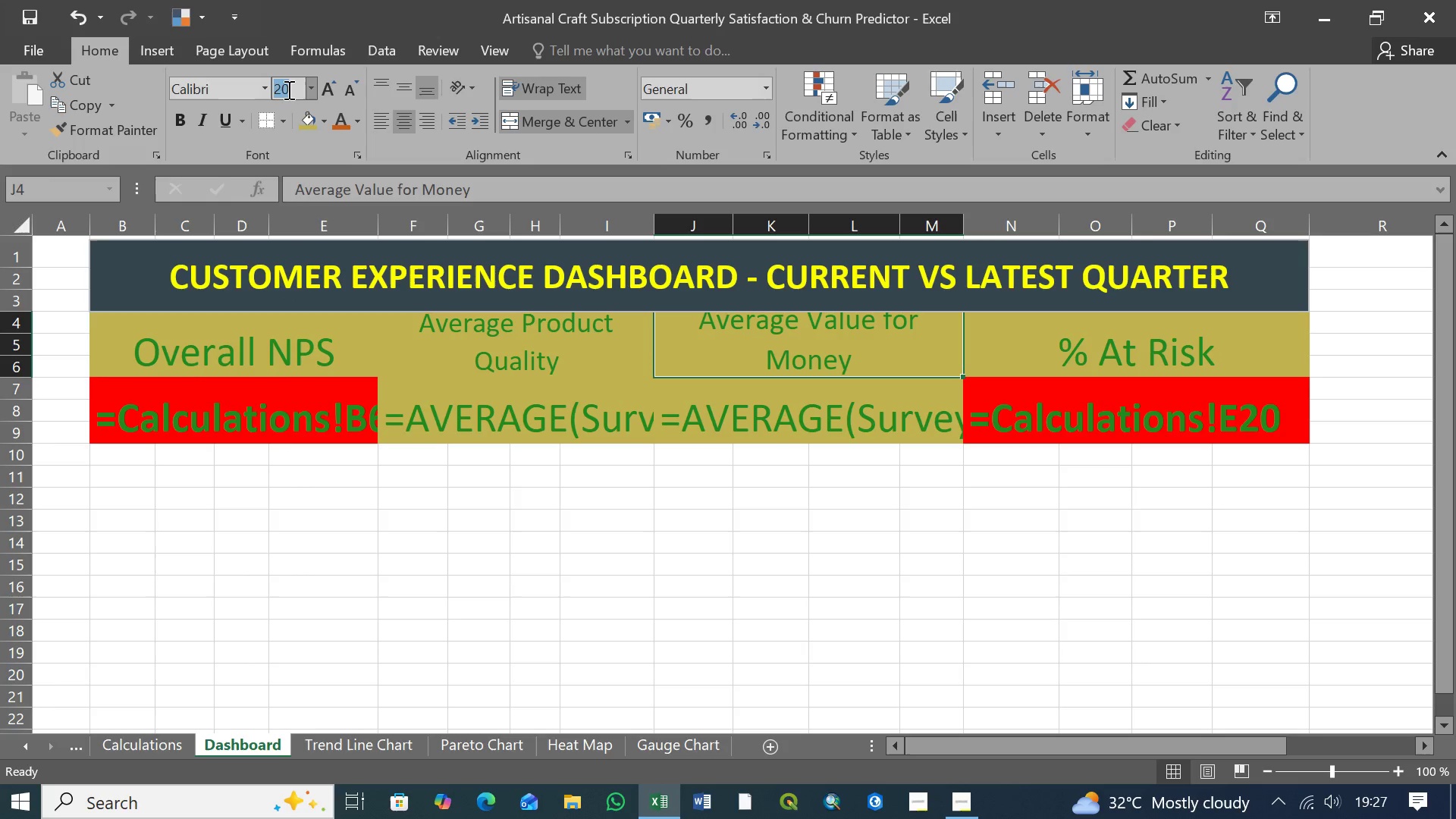 
left_click([287, 89])
 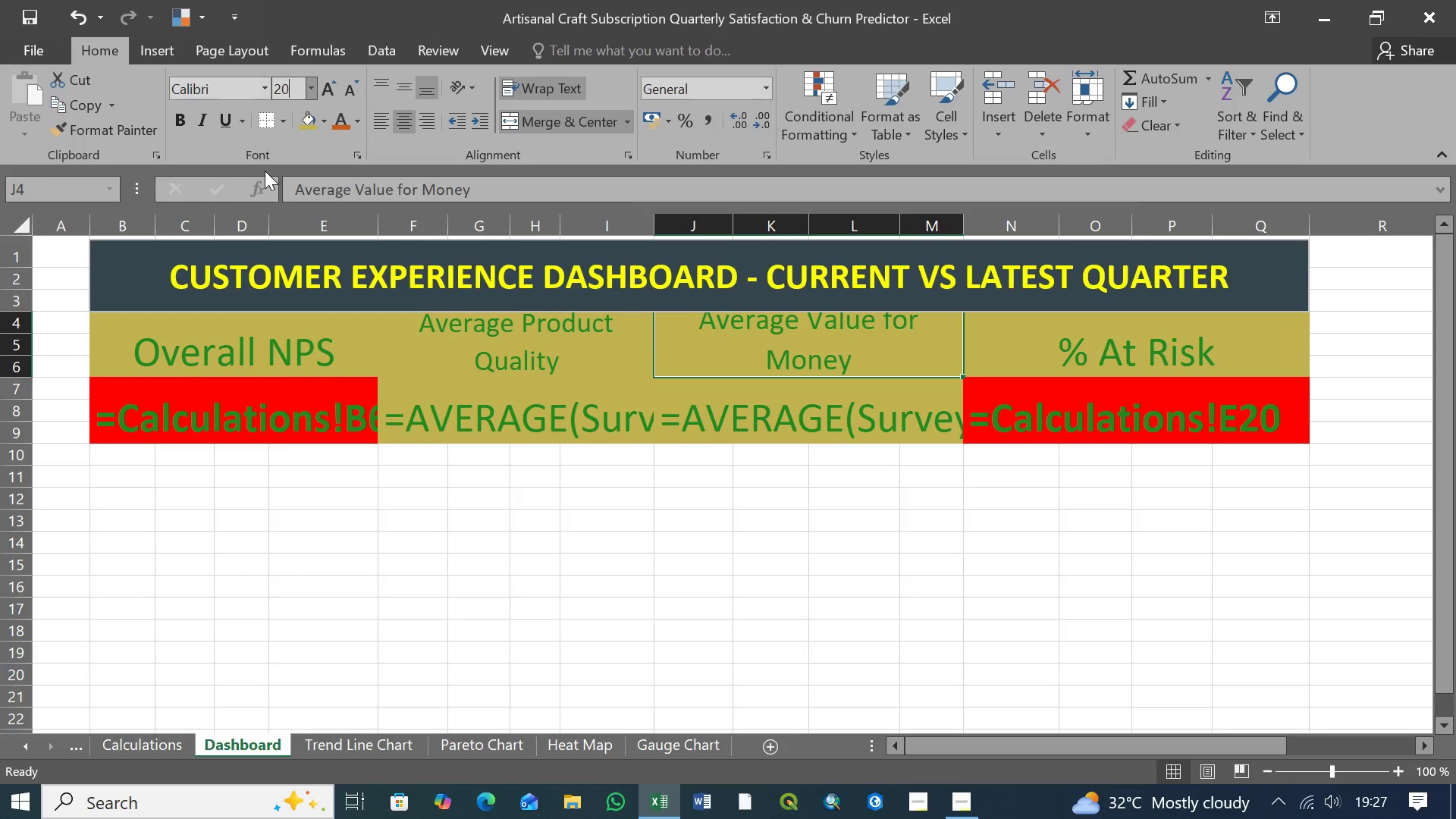 
key(Backspace)
 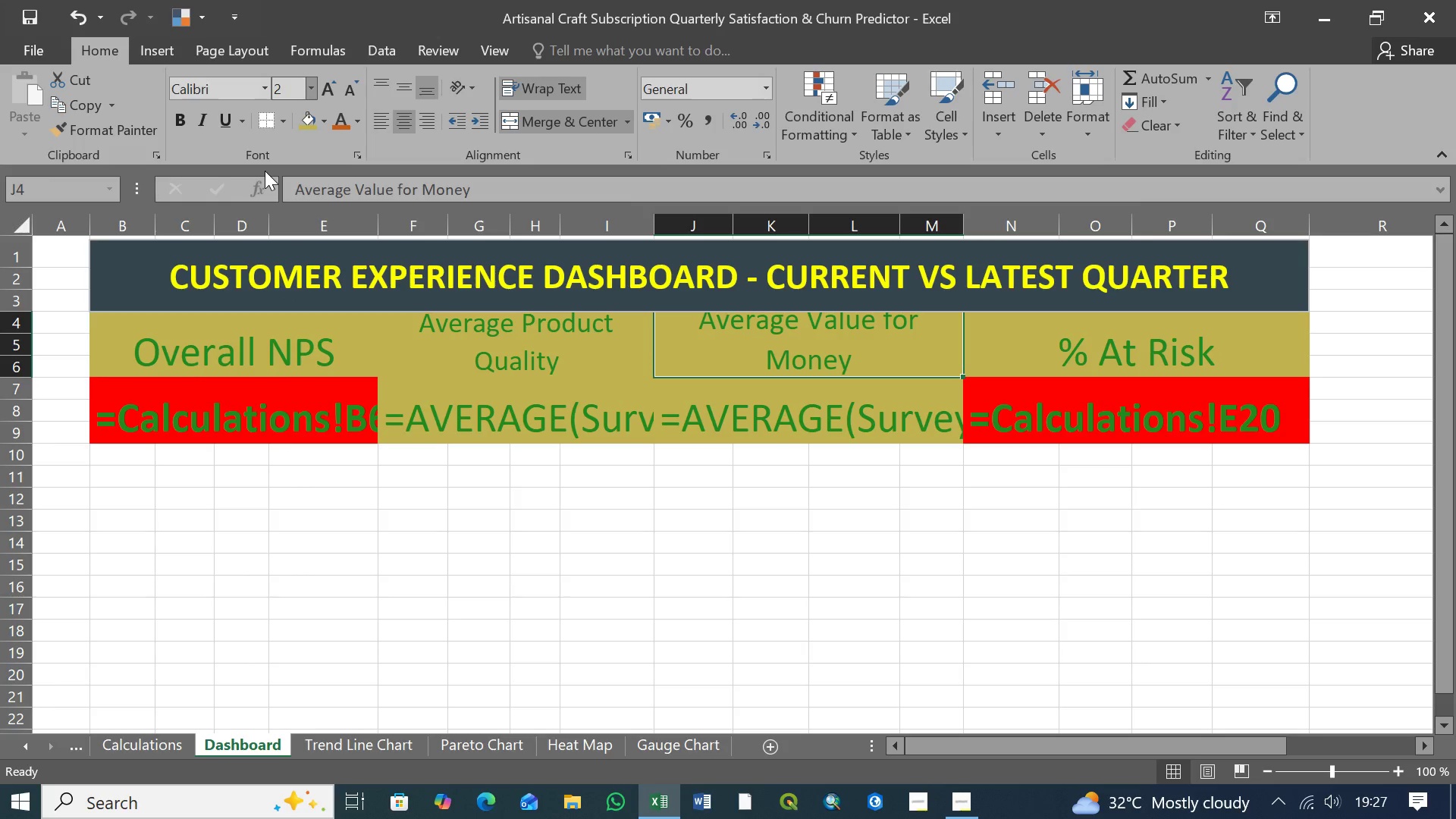 
key(1)
 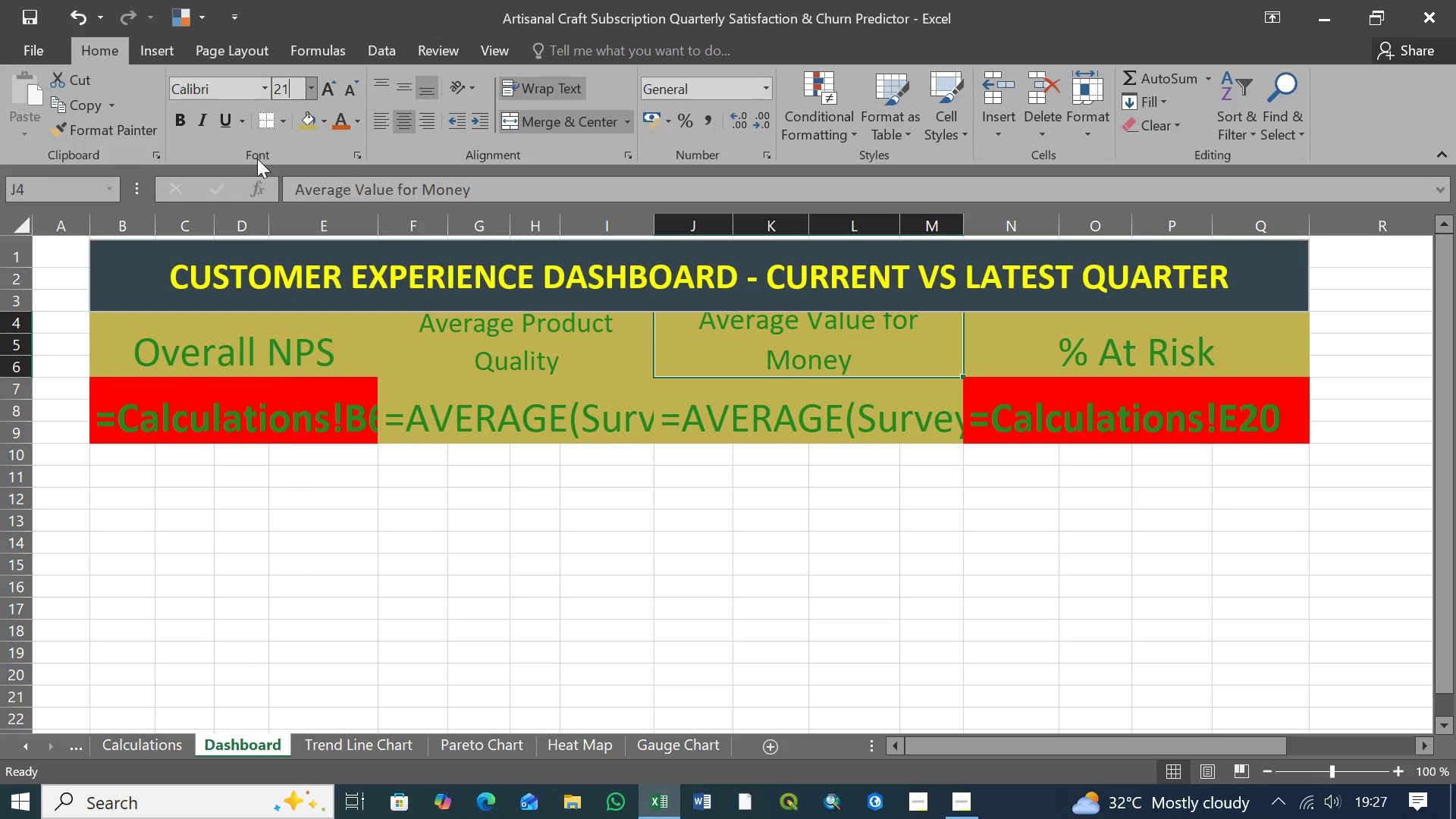 
key(Enter)
 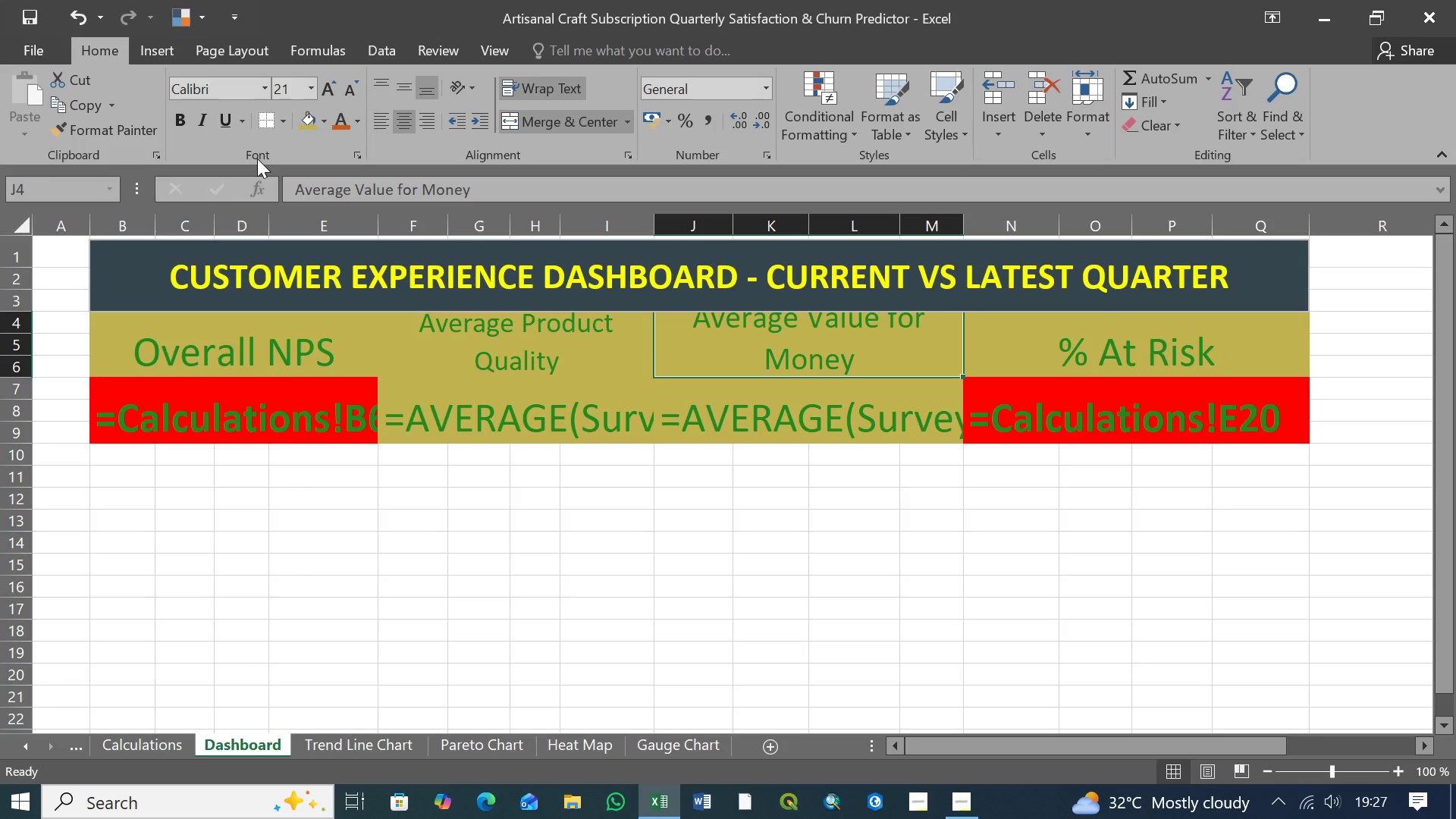 
mouse_move([262, 84])
 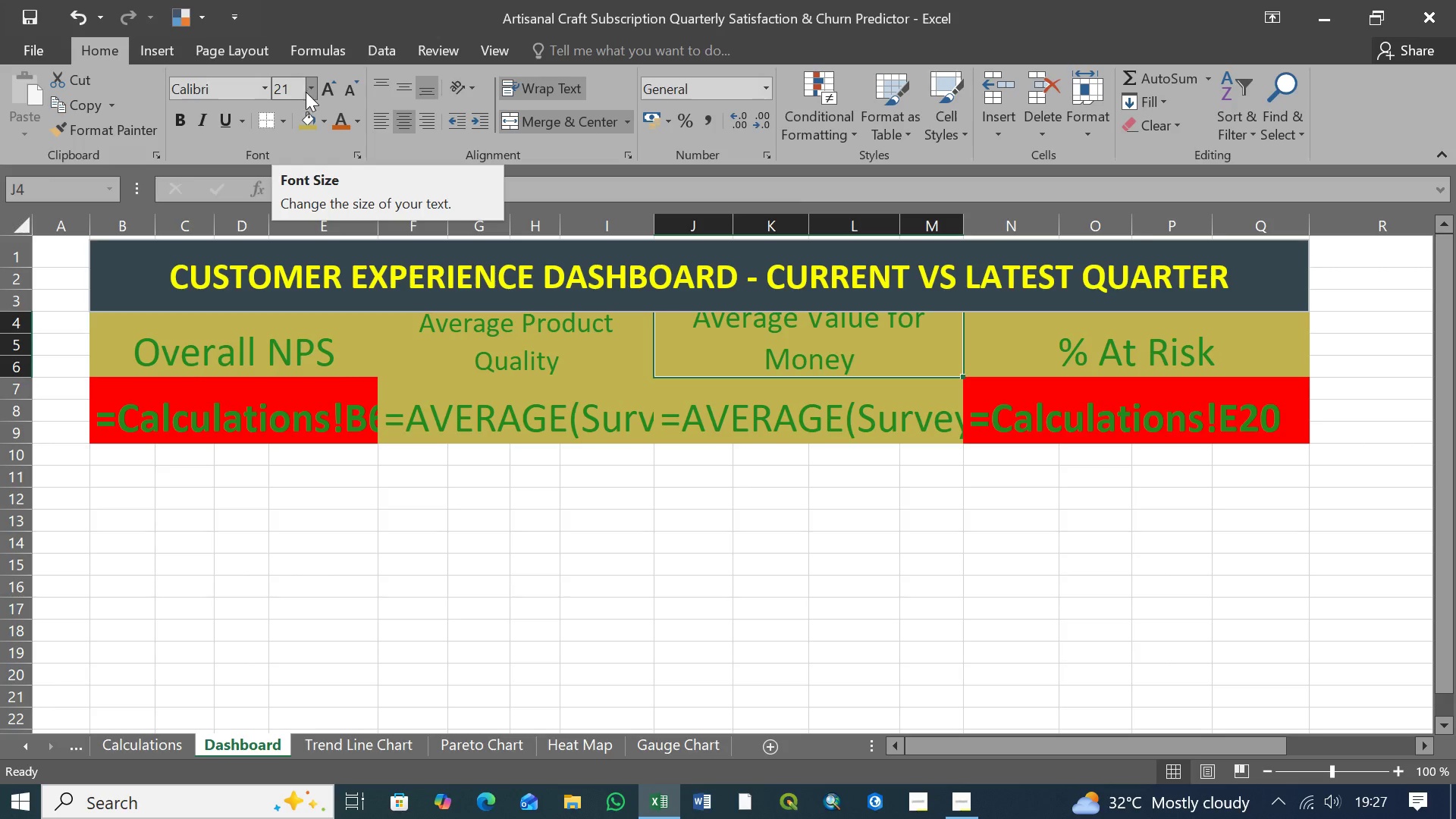 
left_click([299, 347])
 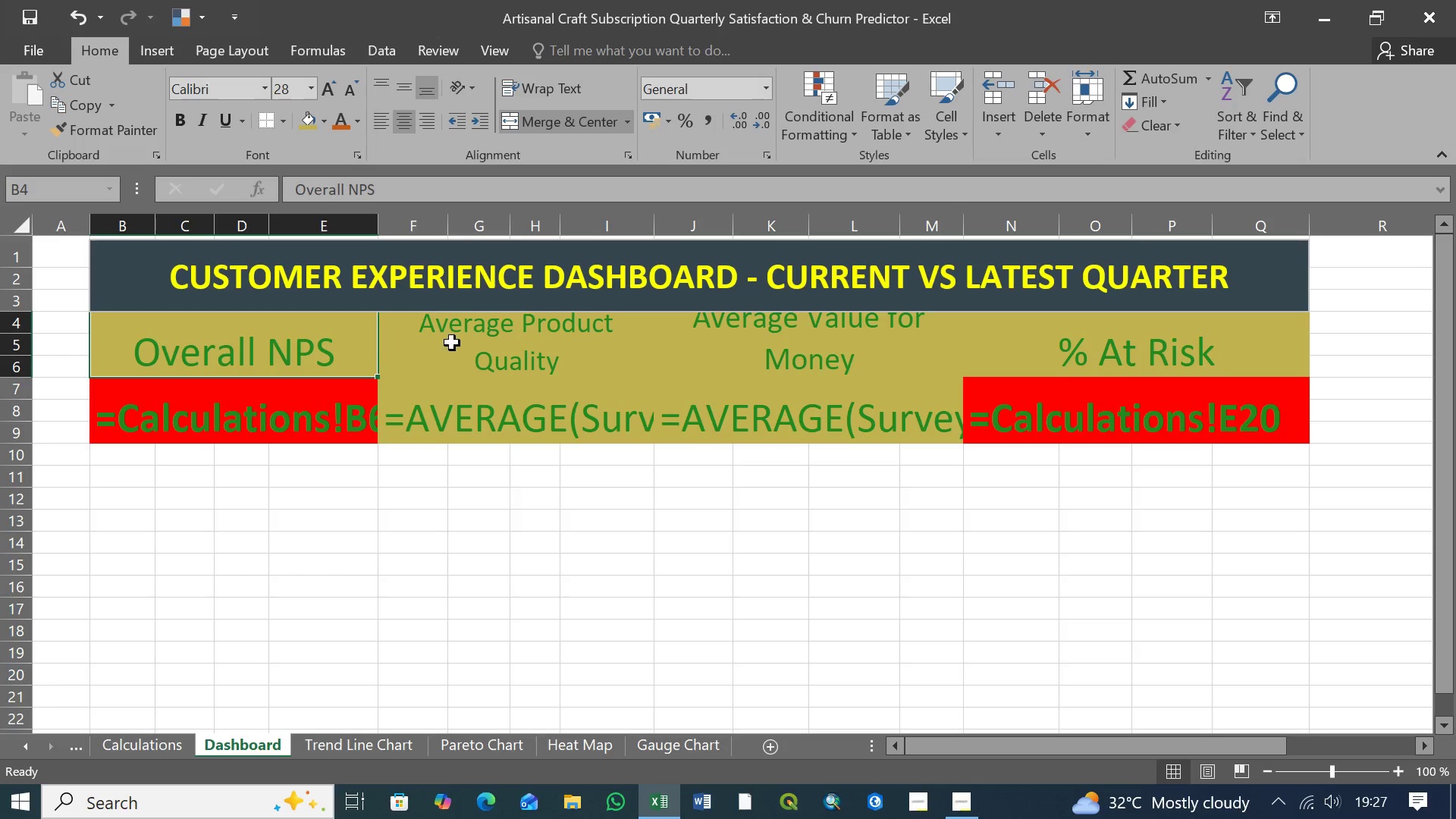 
left_click([452, 343])
 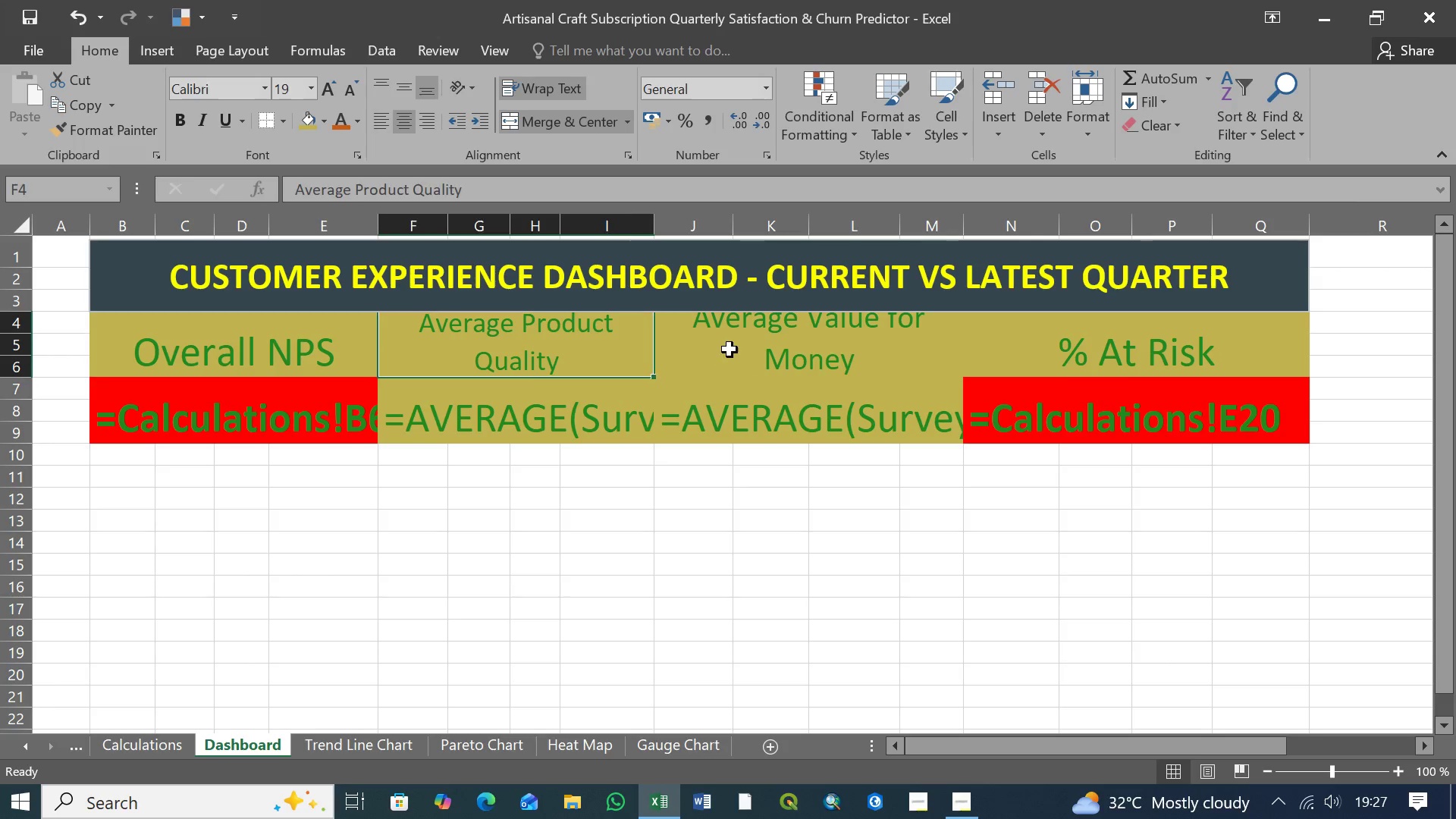 
left_click([735, 350])
 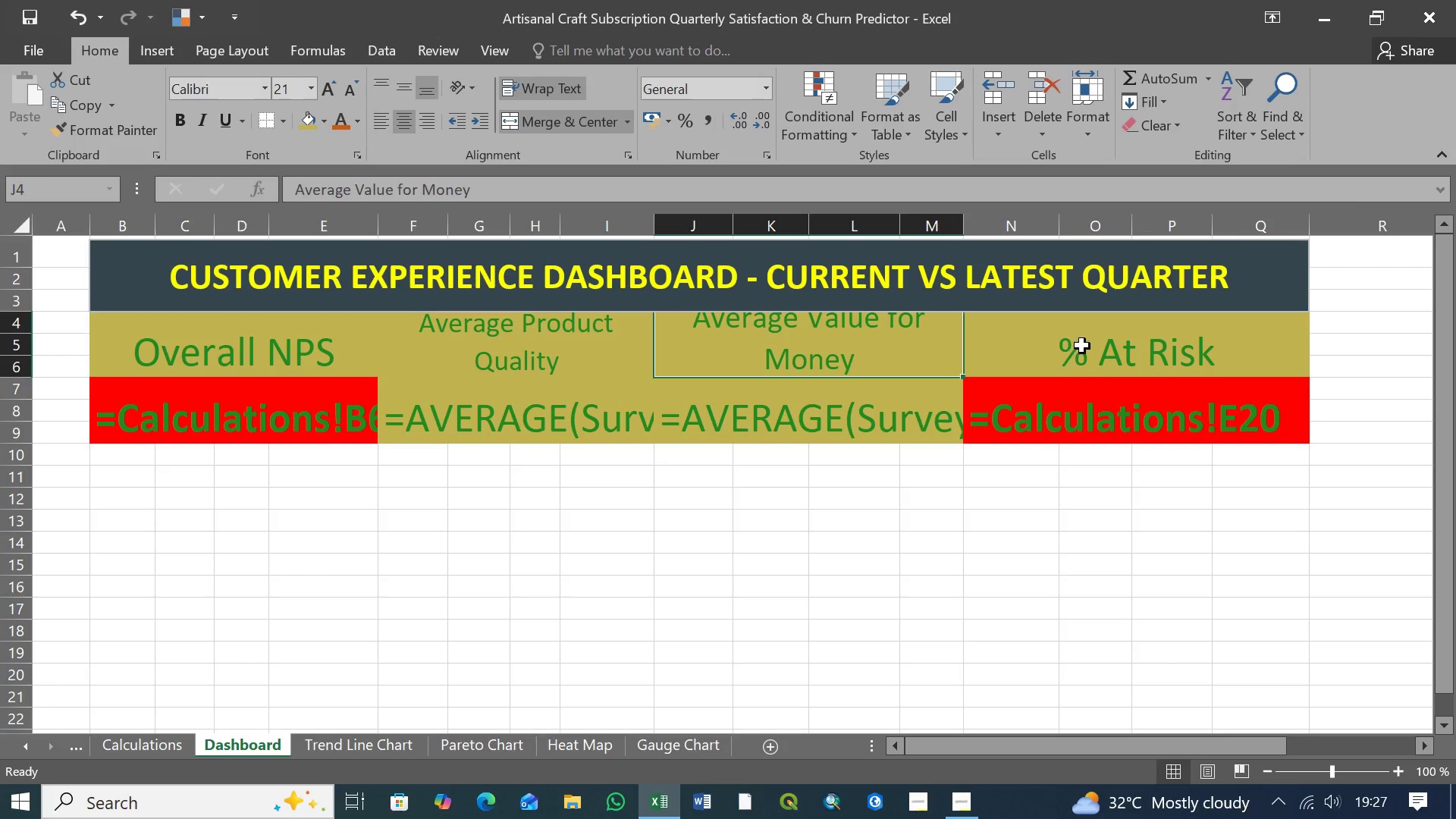 
left_click([1084, 347])
 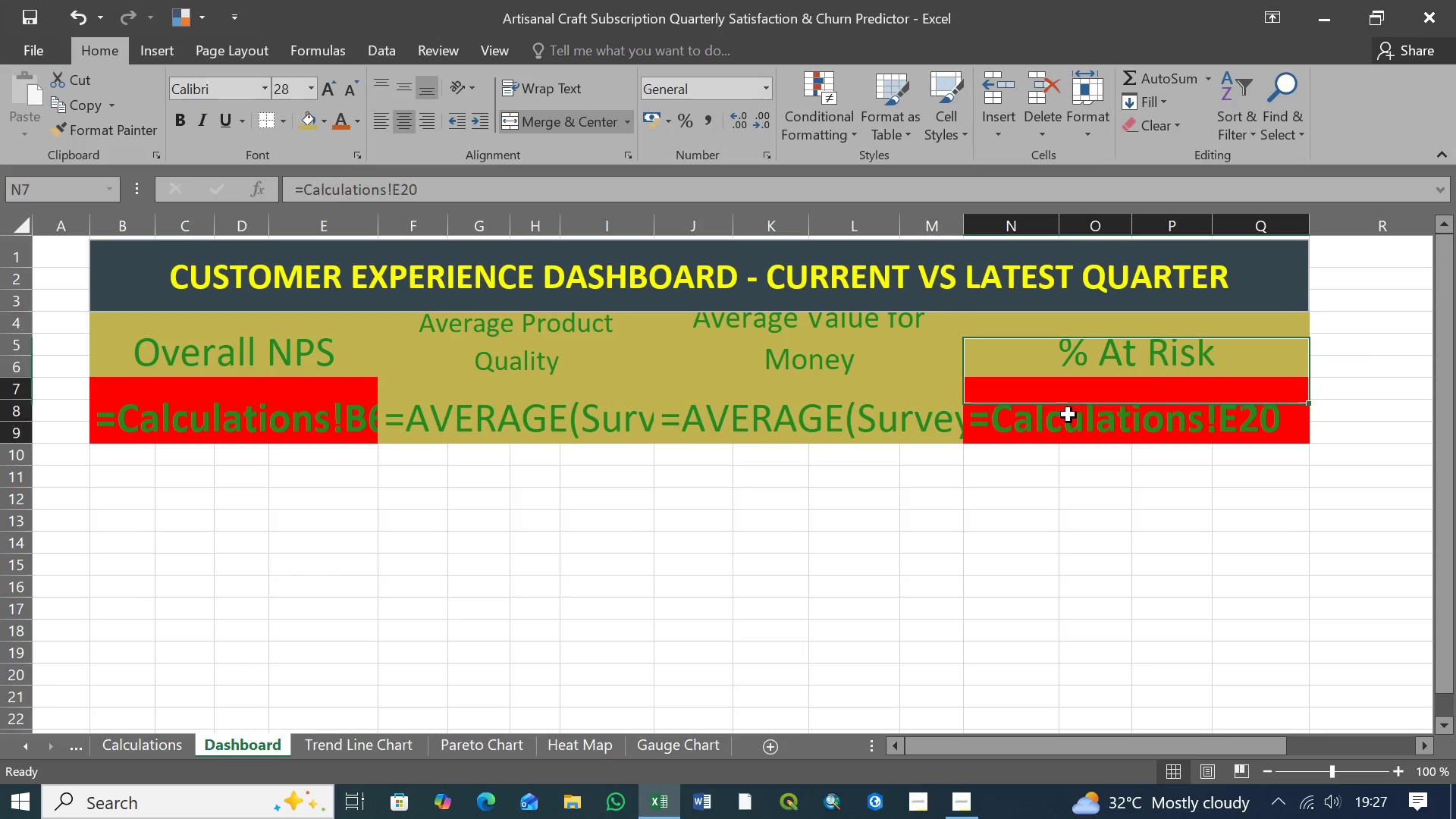 
double_click([1068, 415])
 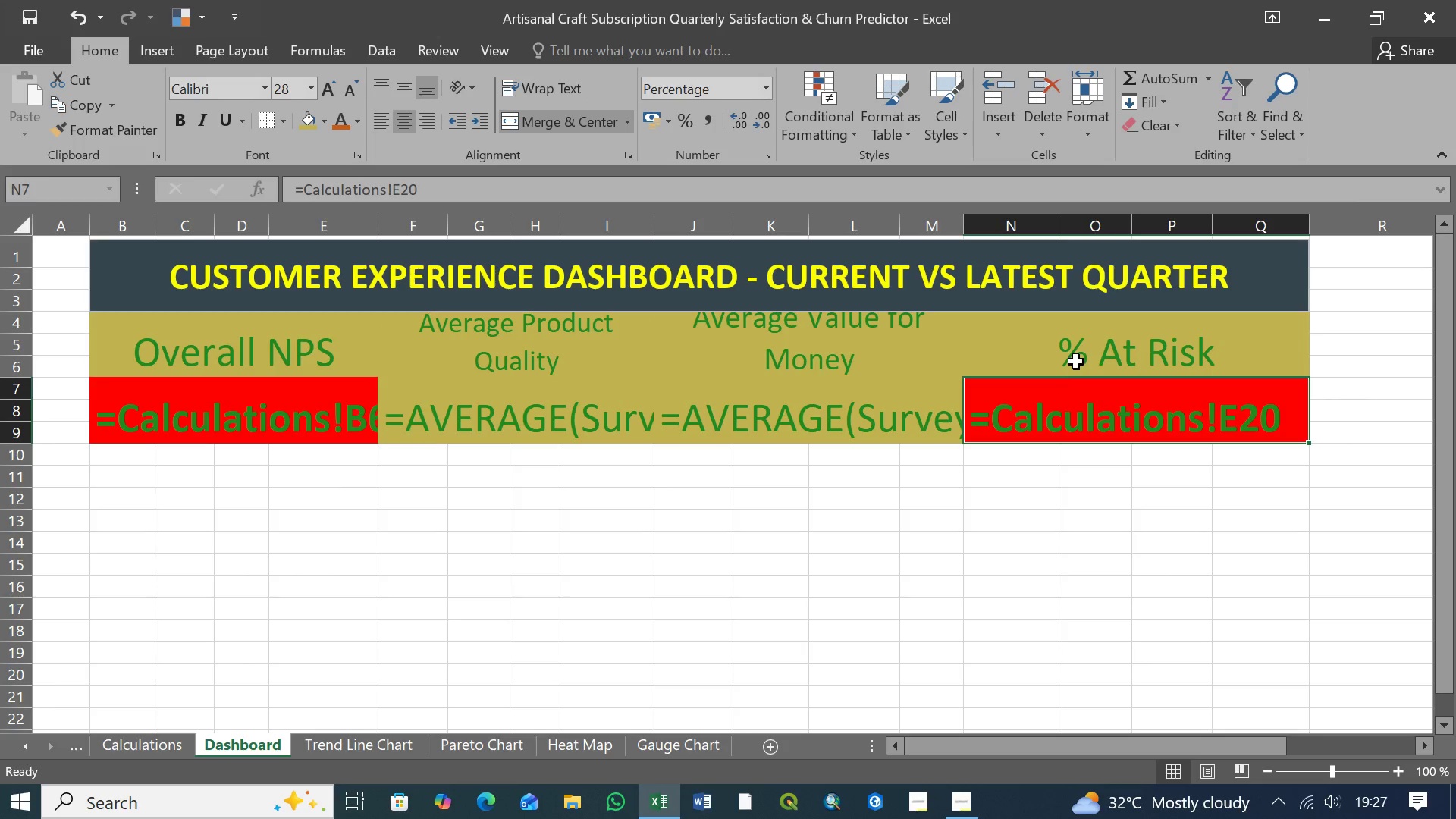 
left_click([1077, 361])
 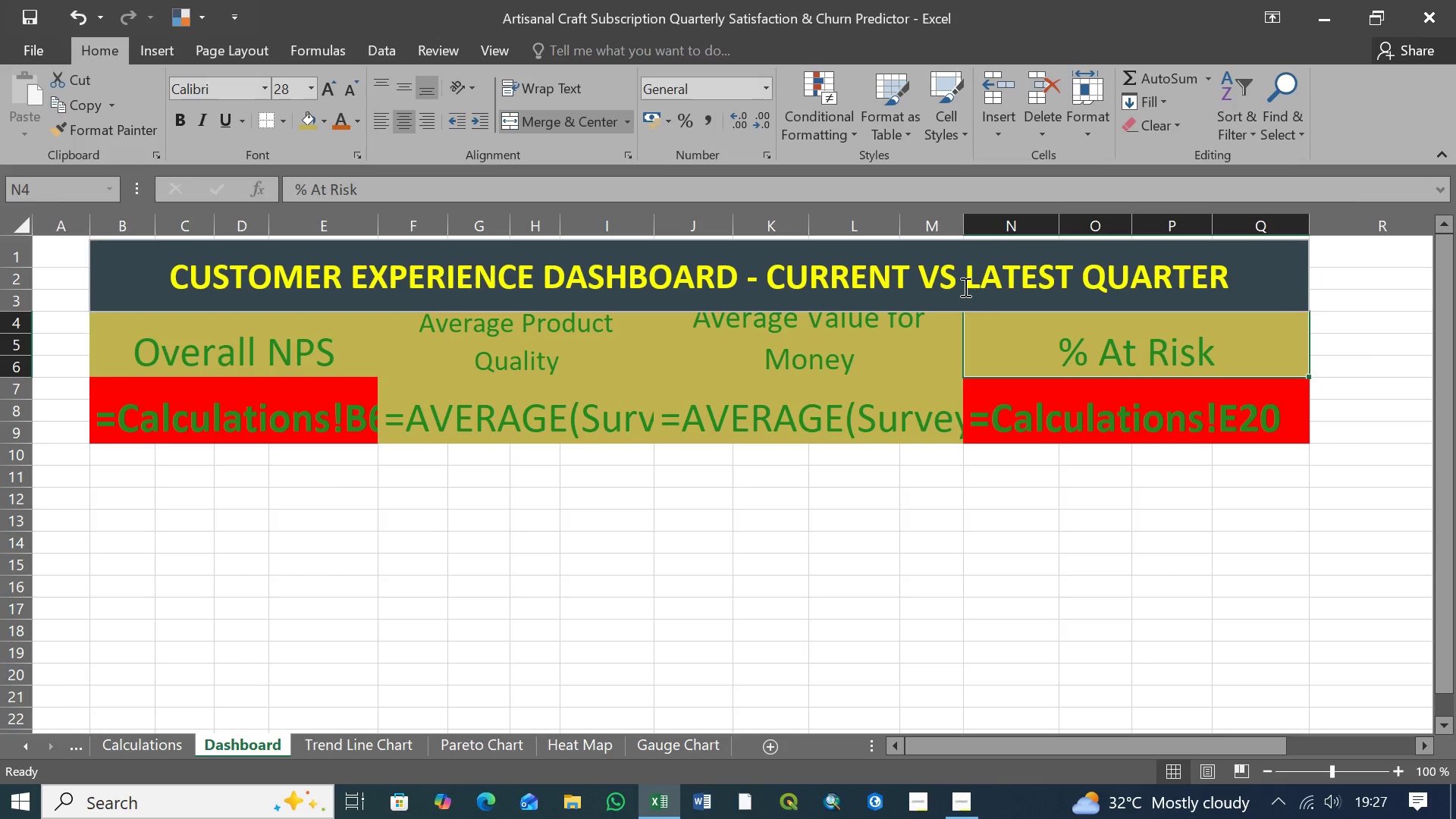 
left_click([964, 287])
 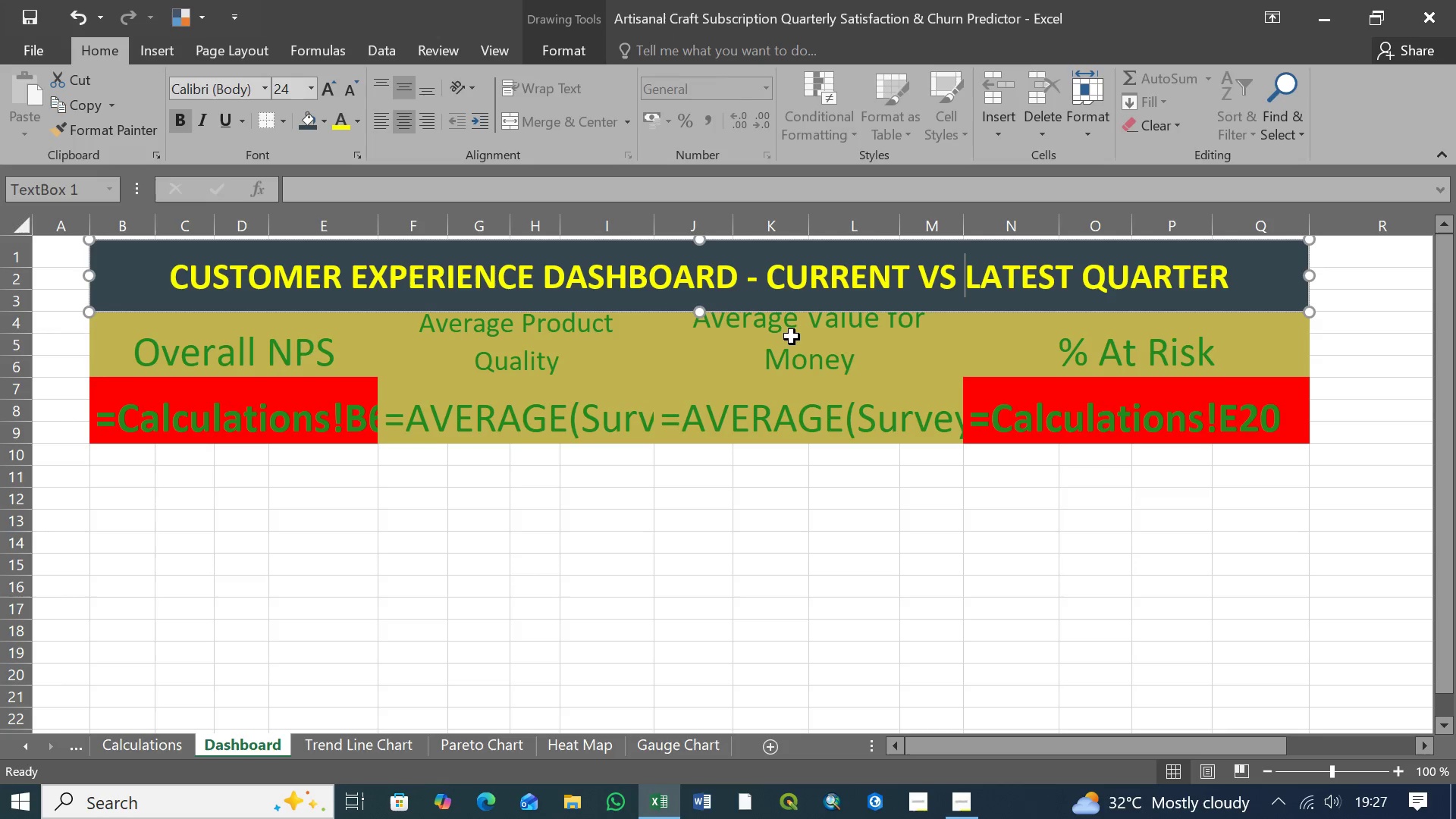 
left_click([793, 343])
 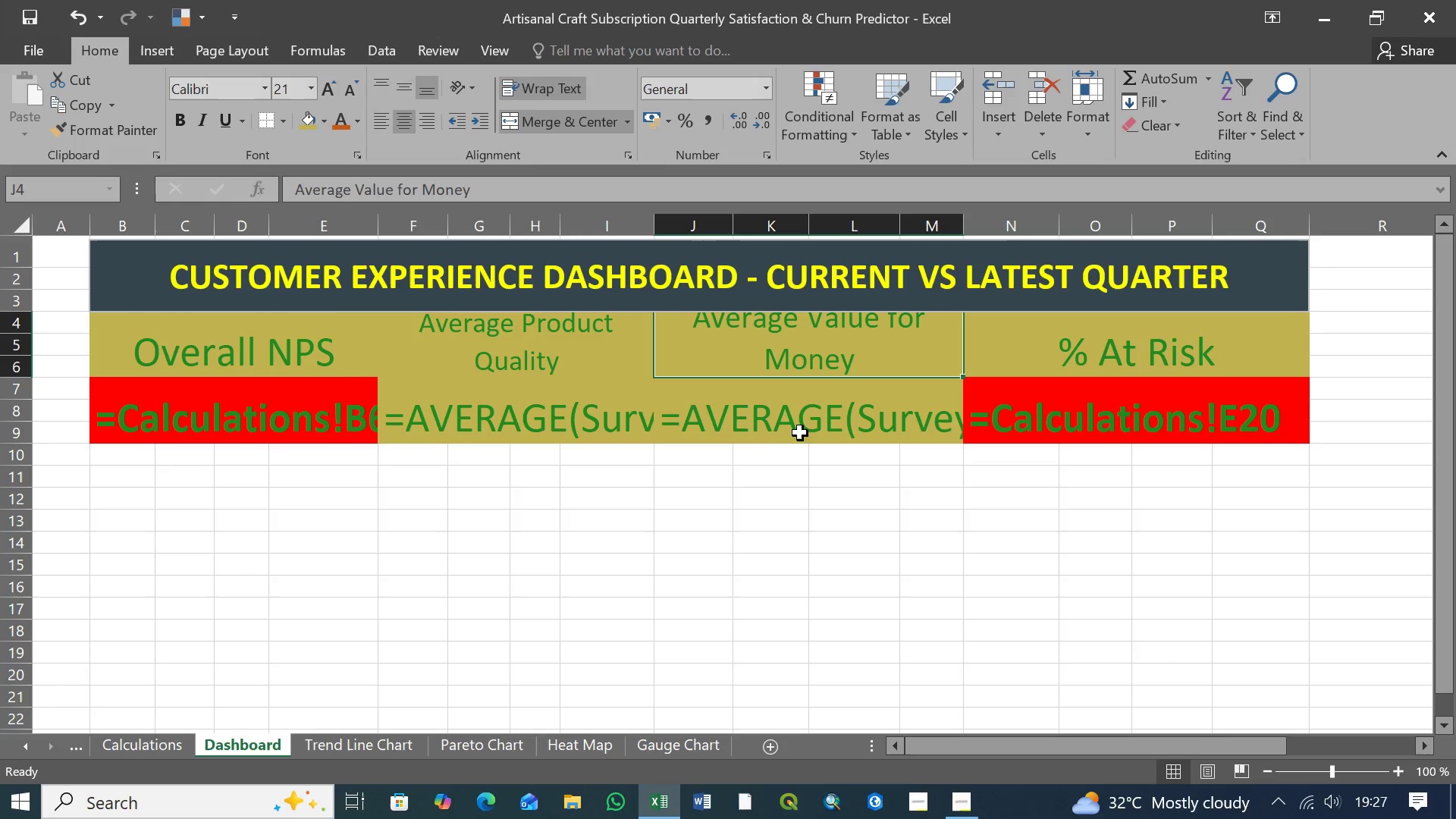 
left_click([805, 435])
 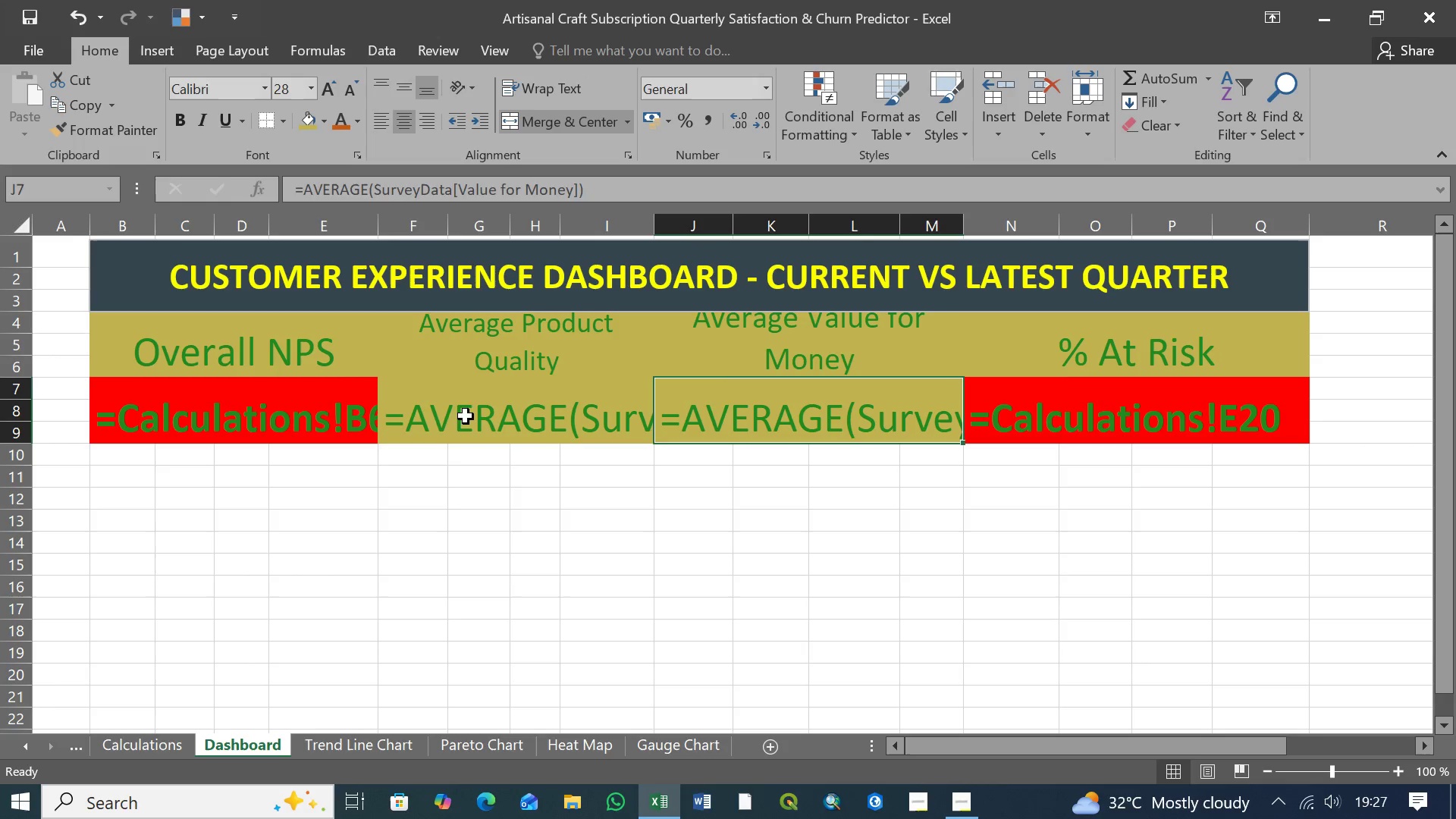 
left_click([493, 420])
 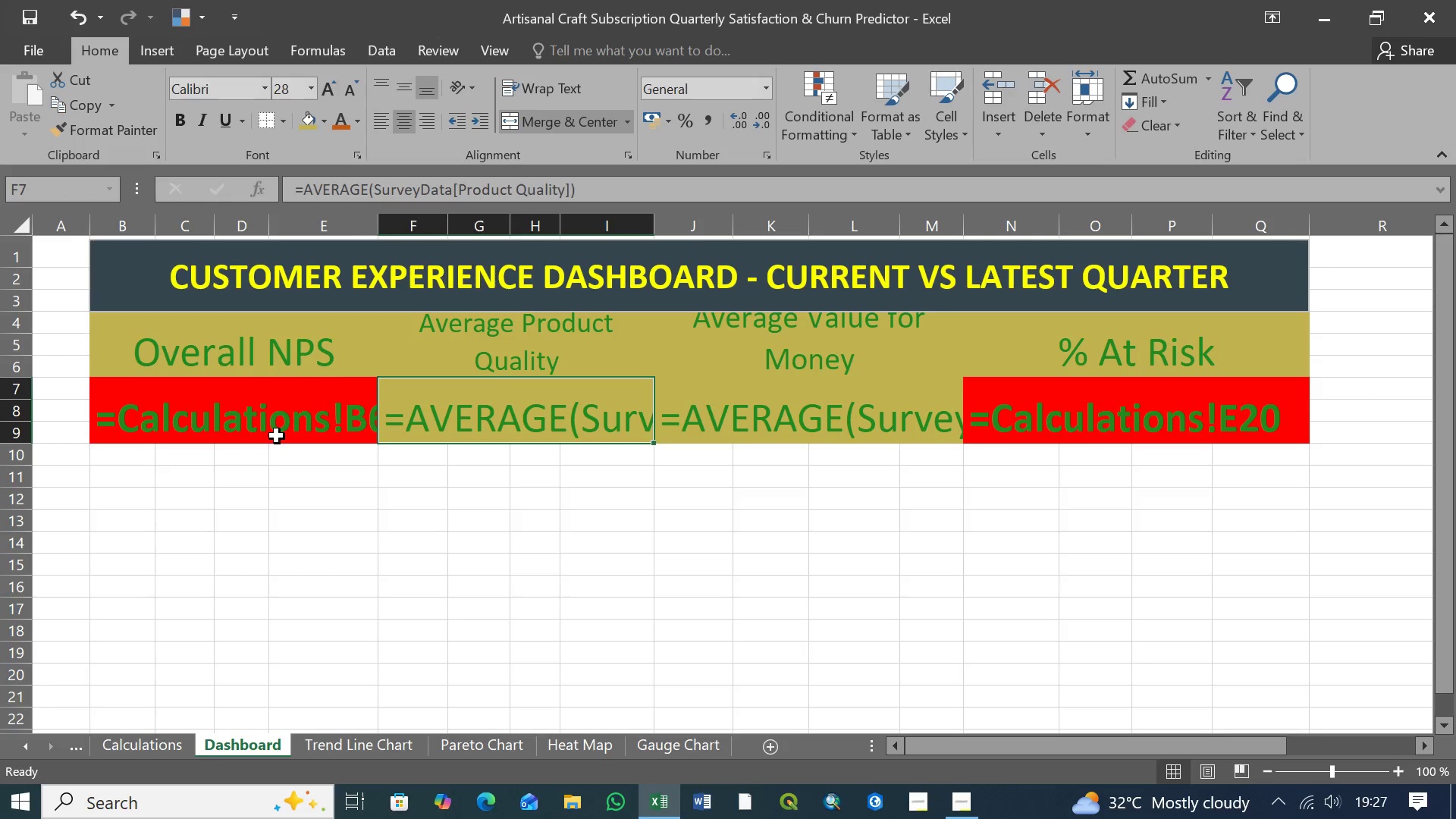 
left_click([277, 431])
 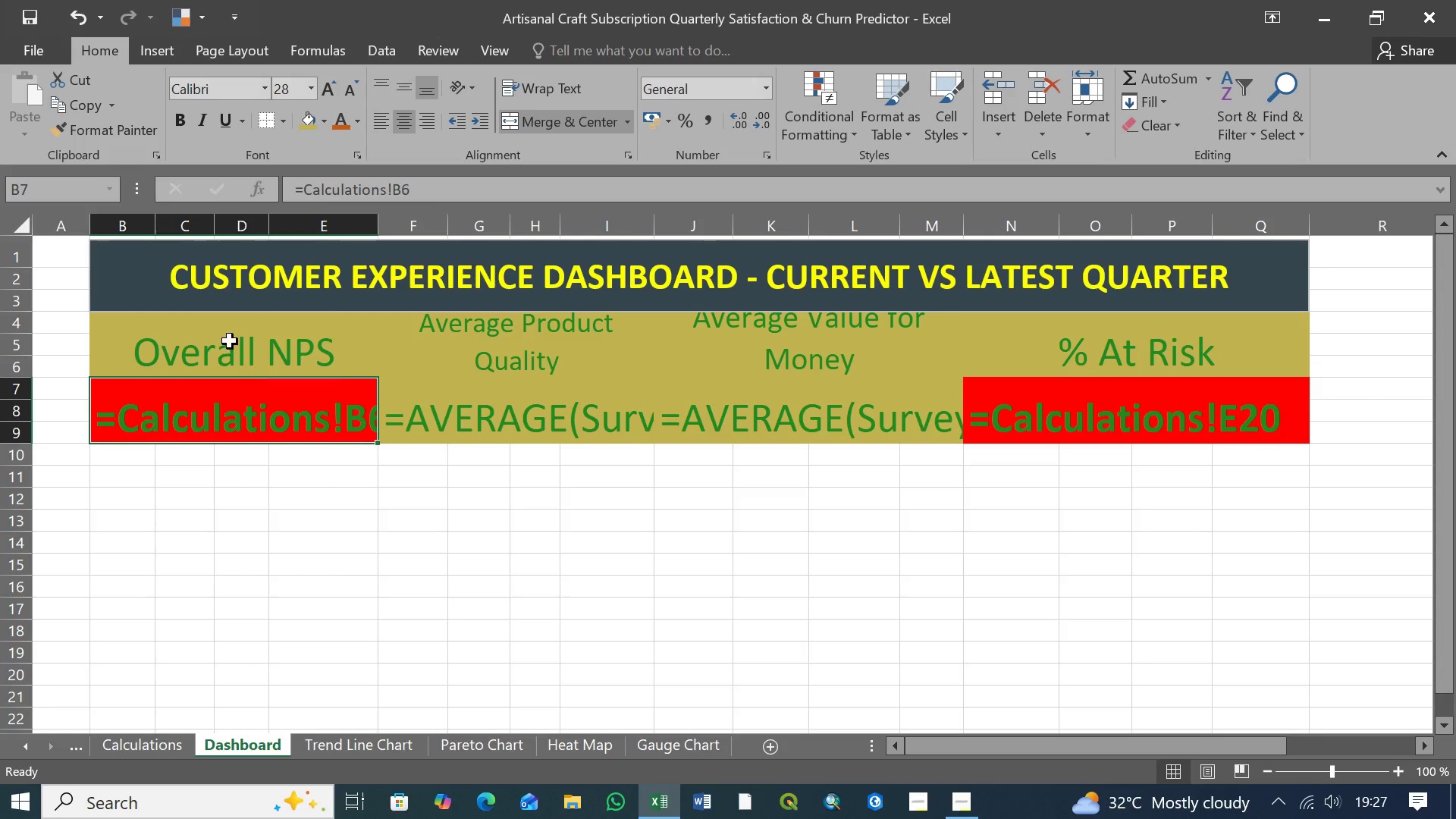 
left_click([230, 341])
 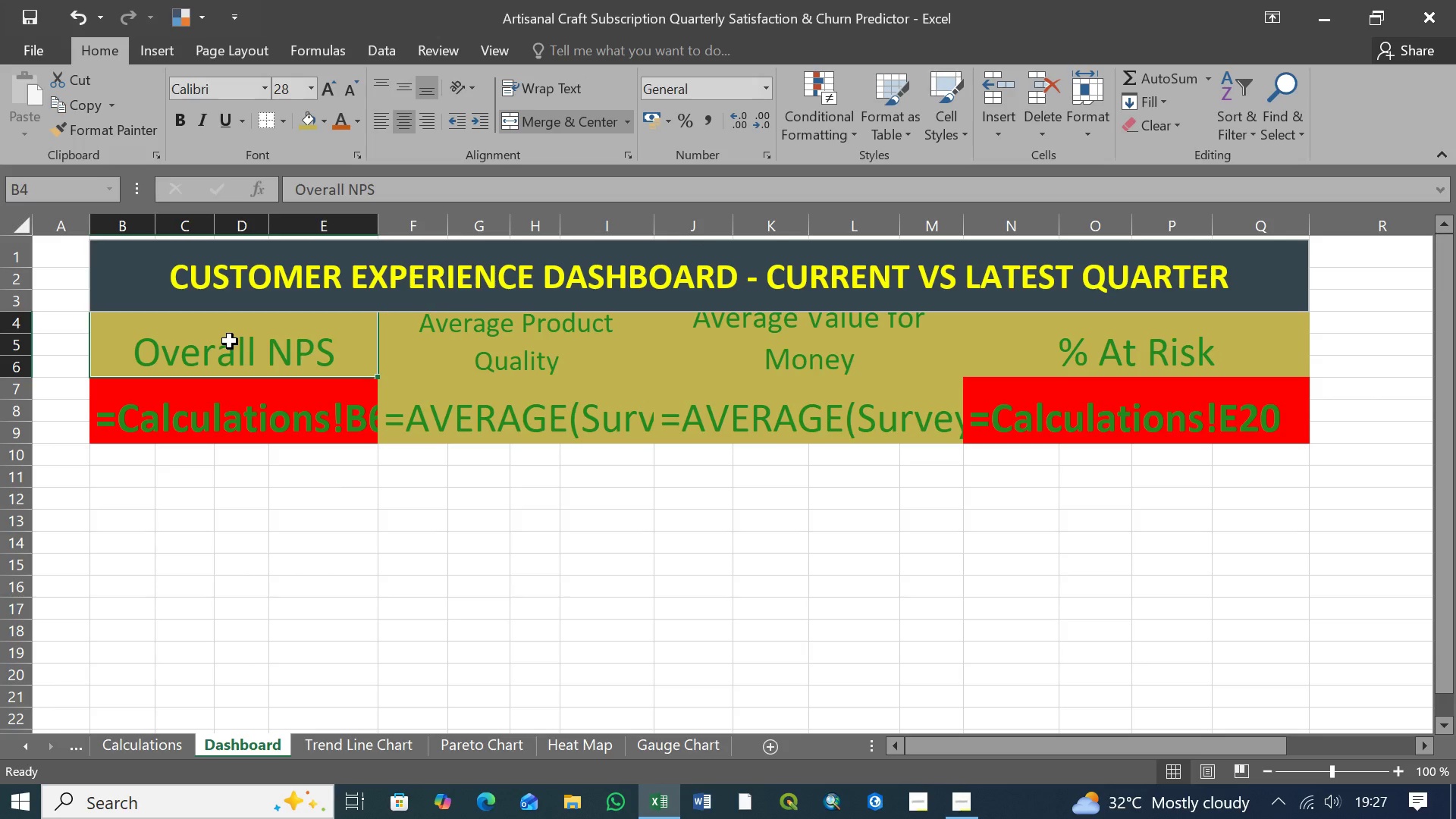 
left_click([555, 423])
 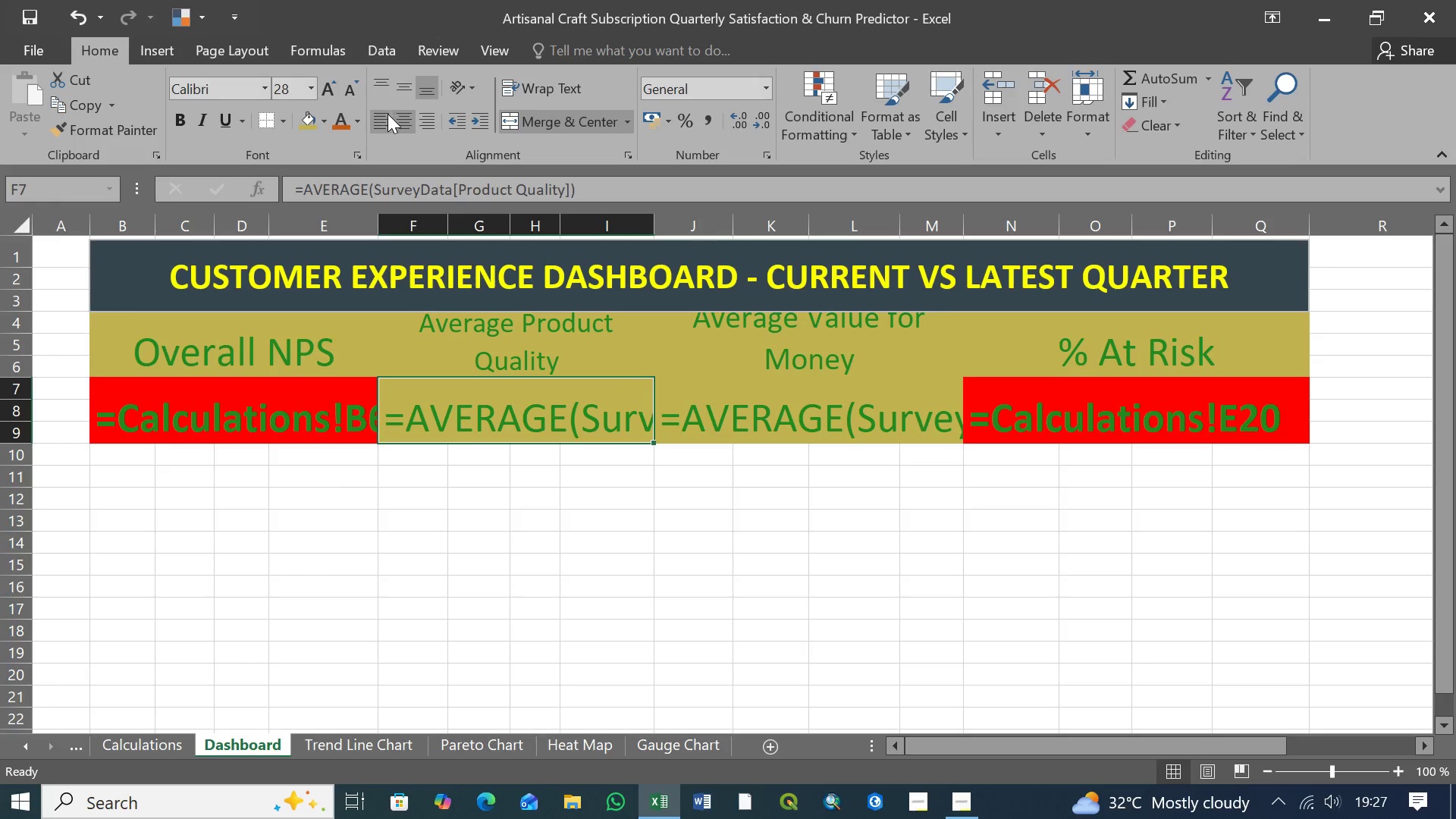 
left_click([331, 52])
 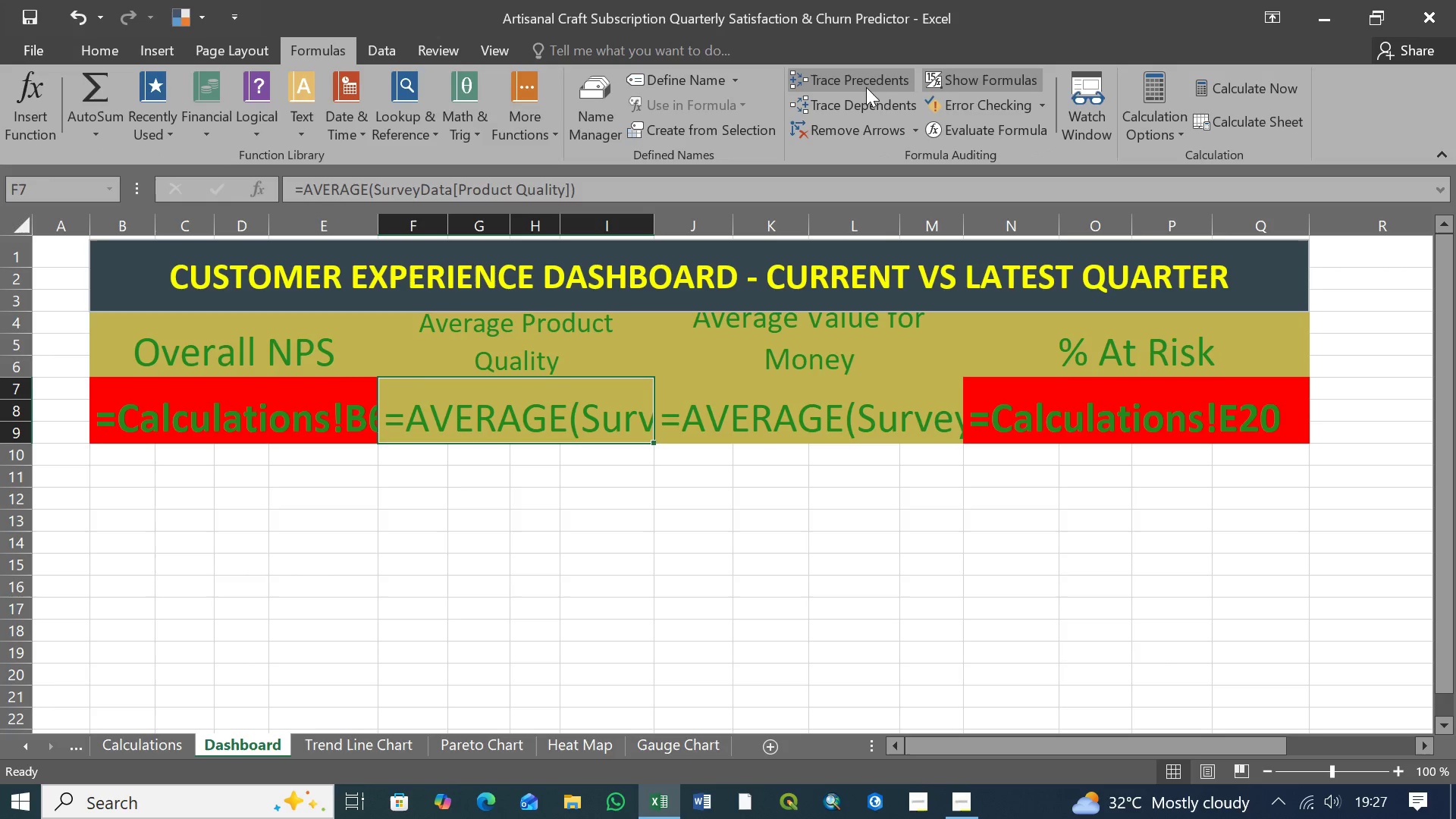 
left_click([993, 79])
 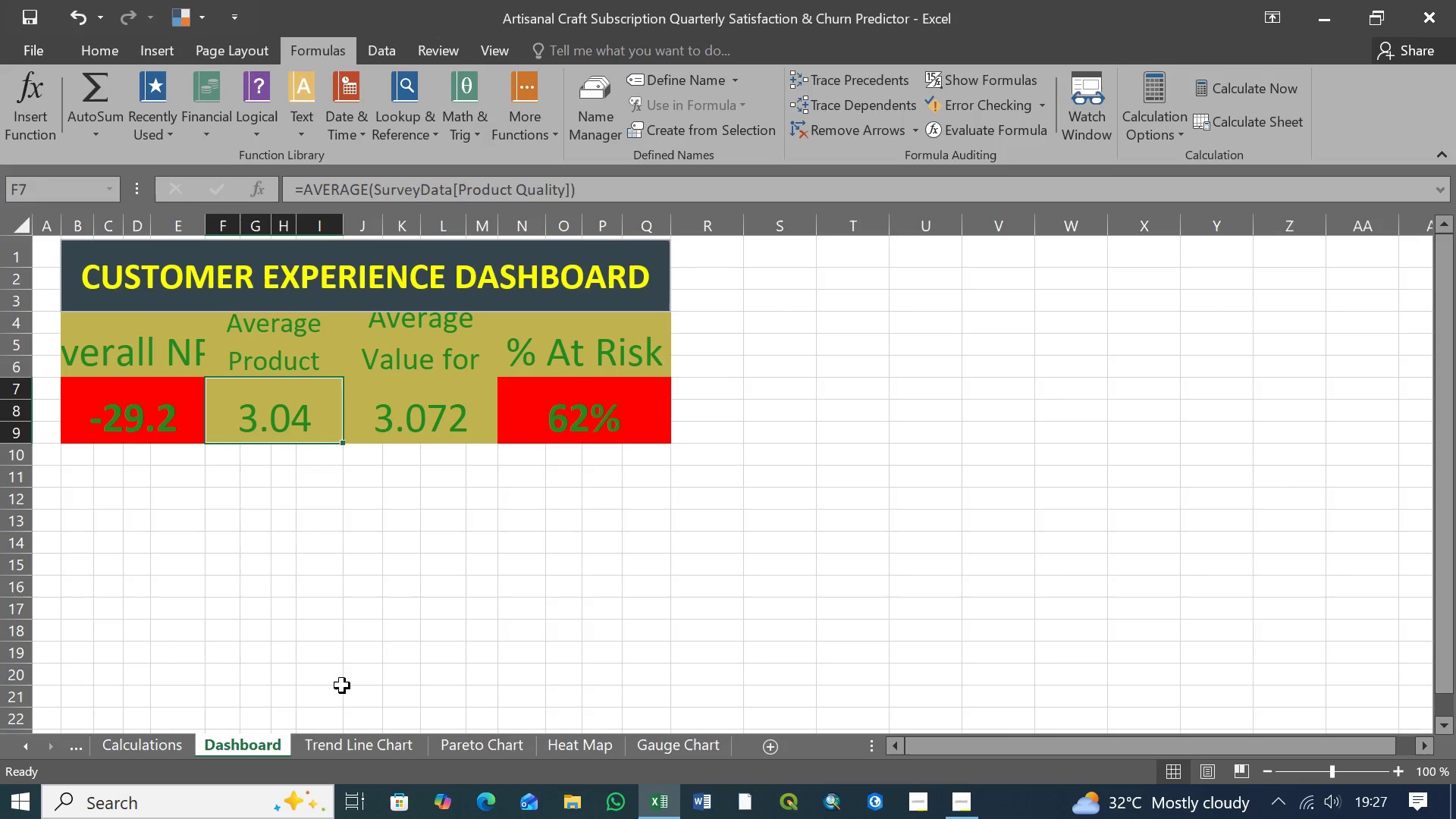 
wait(12.77)
 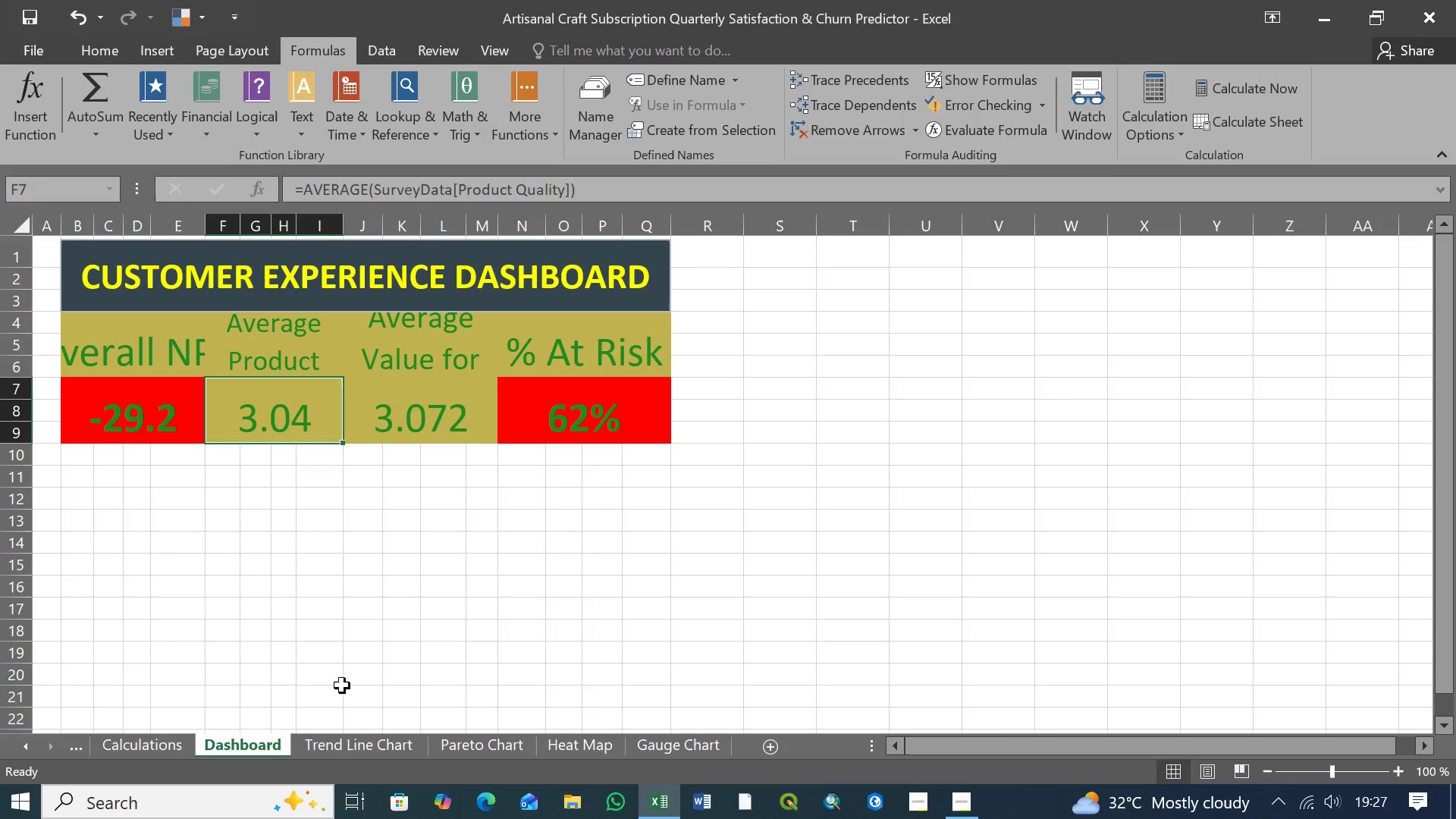 
scroll: coordinate [342, 673], scroll_direction: up, amount: 5.0
 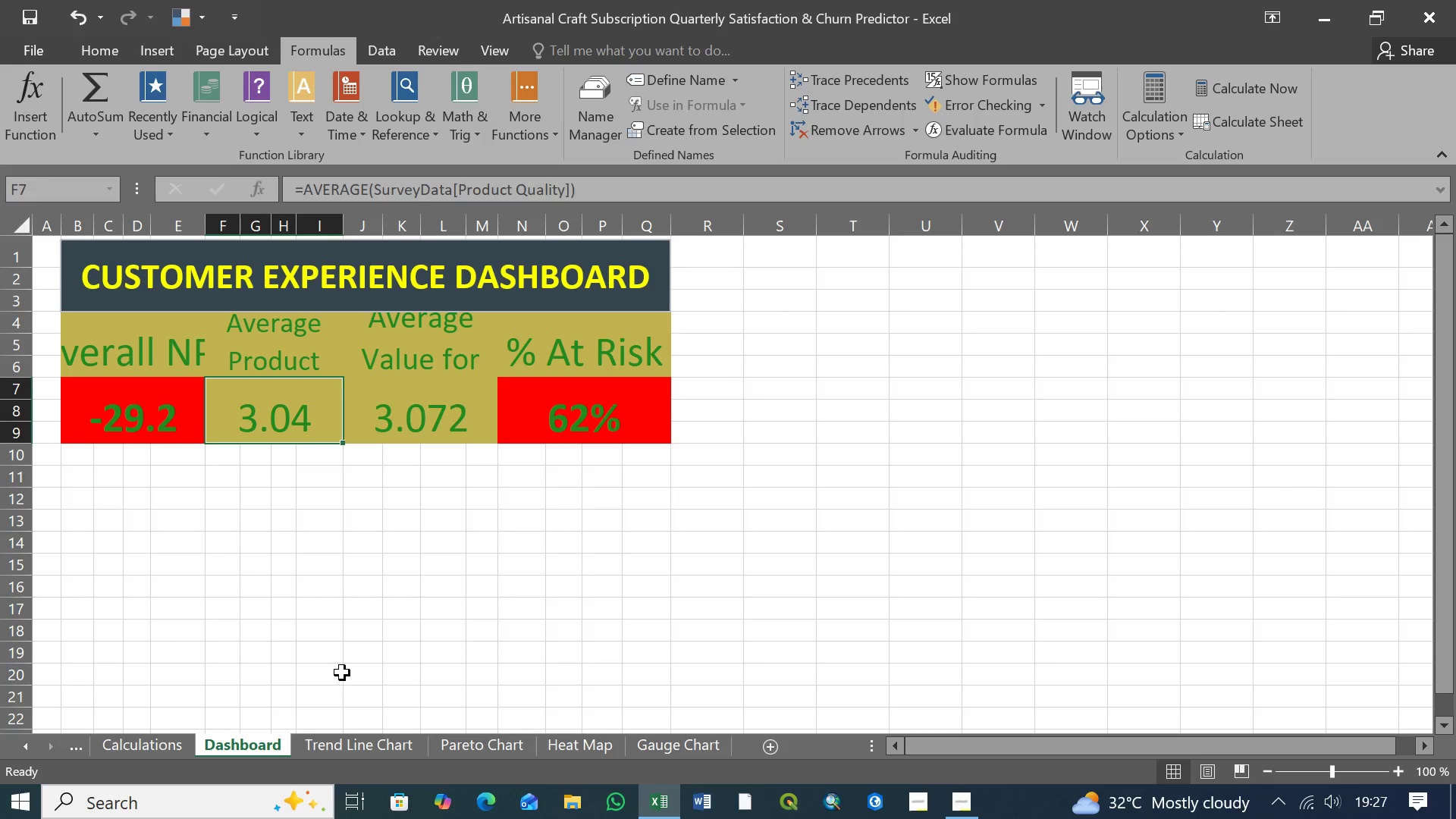 
wait(11.81)
 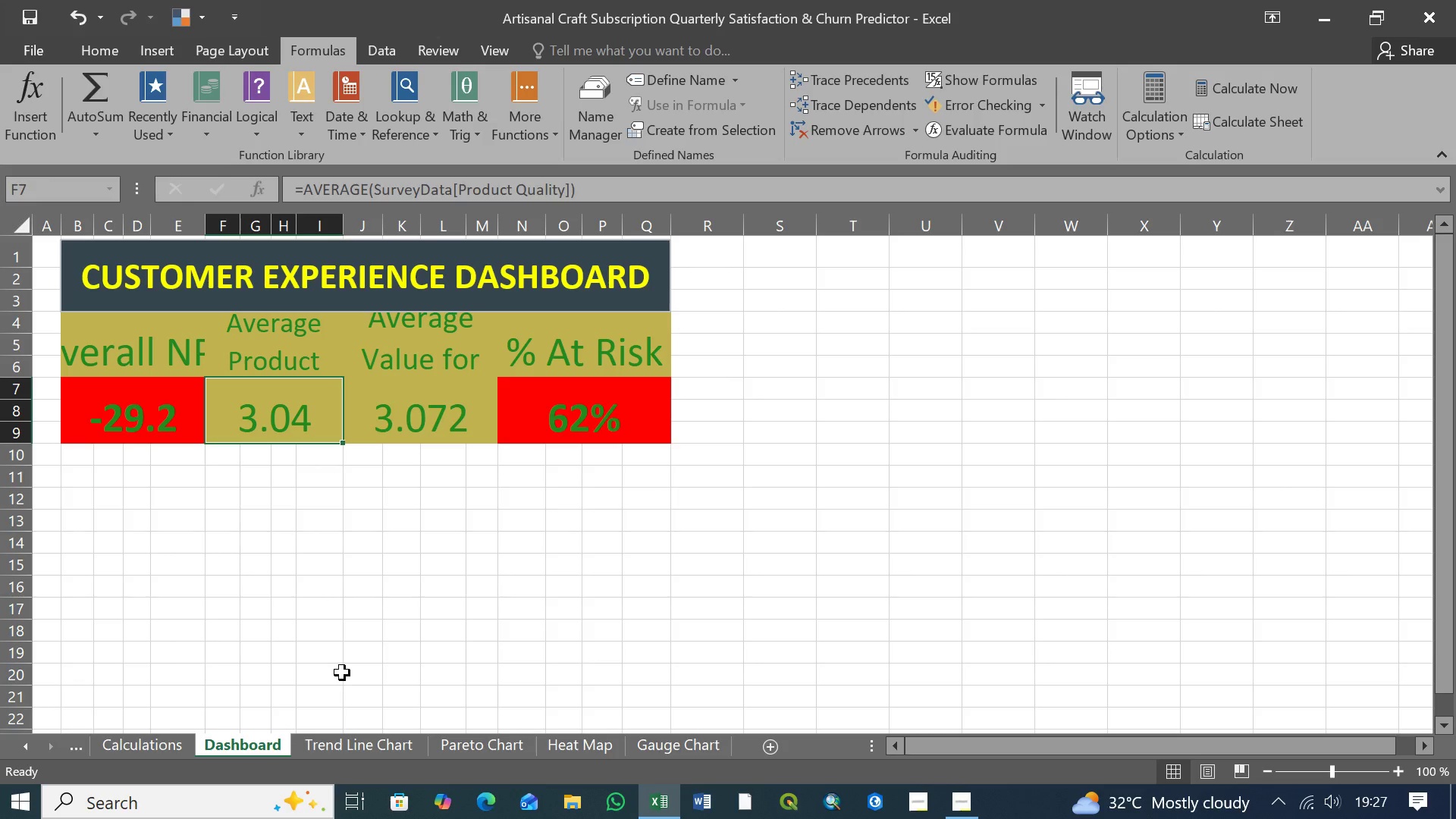 
key(Control+Z)
 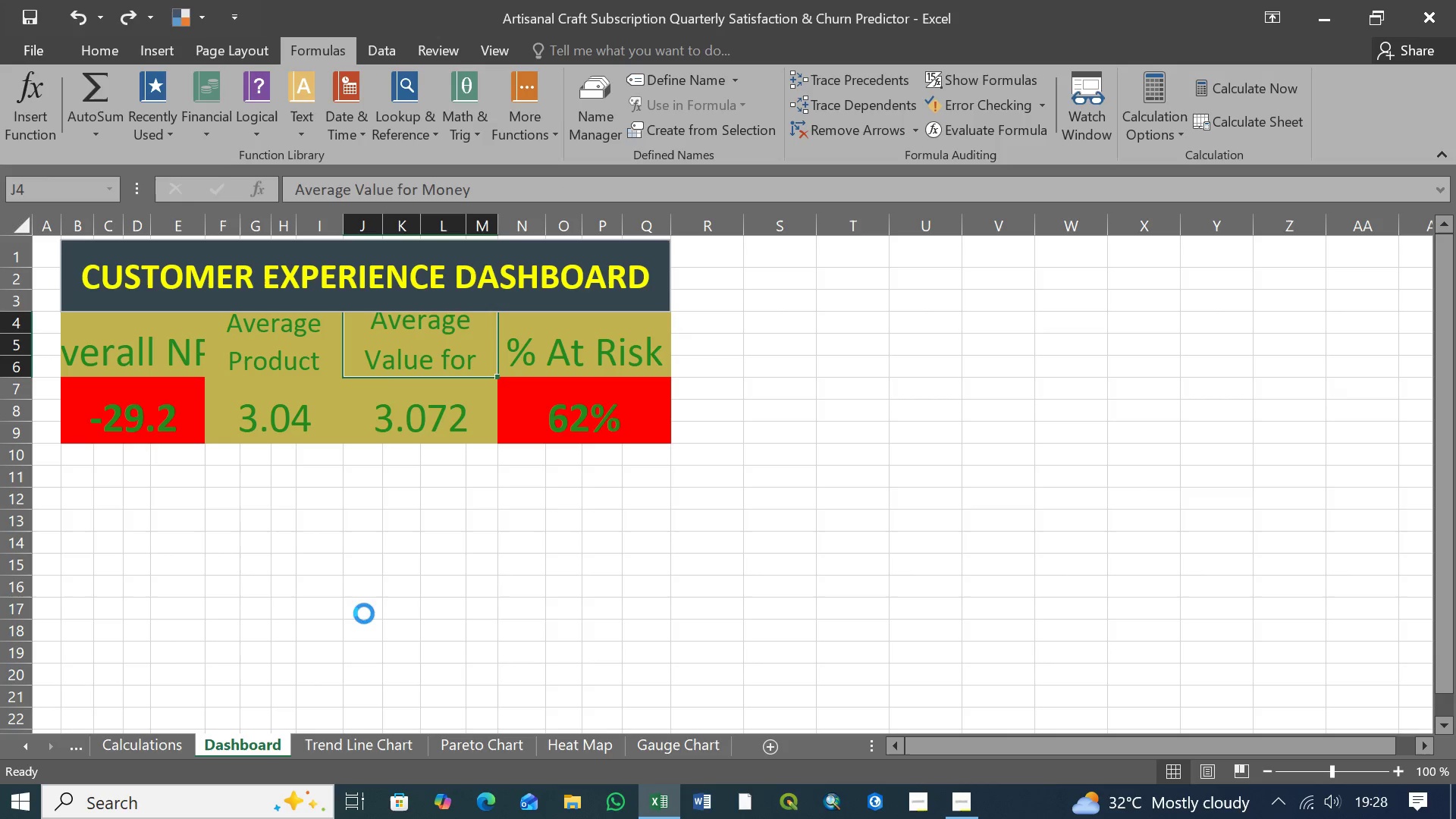 
key(Control+Z)
 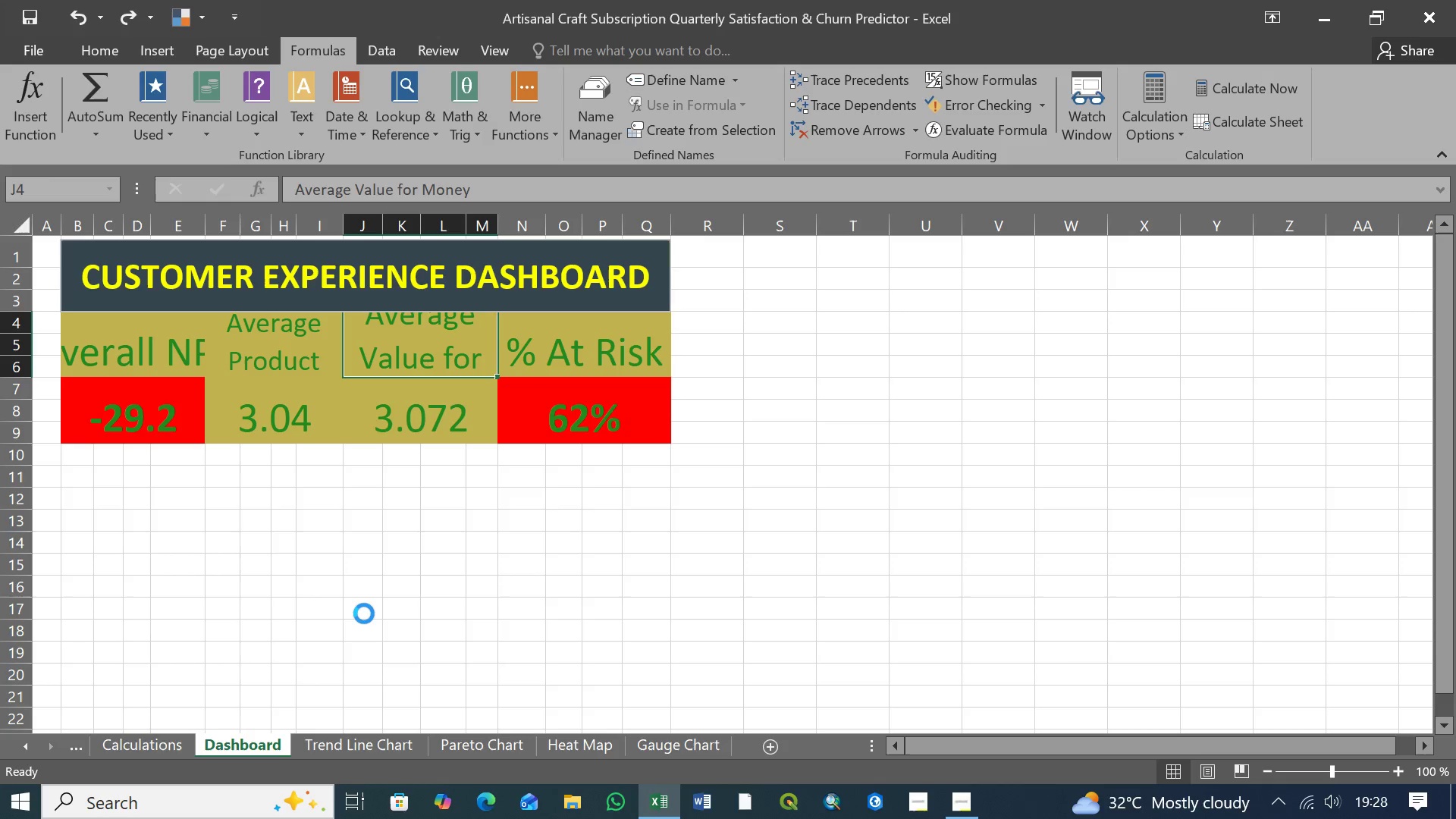 
key(Control+Z)
 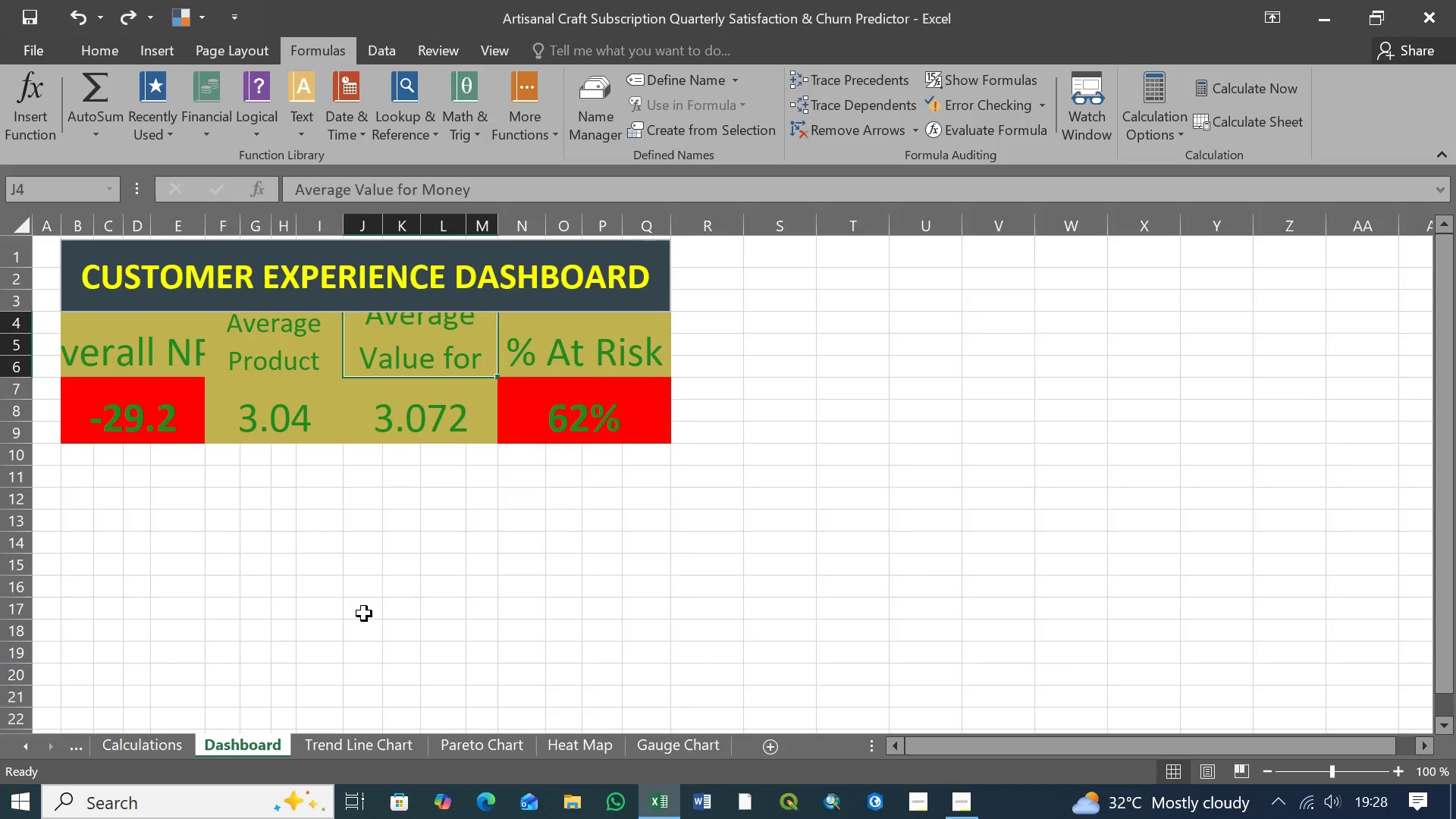 
key(Control+Z)
 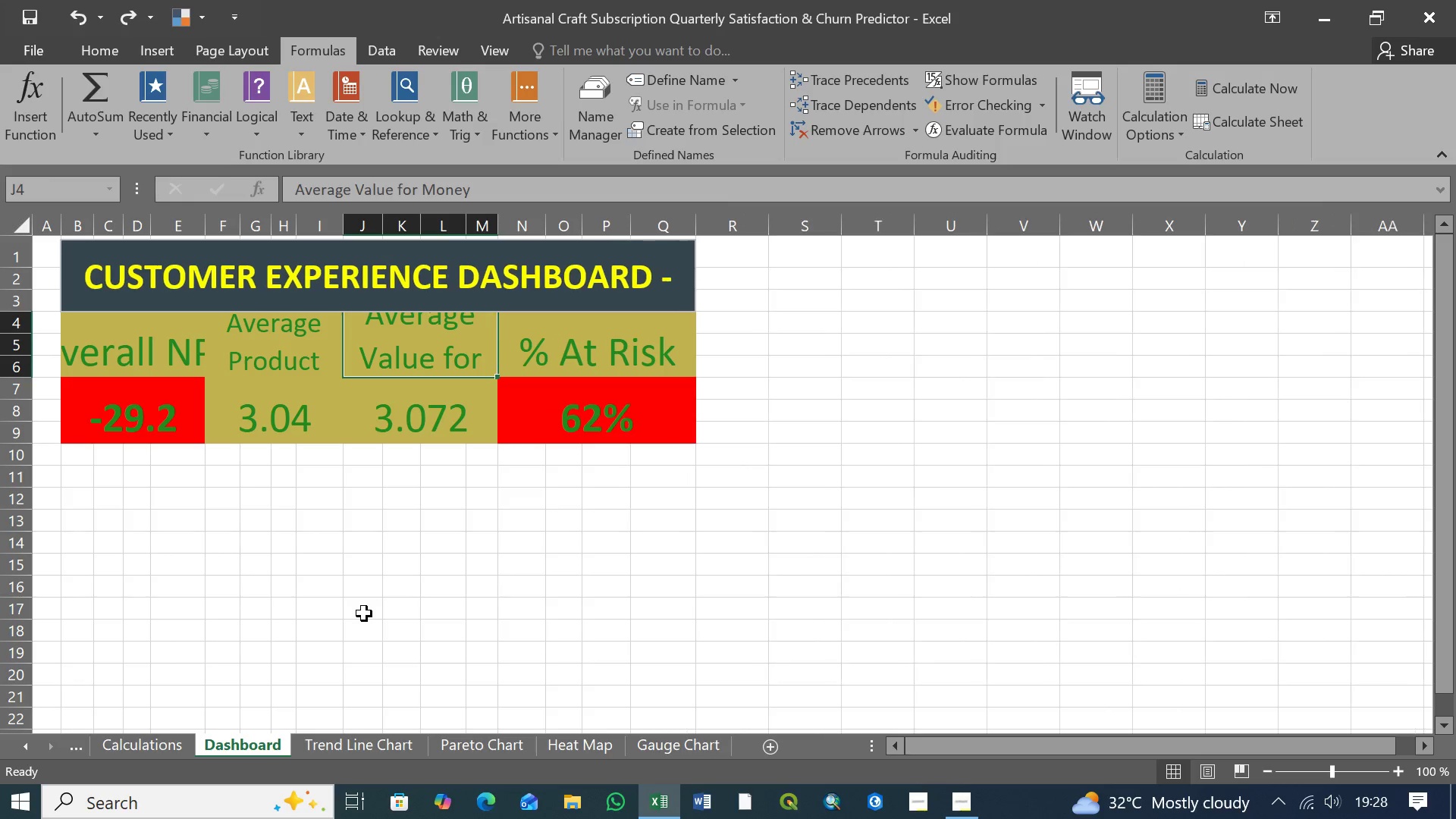 
key(Control+Z)
 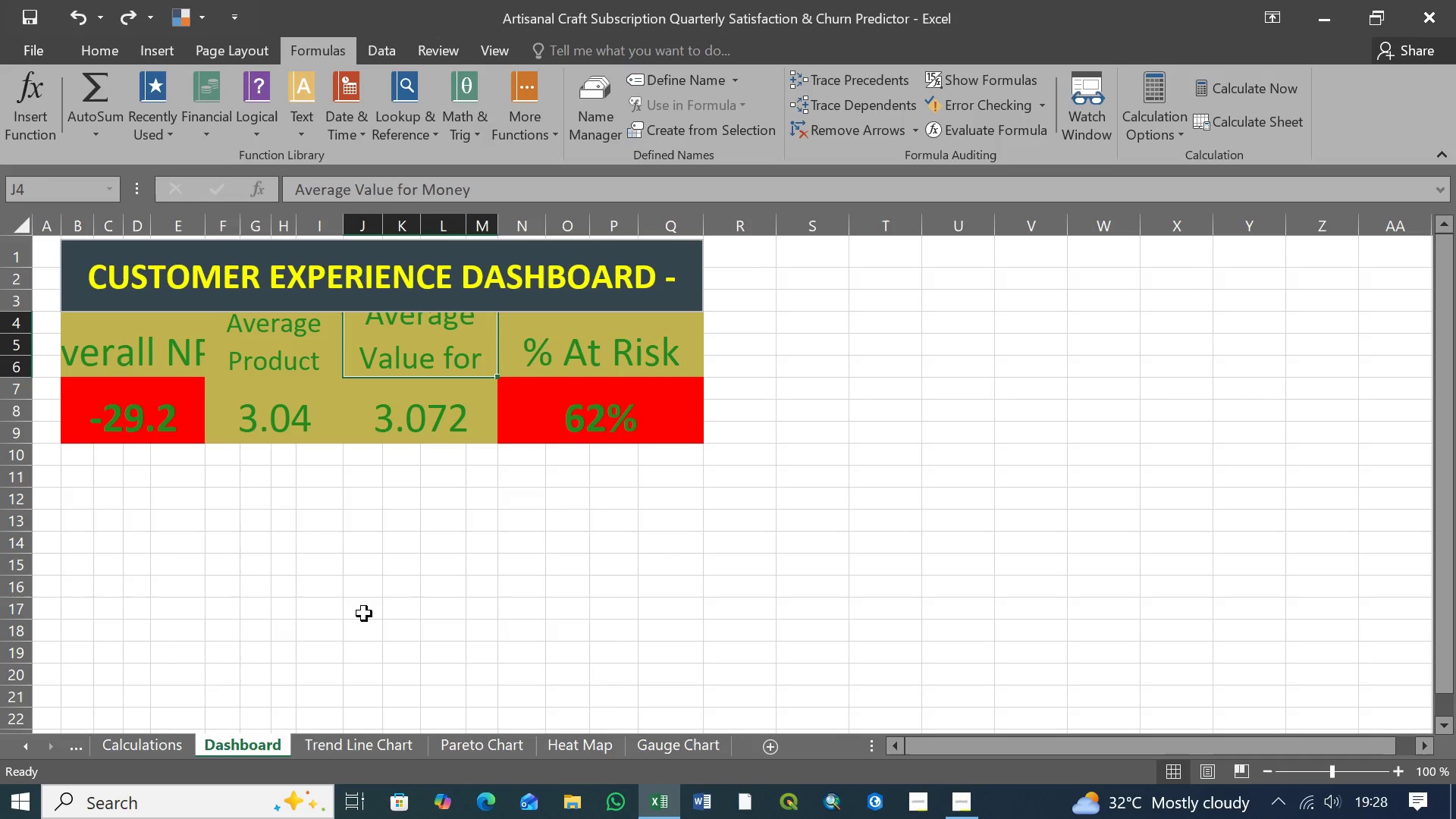 
key(Control+Z)
 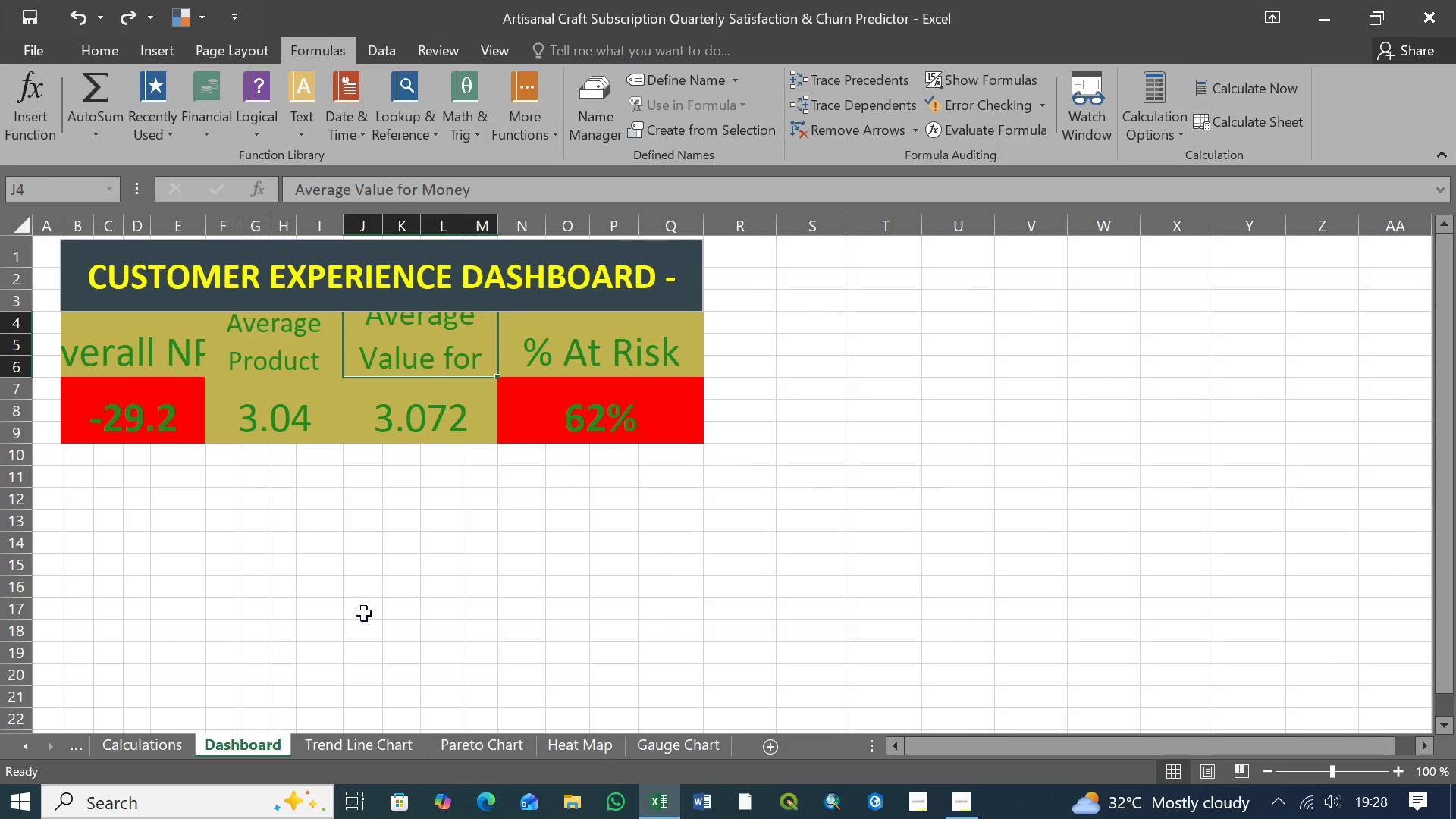 
key(Control+Z)
 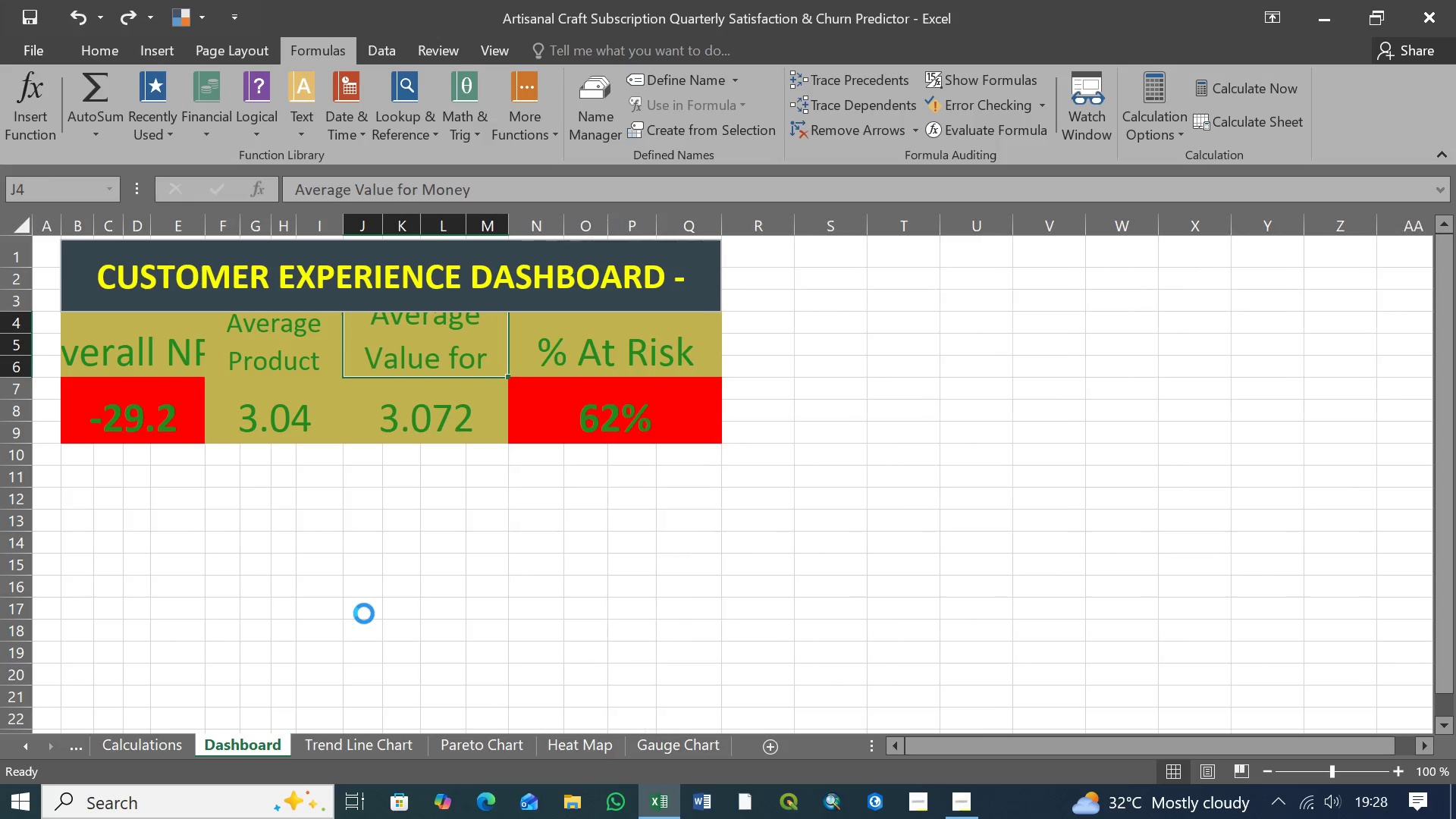 
key(Control+Z)
 